 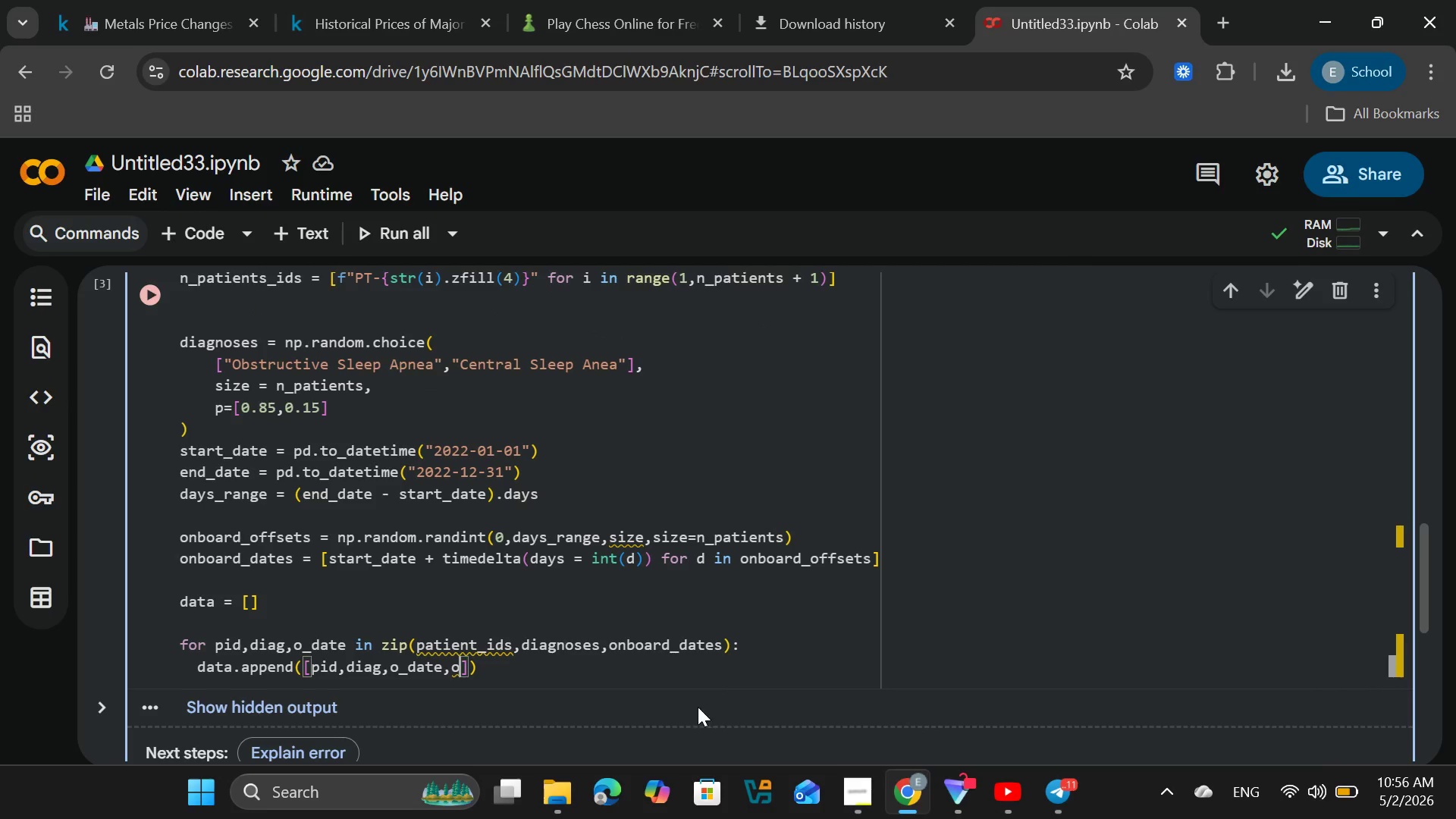 
type(_date[End])
 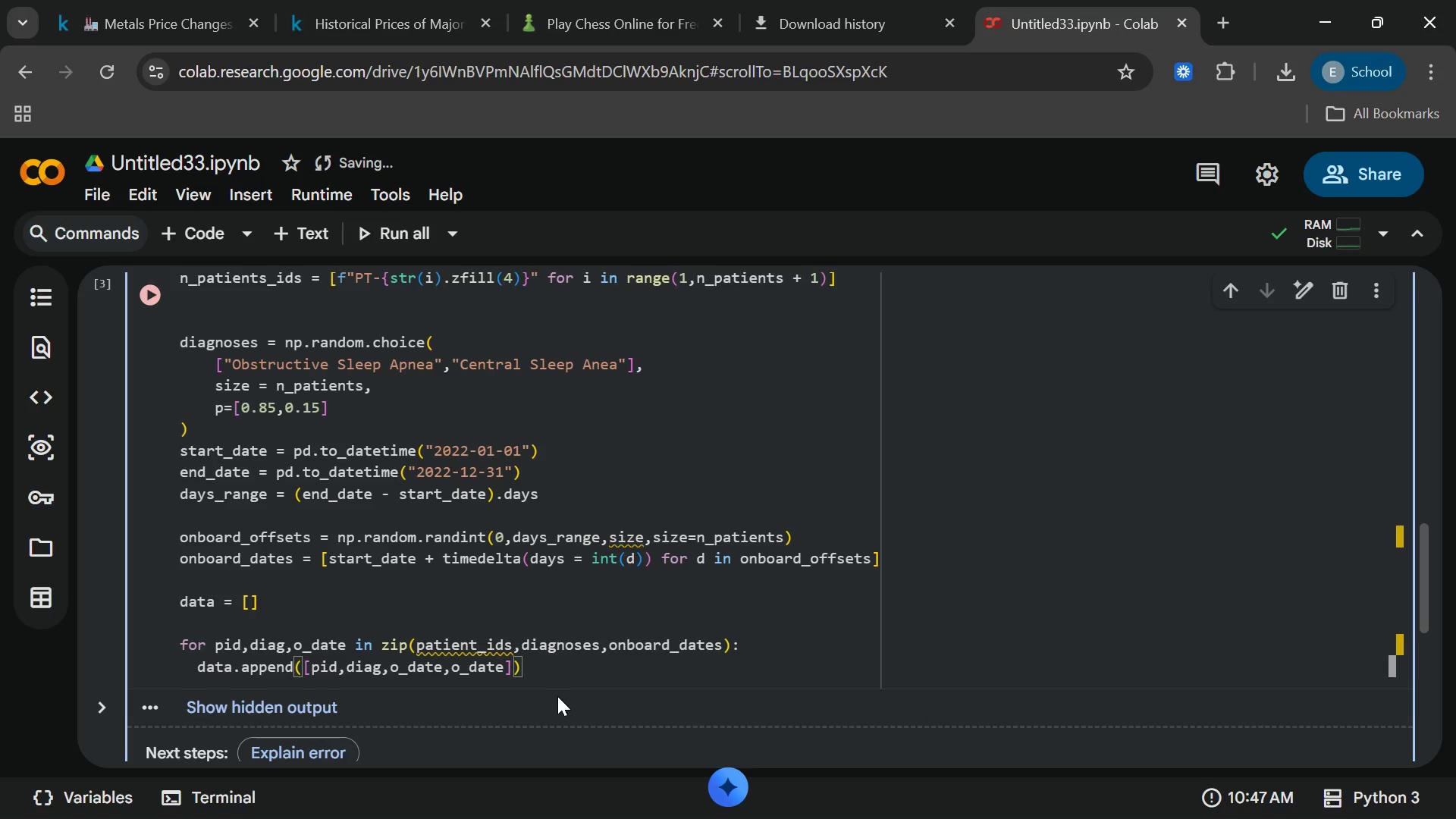 
key(Enter)
 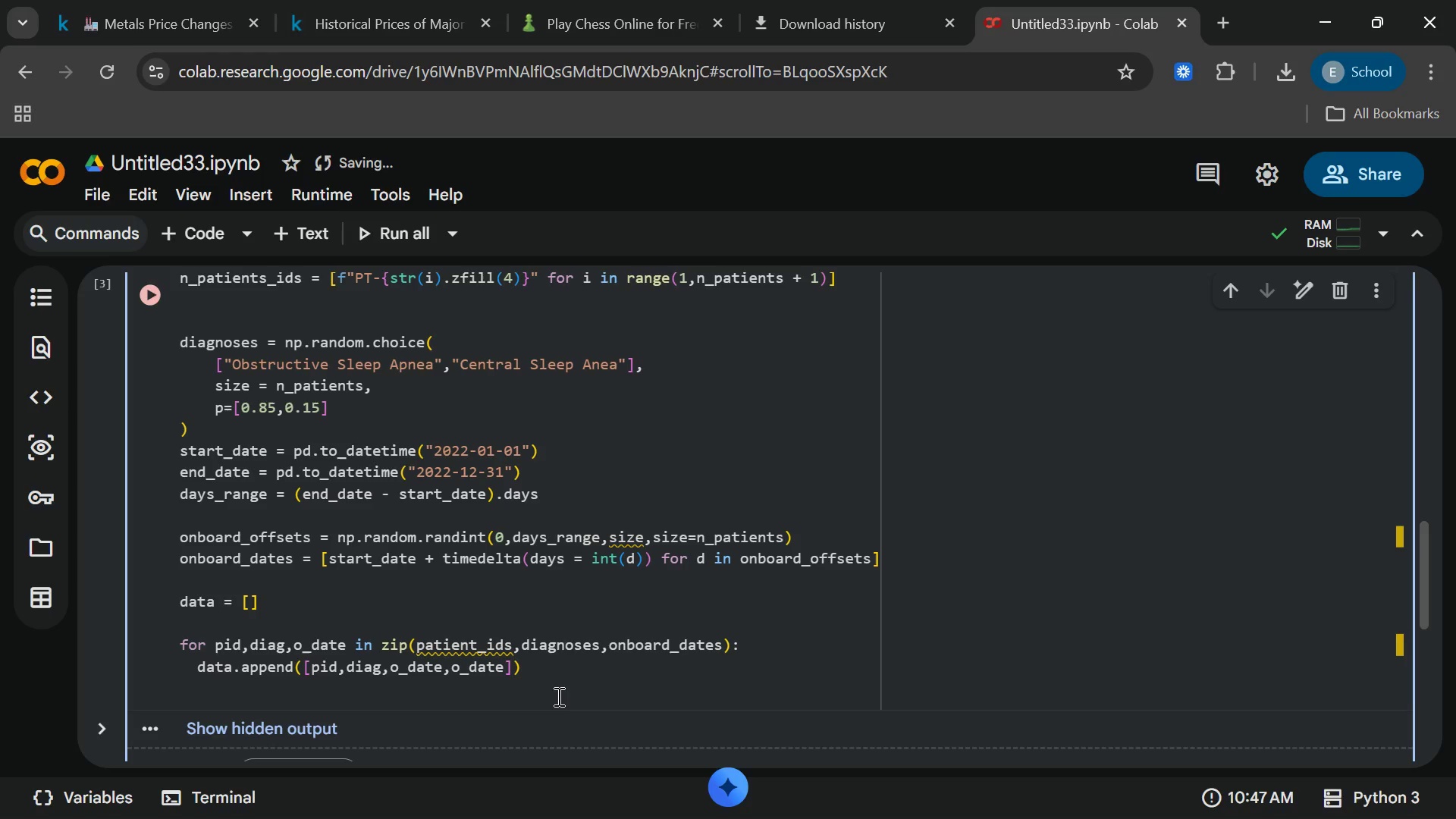 
key(Enter)
 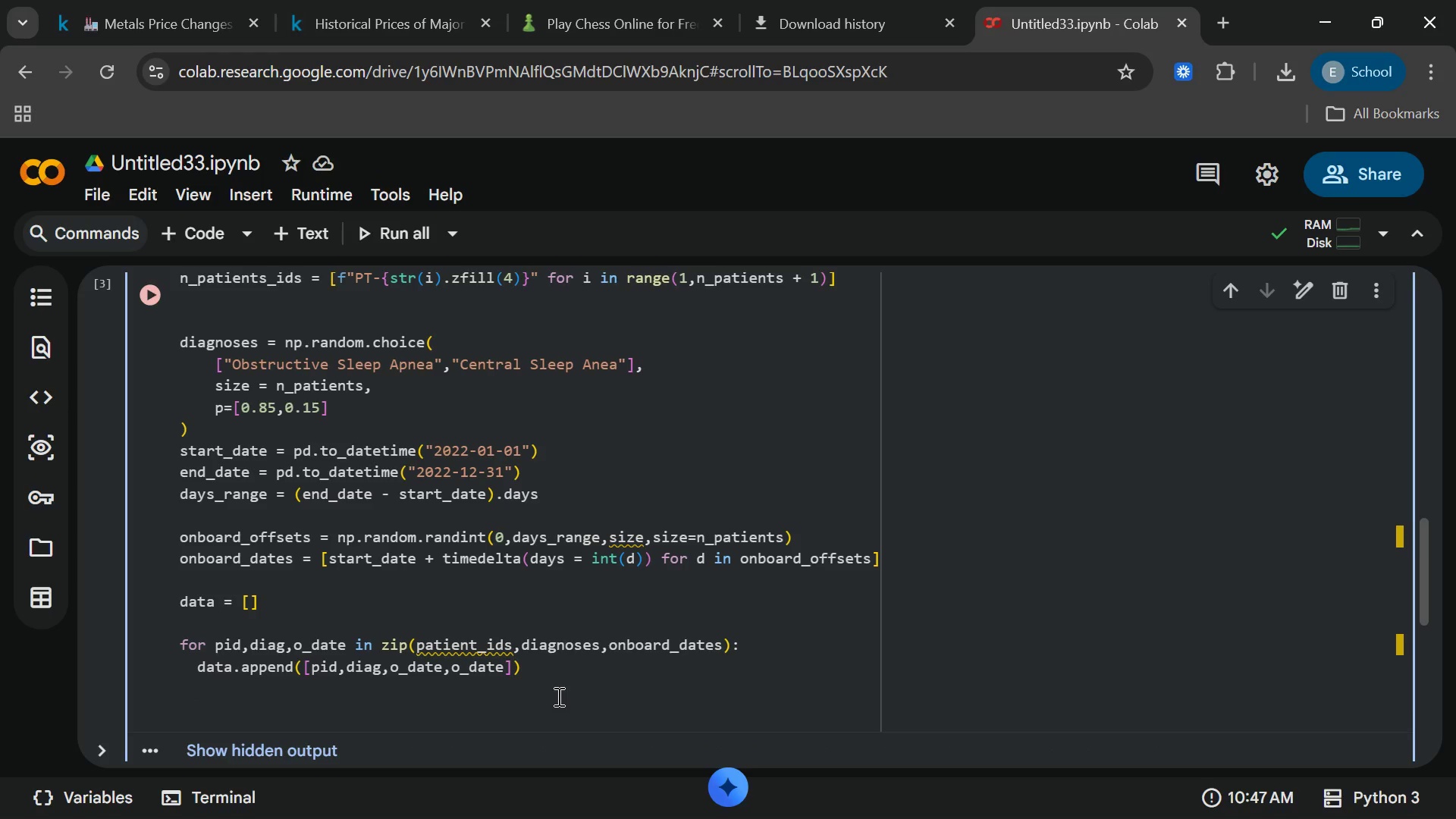 
type(is_winter = o_date.month in [11,12,1,1)
key(Backspace)
type(2[End])
 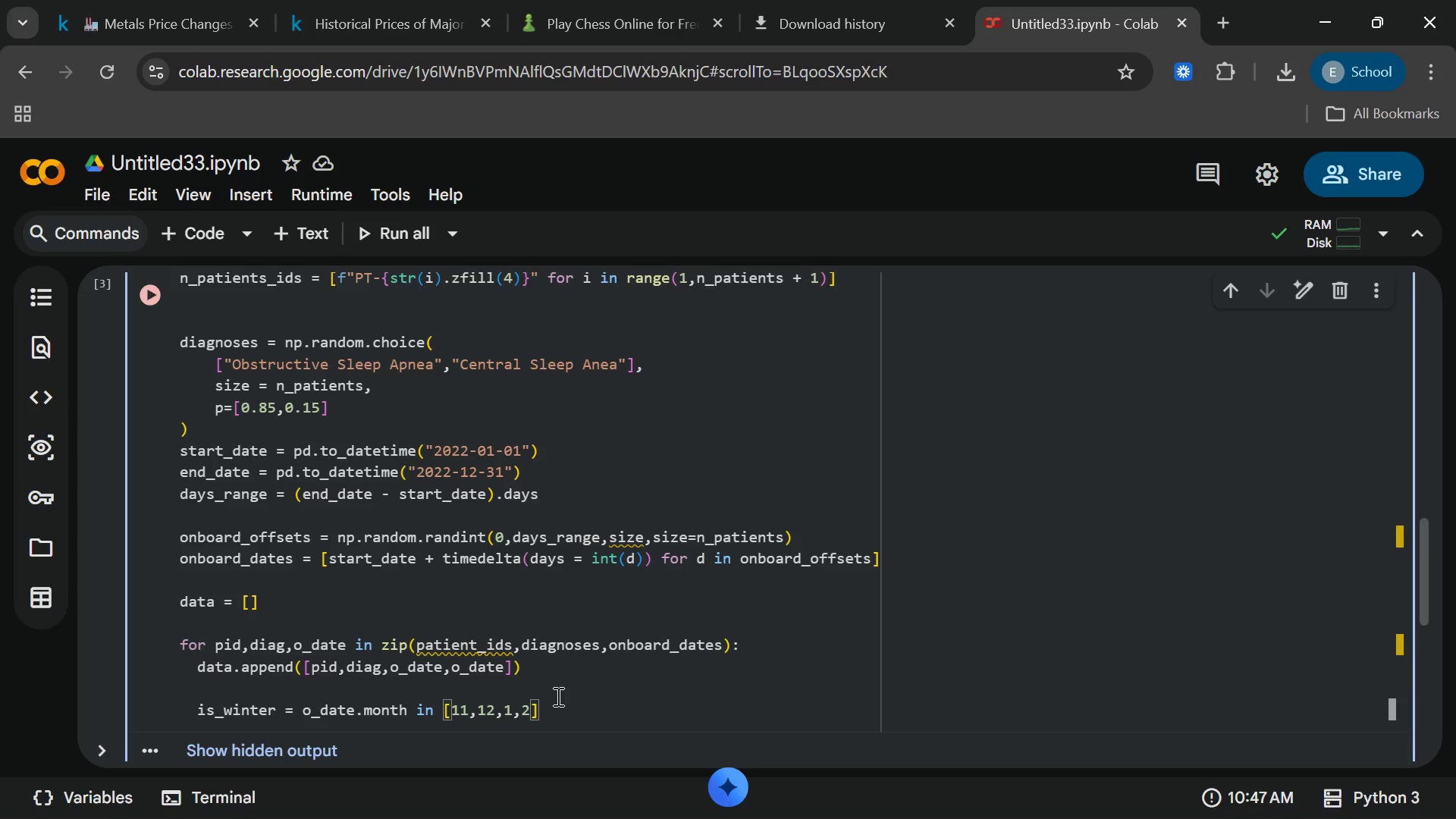 
wait(8.55)
 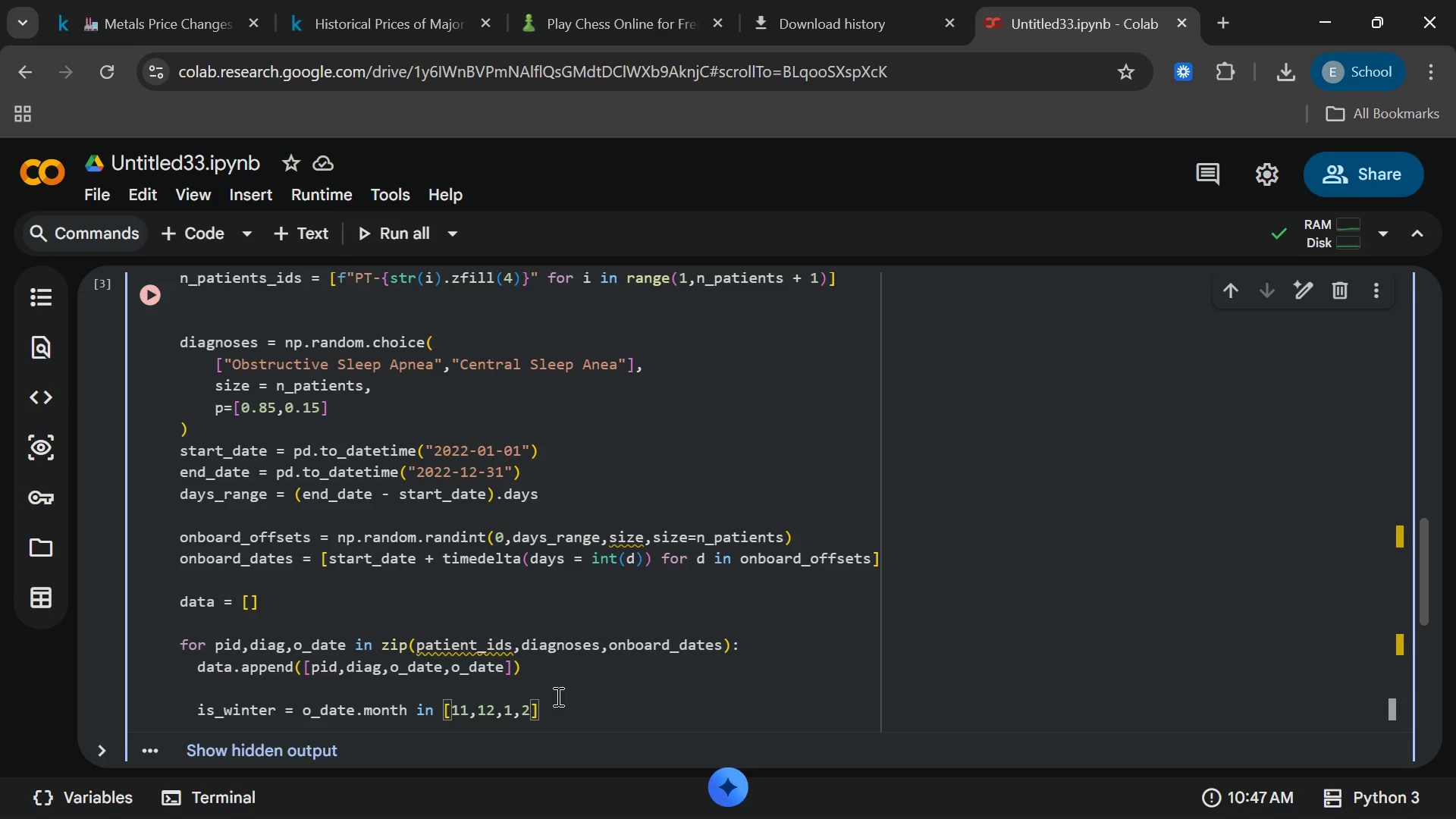 
key(Enter)
 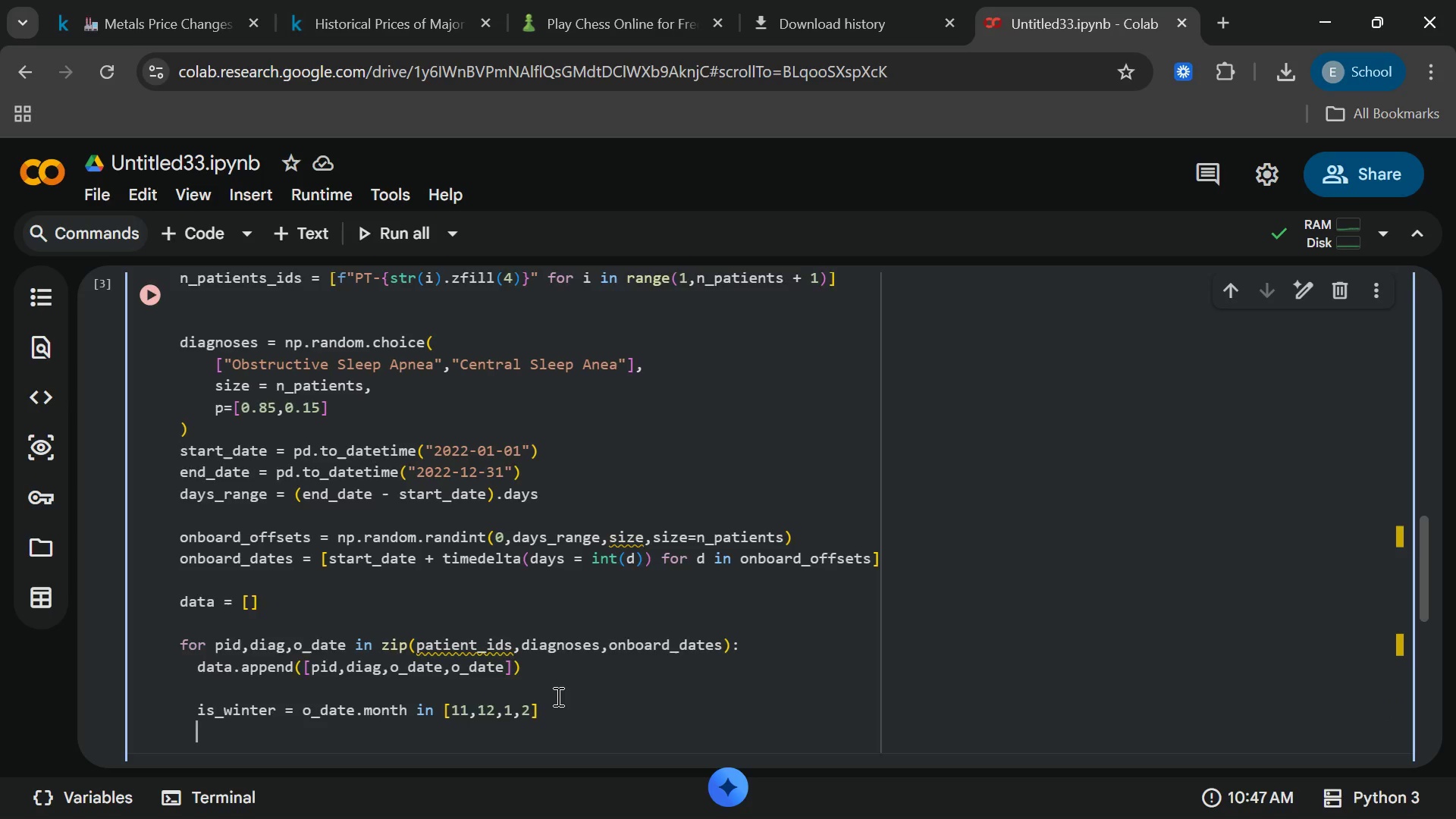 
key(Enter)
 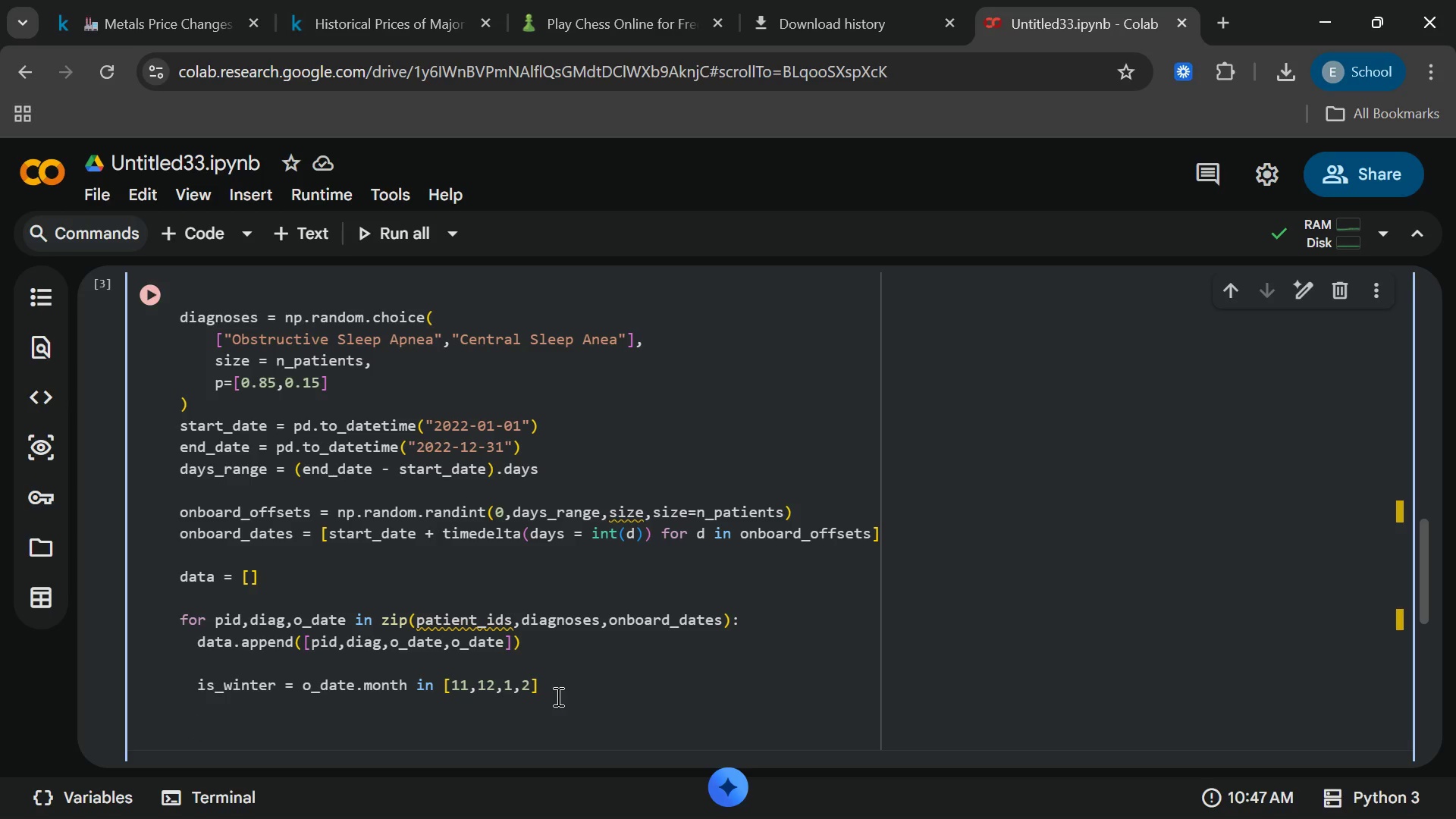 
type(for month in range(1,13[End])
 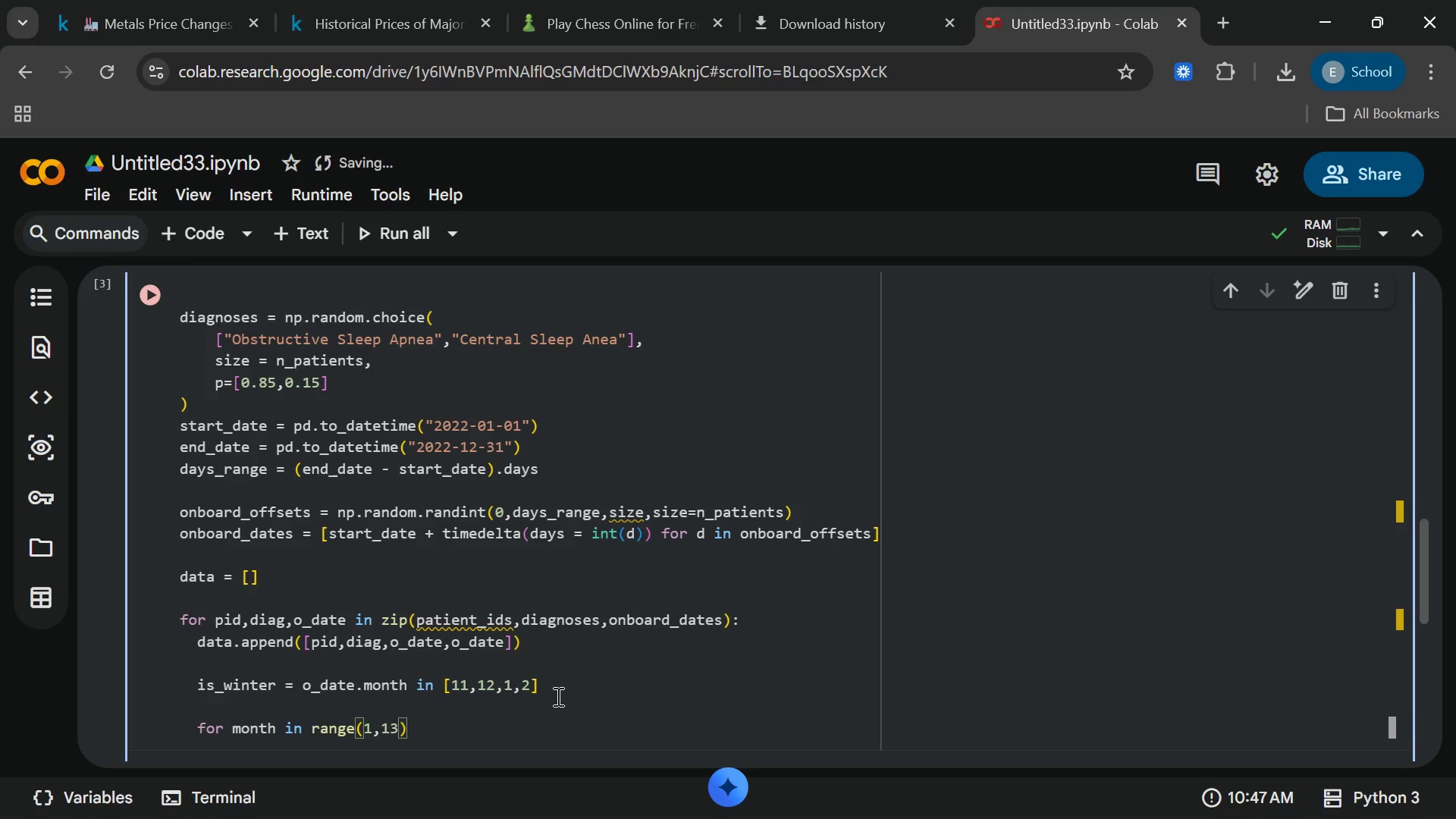 
hold_key(key=ShiftRight, duration=0.64)
 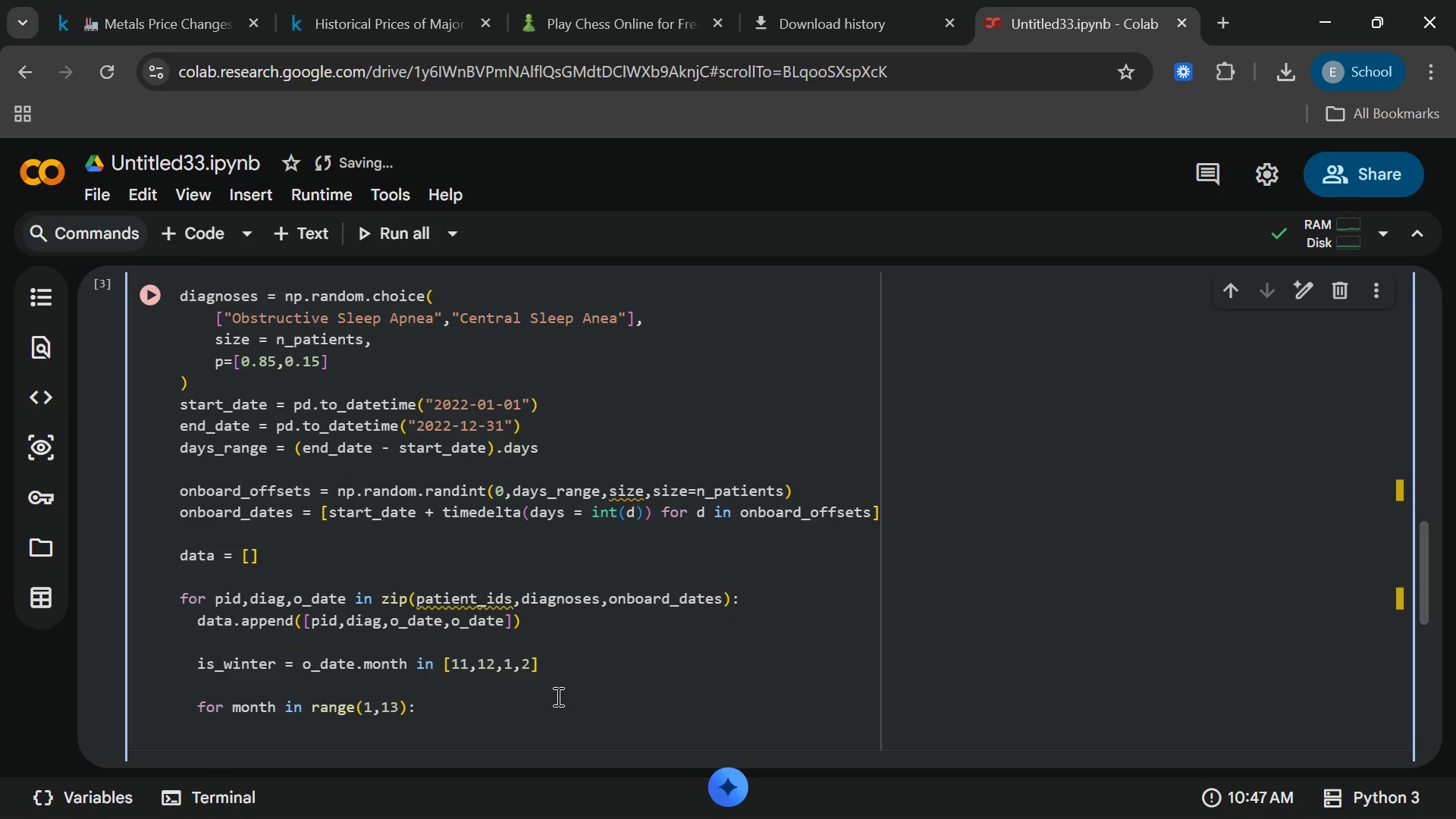 
hold_key(key=Semicolon, duration=0.31)
 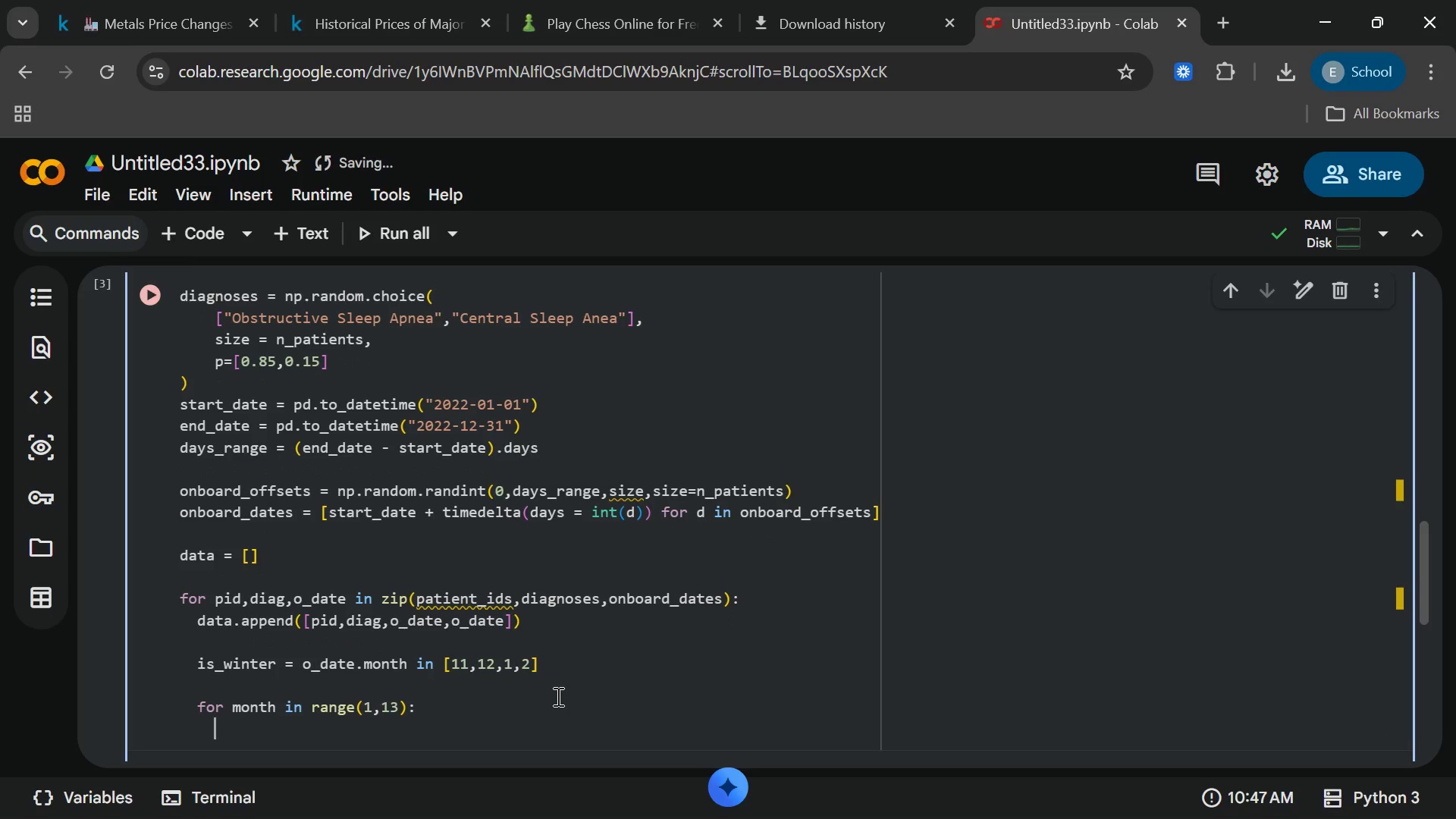 
key(Enter)
 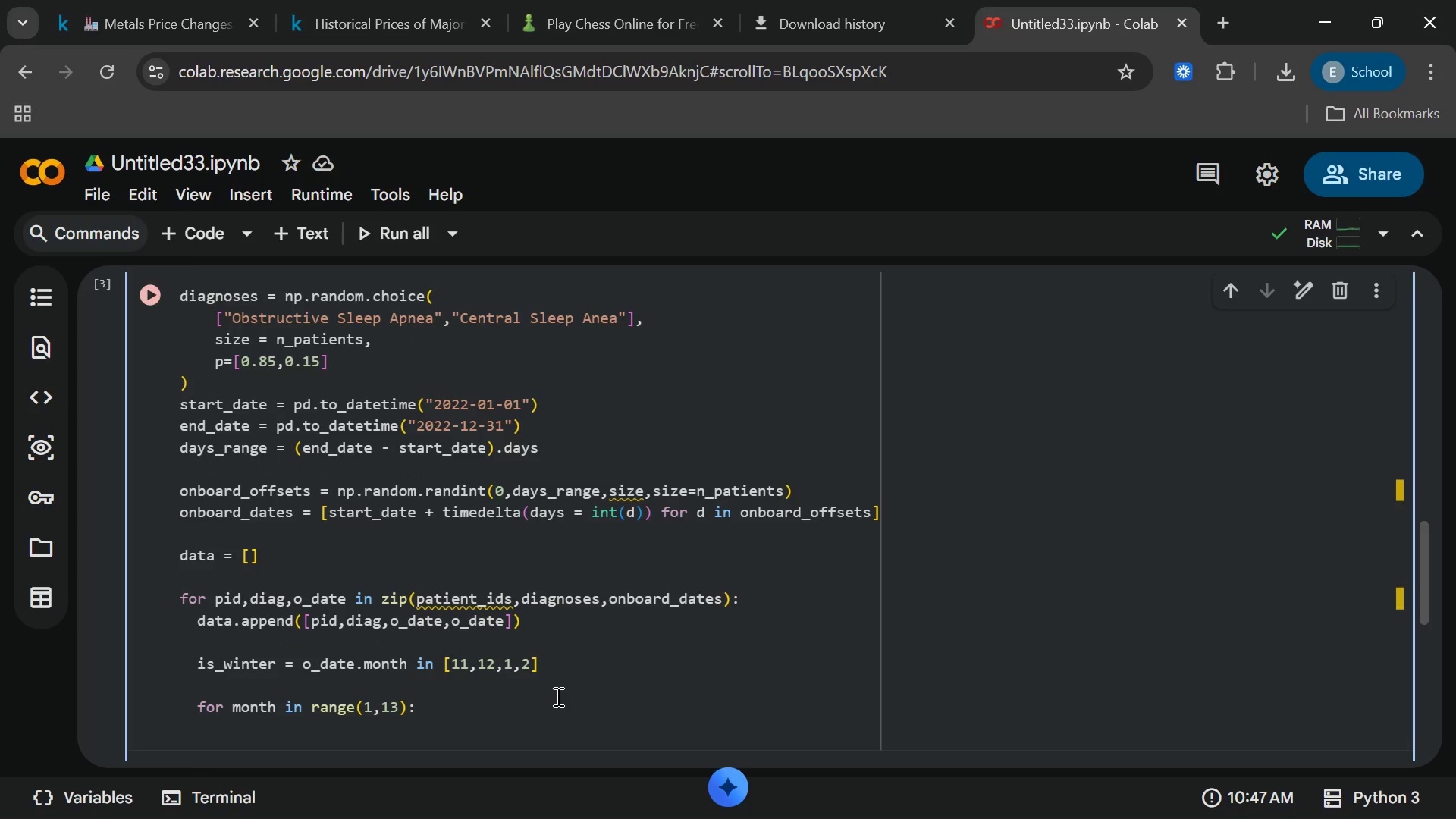 
type(prob =)
 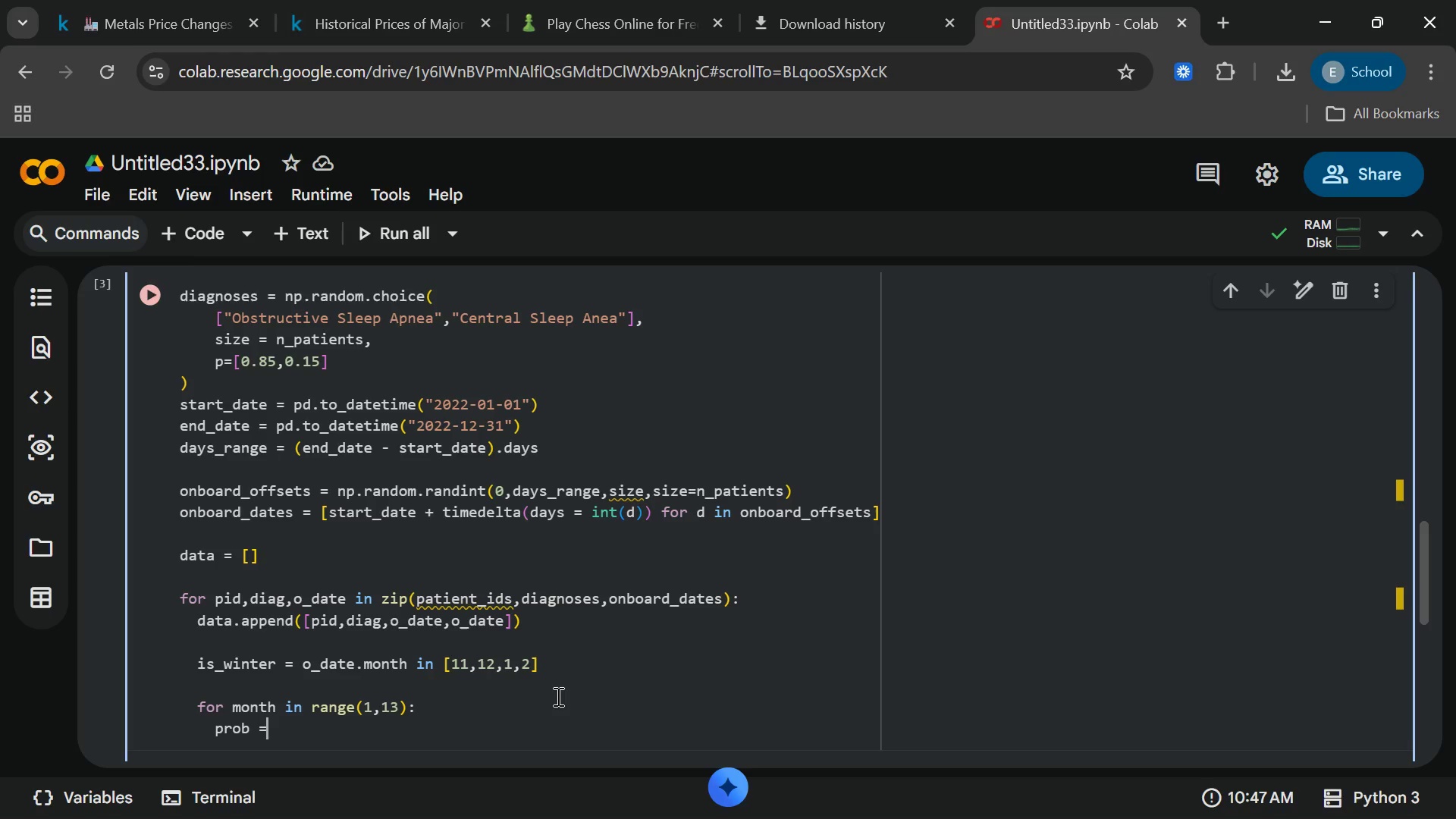 
wait(5.31)
 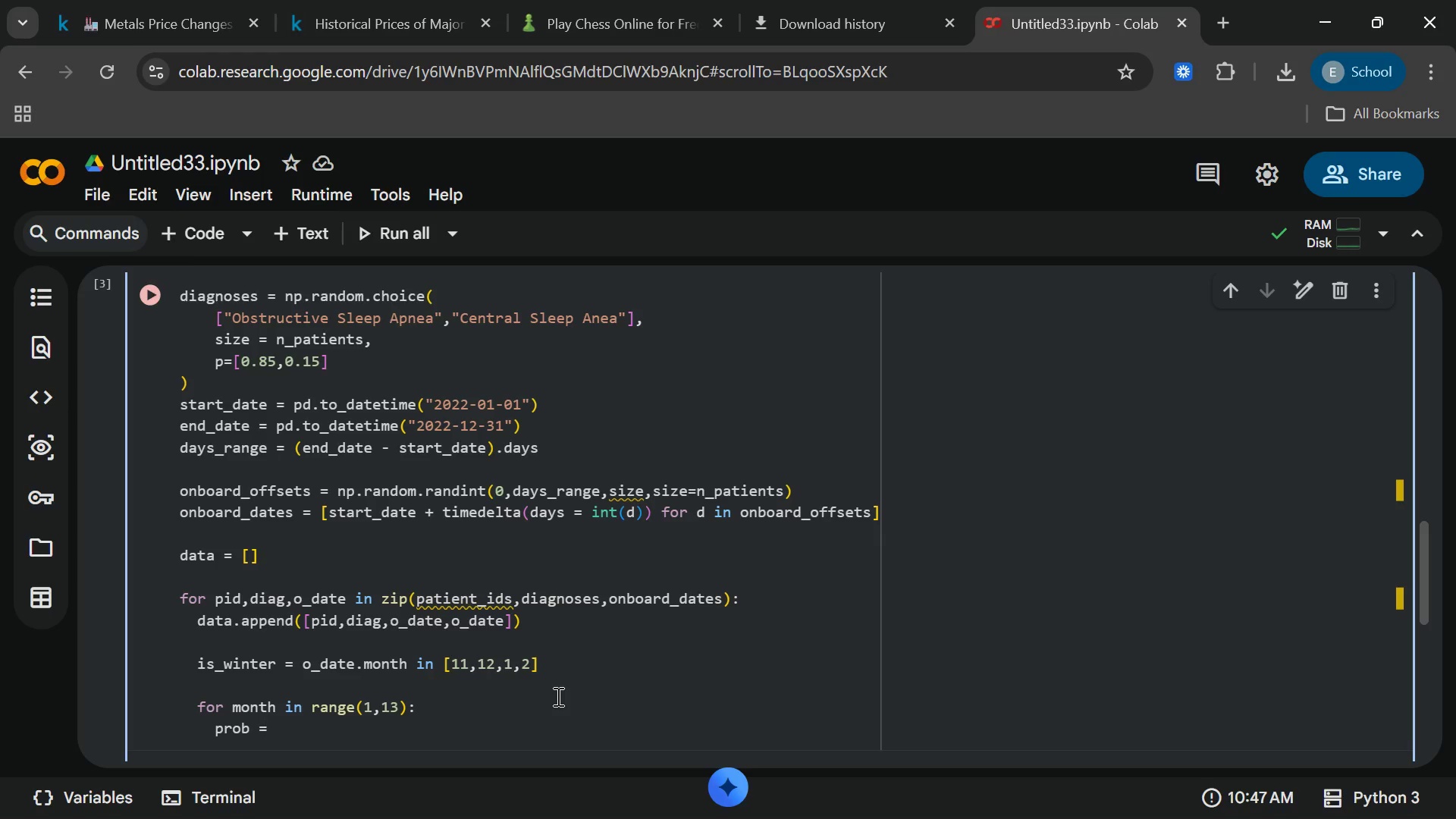 
type( 0.95*)
key(Backspace)
type( *)
 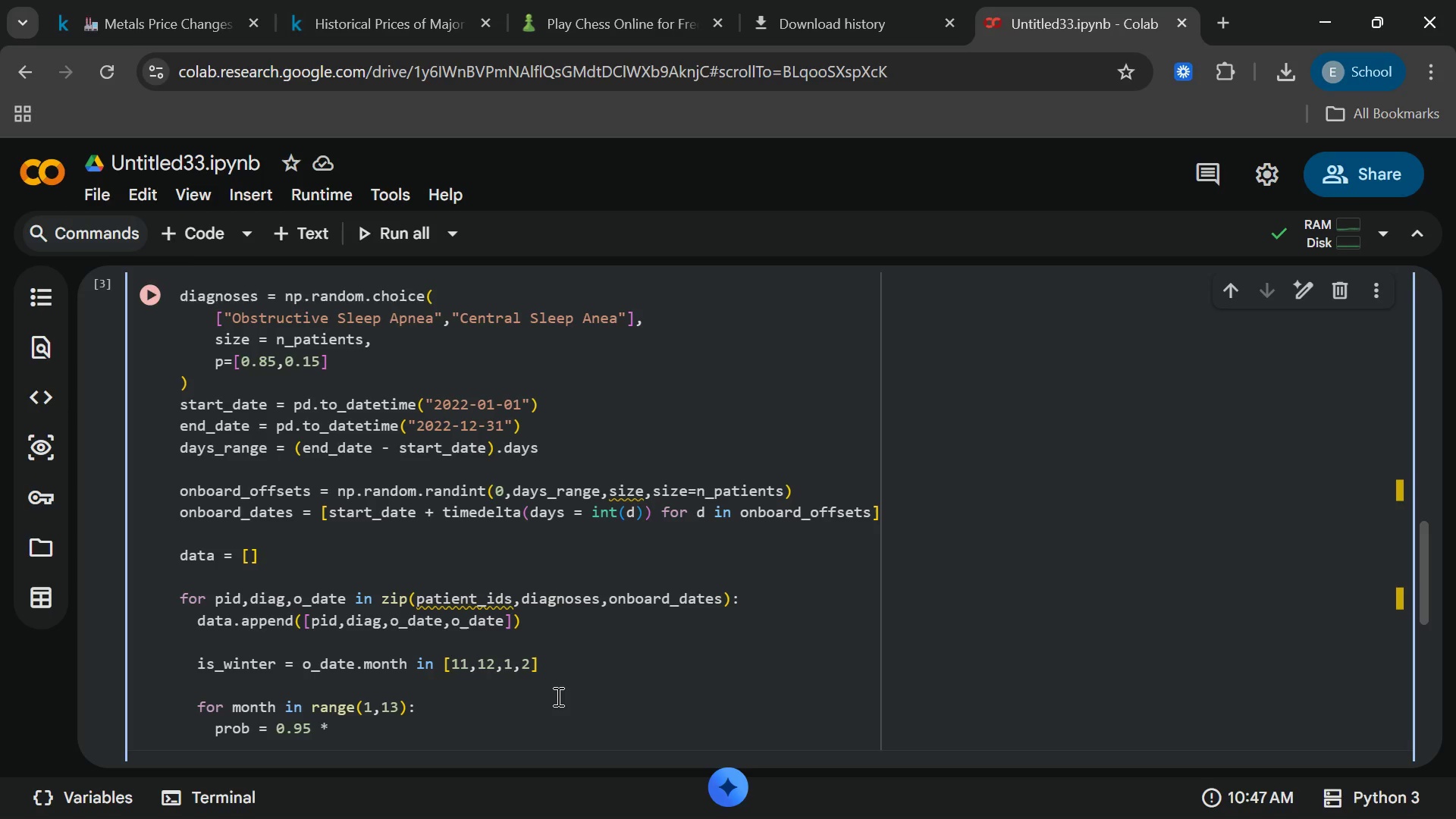 
wait(7.86)
 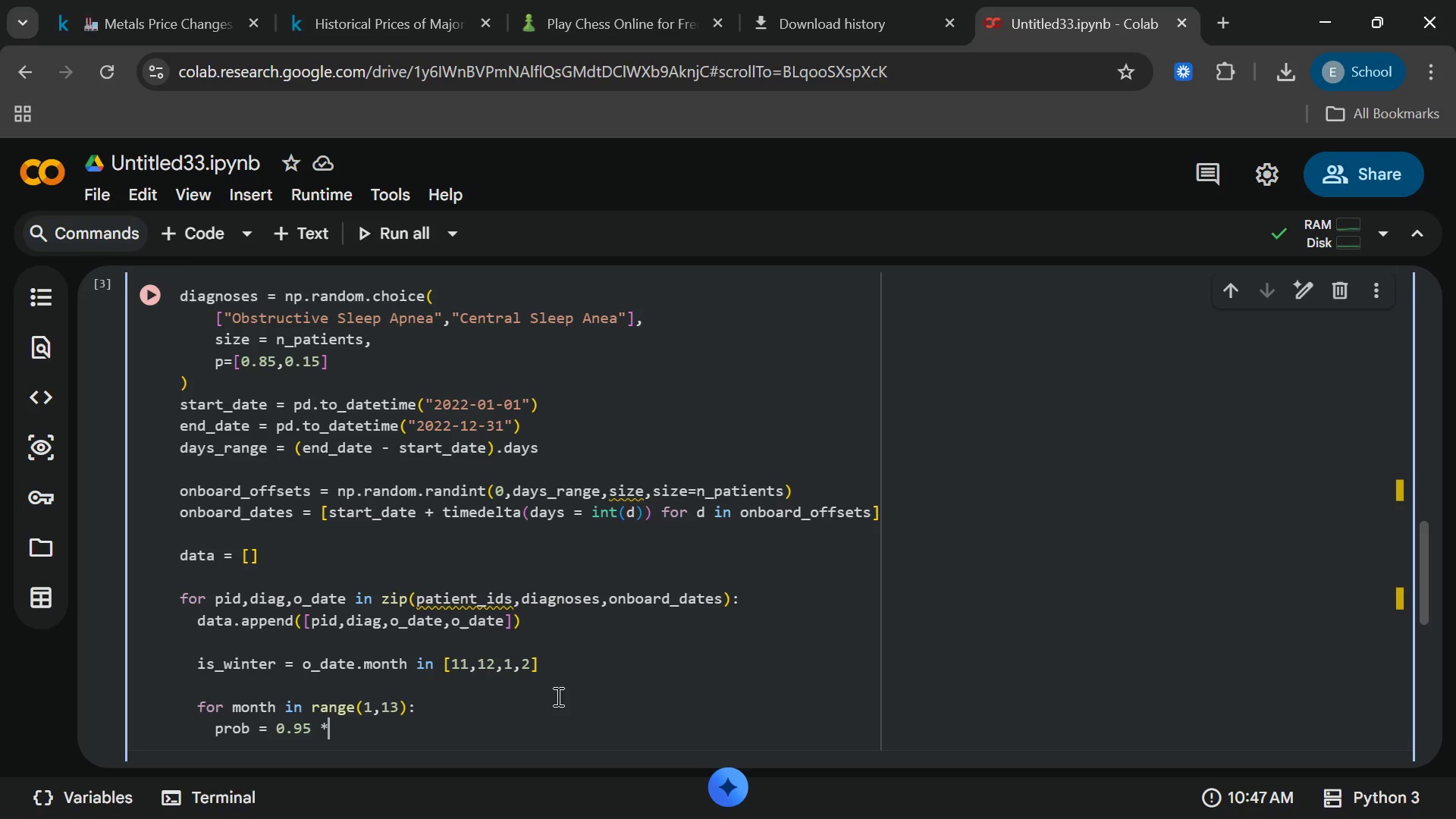 
type( (0.90 **)
 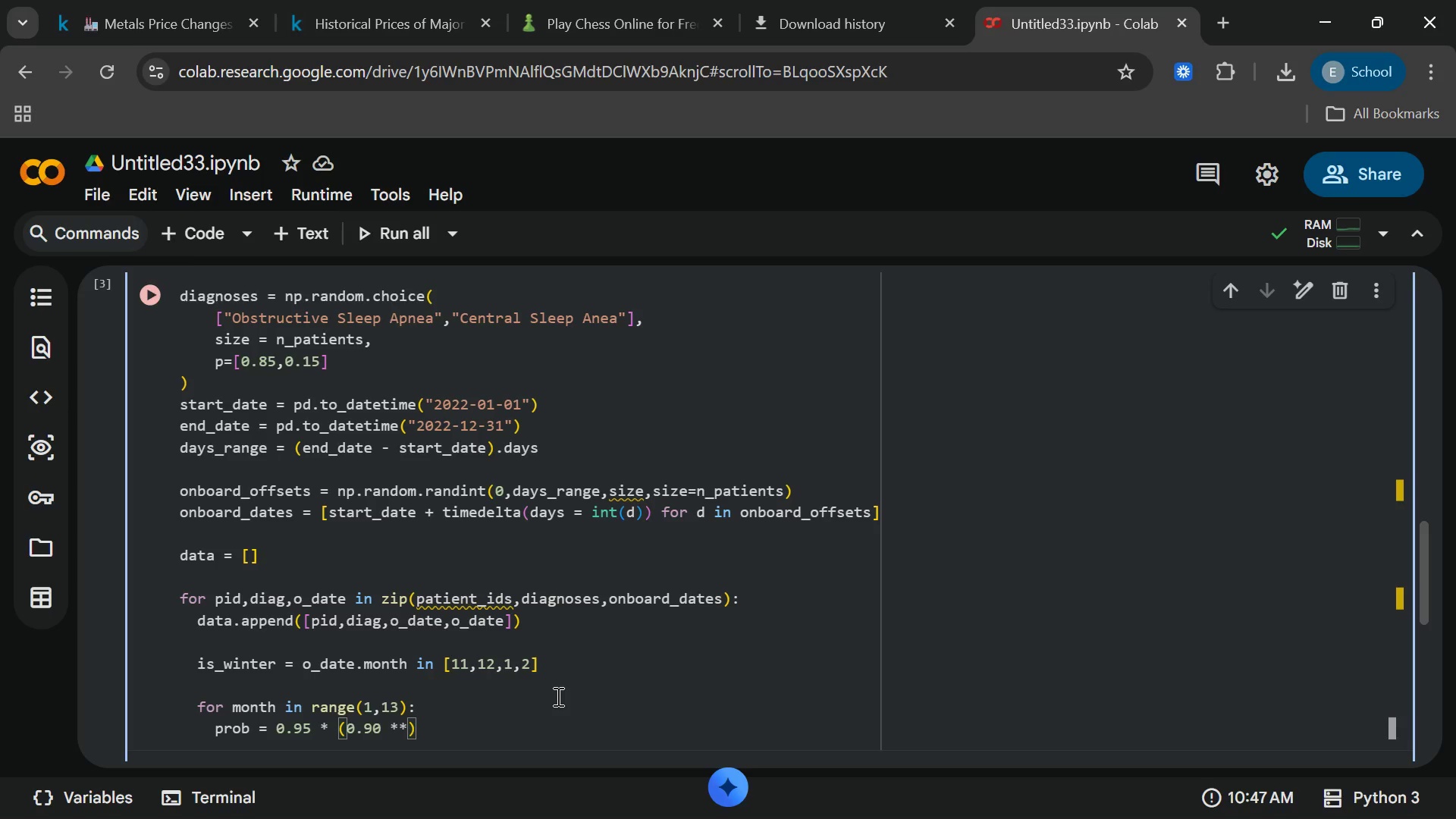 
type( mo)
 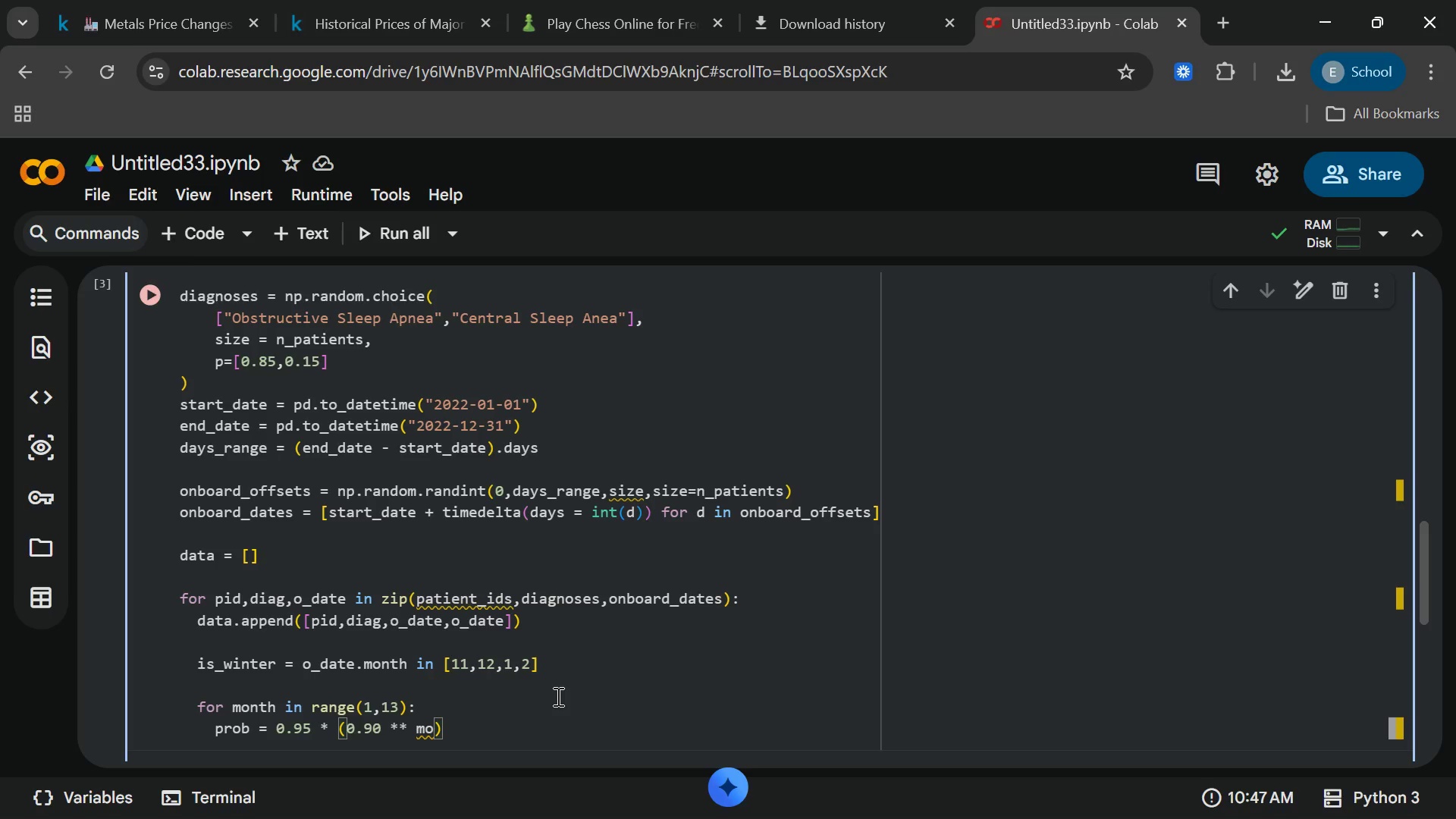 
wait(12.66)
 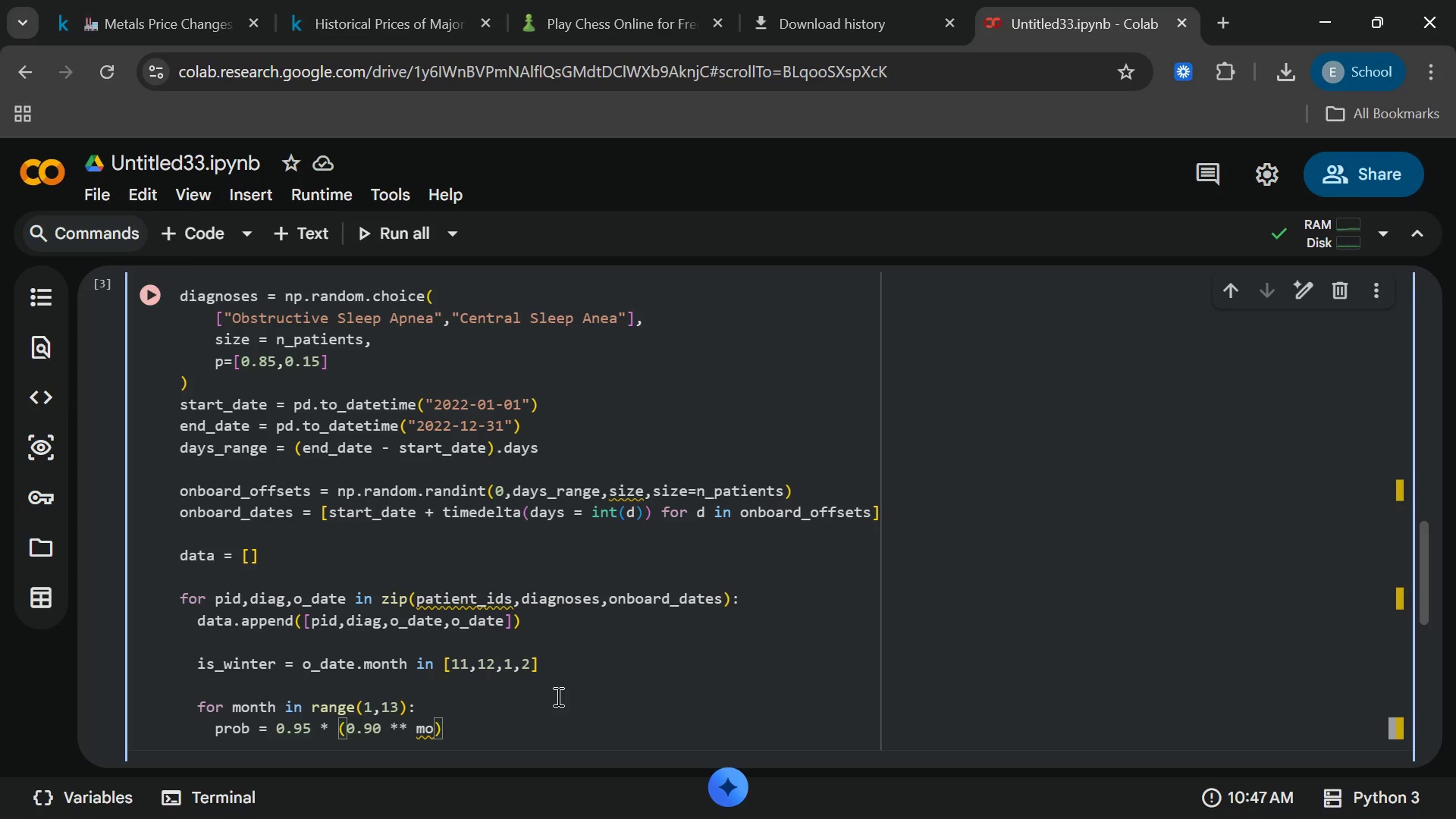 
type(nth)
 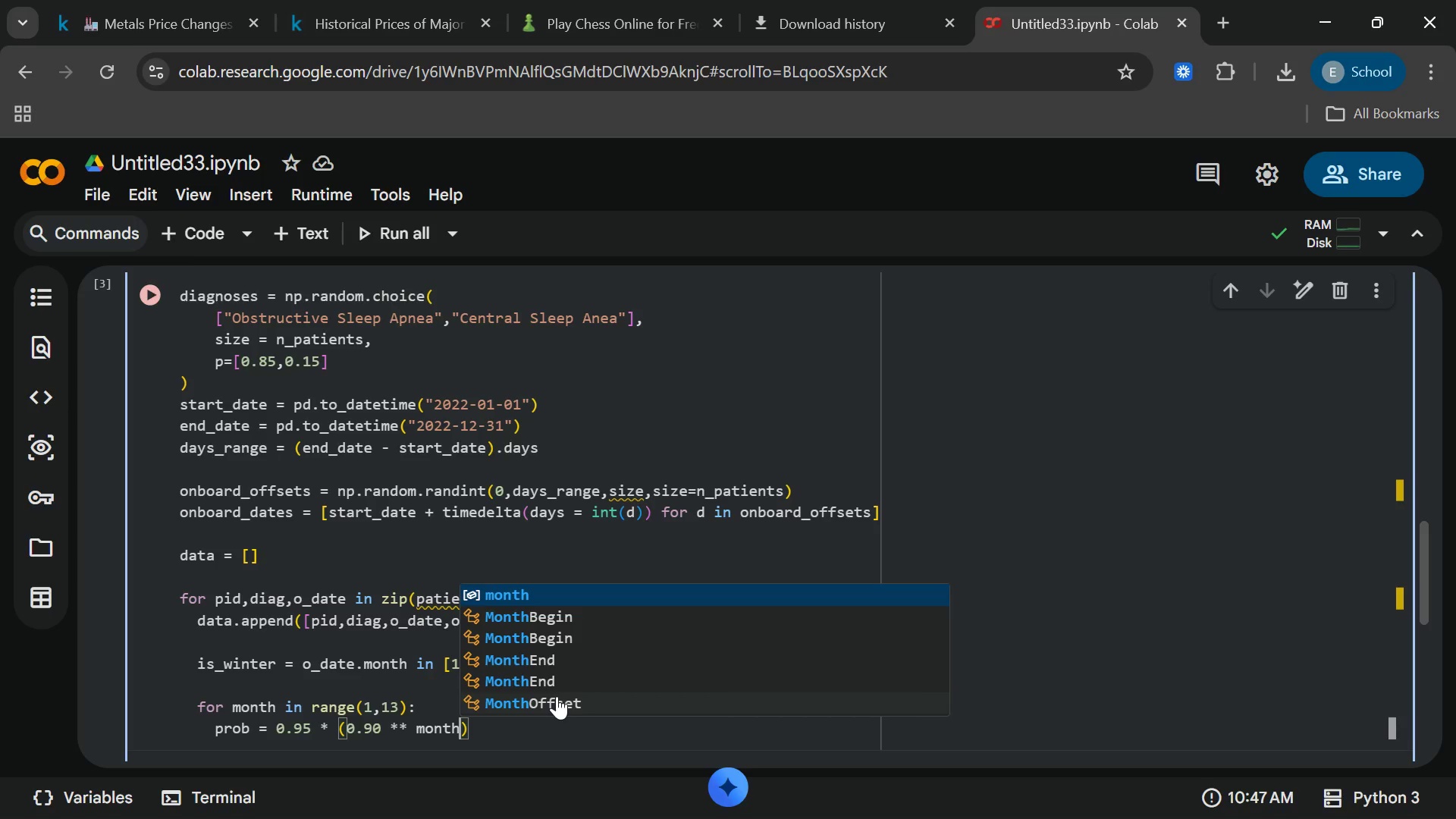 
wait(5.48)
 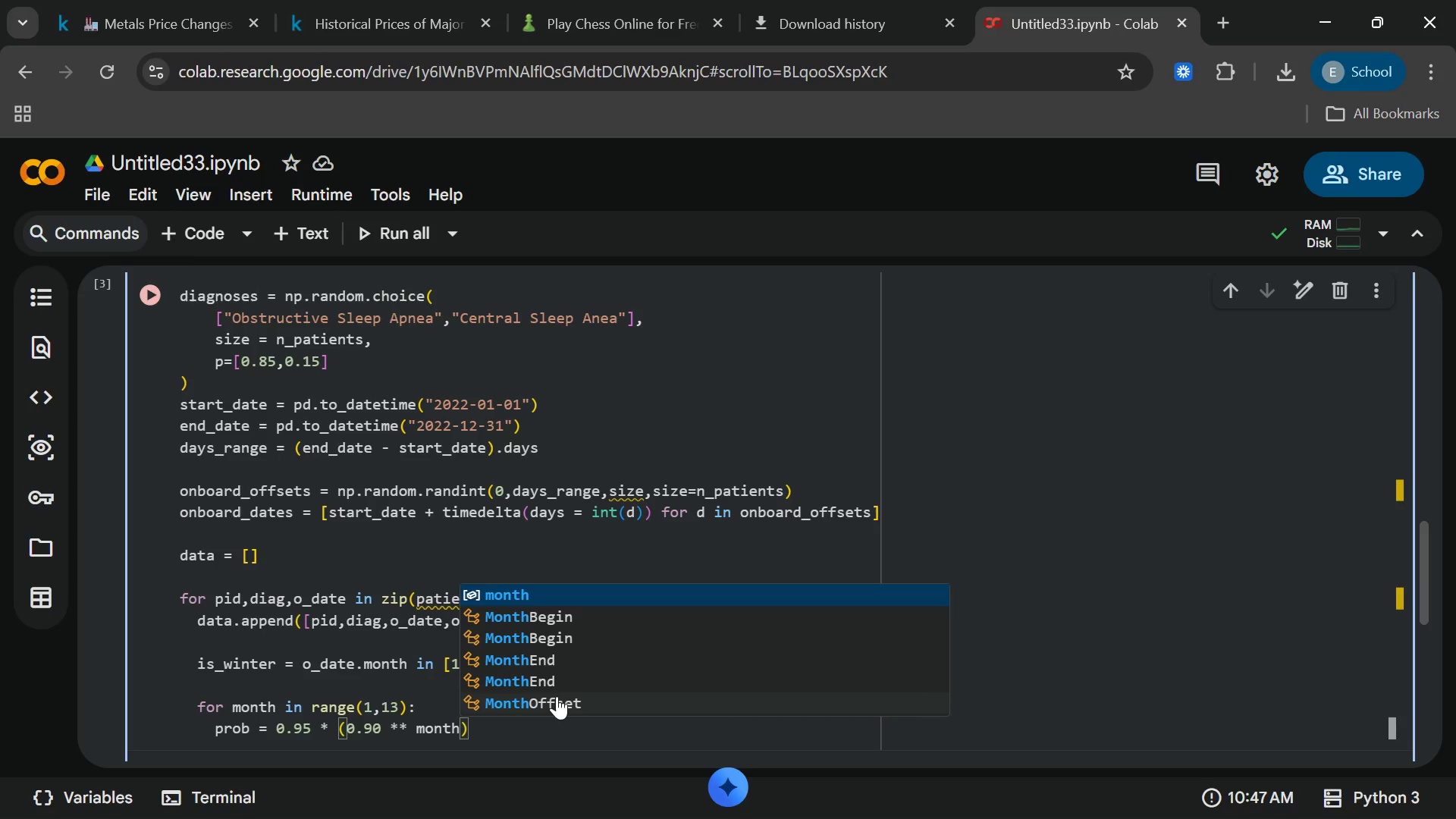 
key(End)
 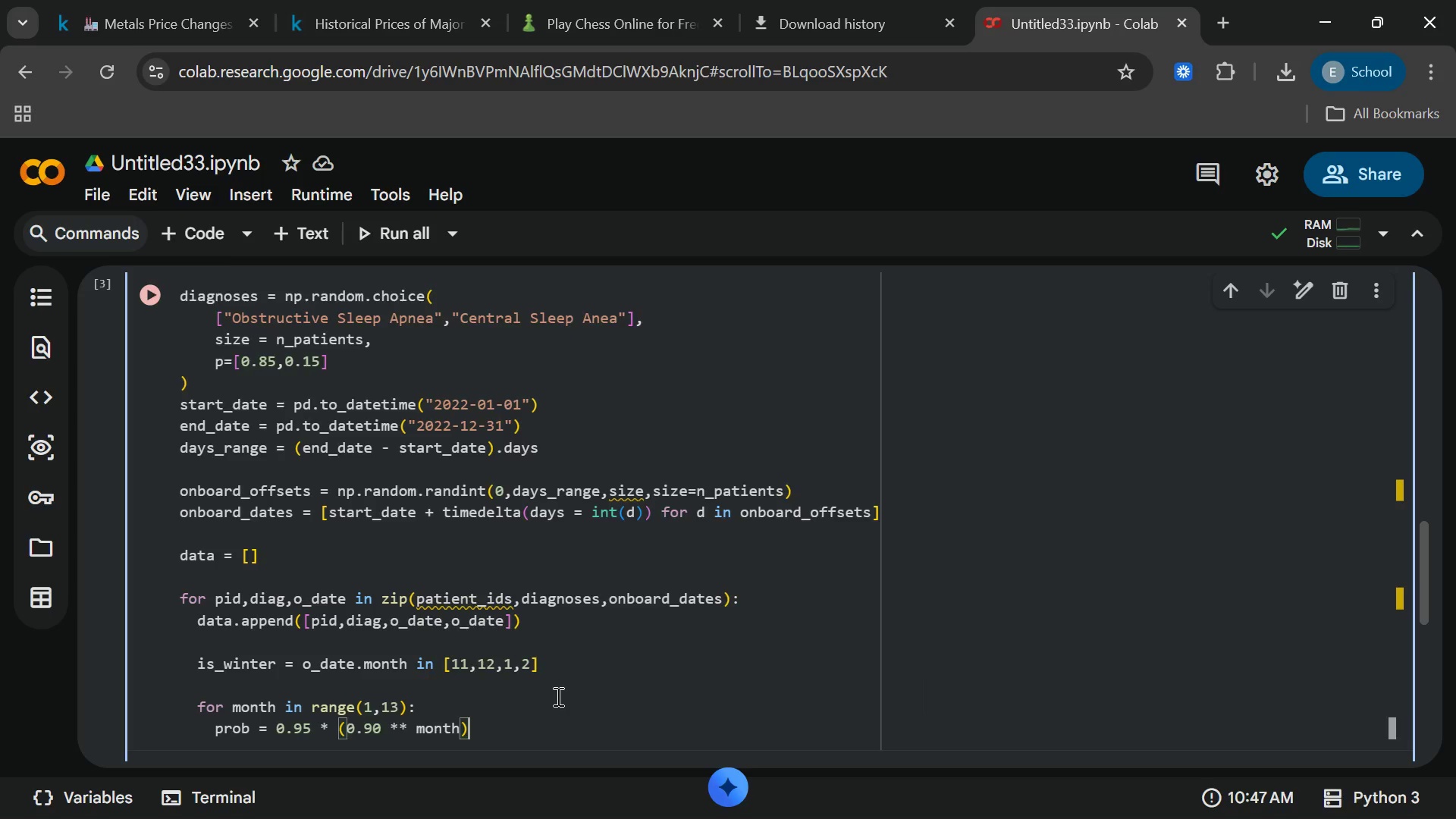 
key(Enter)
 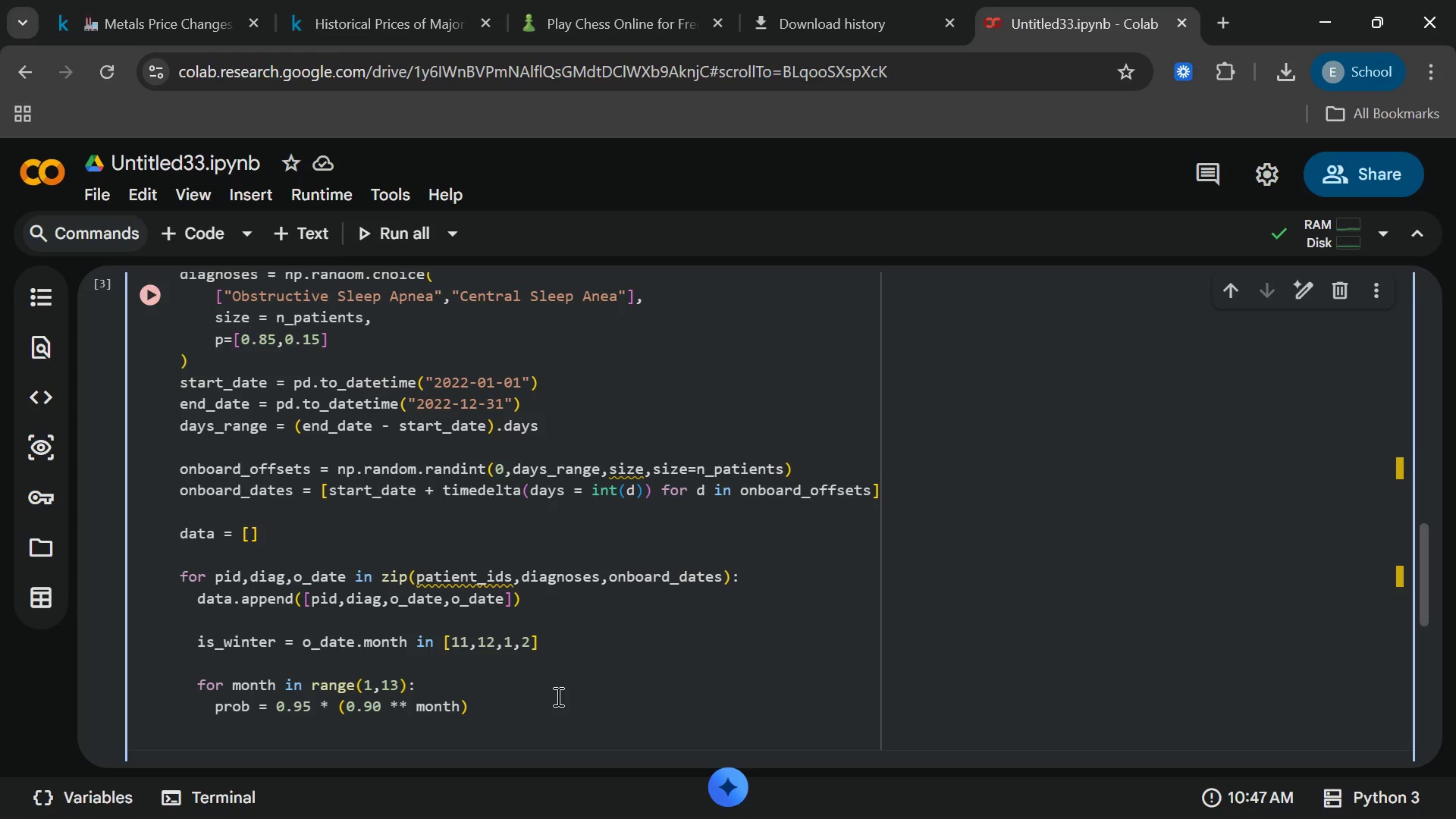 
key(Enter)
 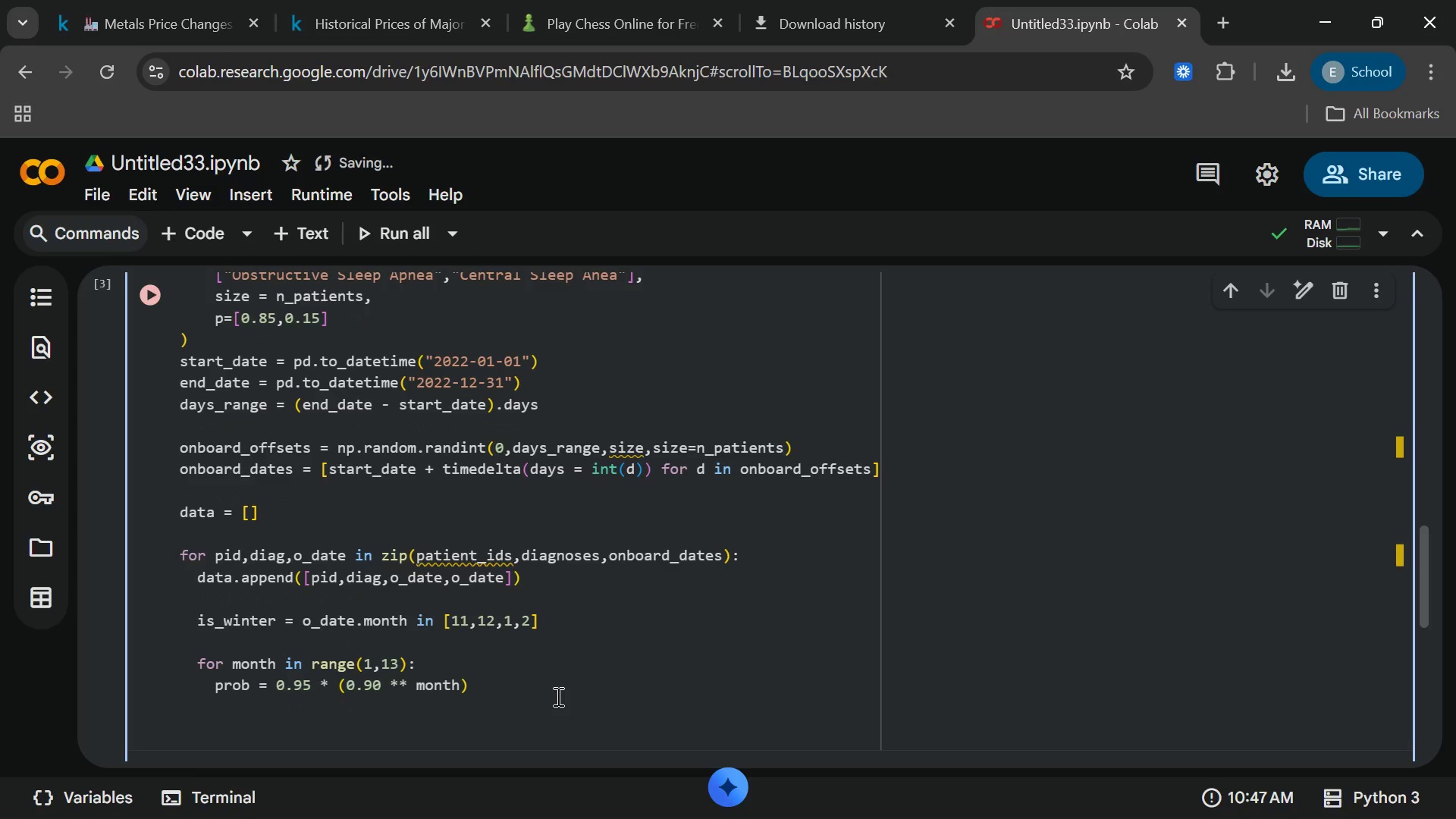 
type(if diag = )
key(Backspace)
type(= "Obstructive)
 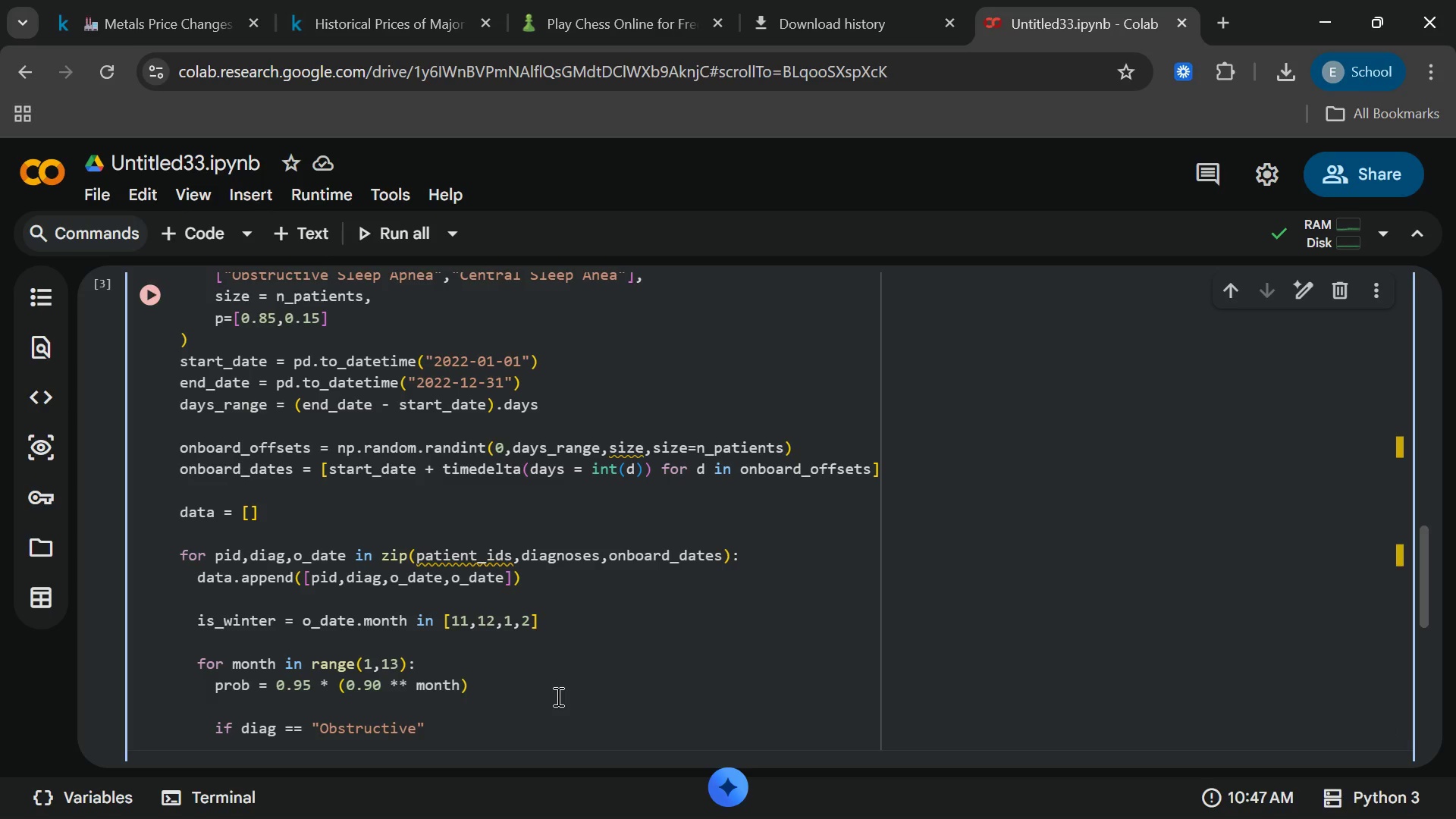 
type( Sleep Apnea[End]:)
 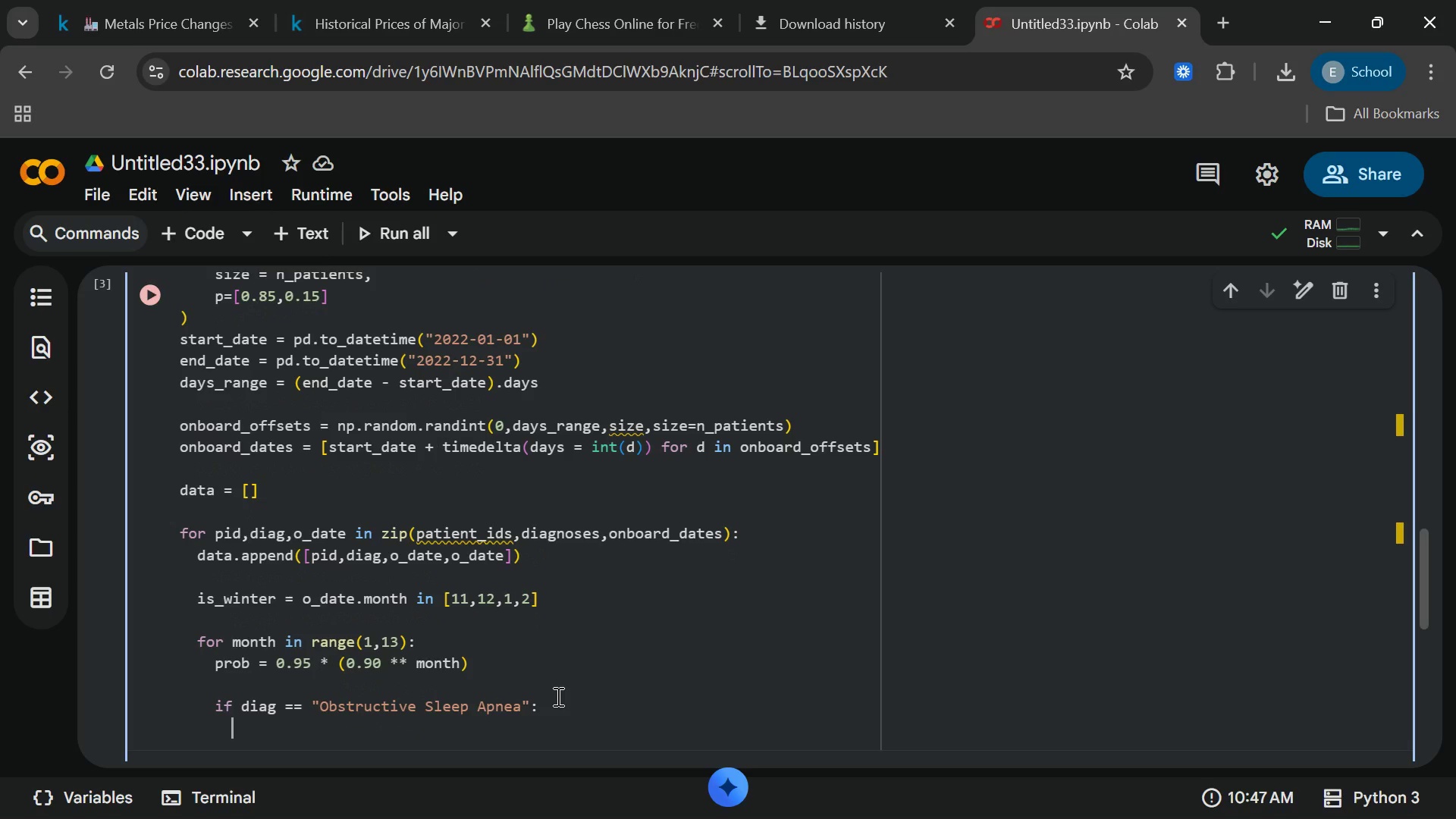 
 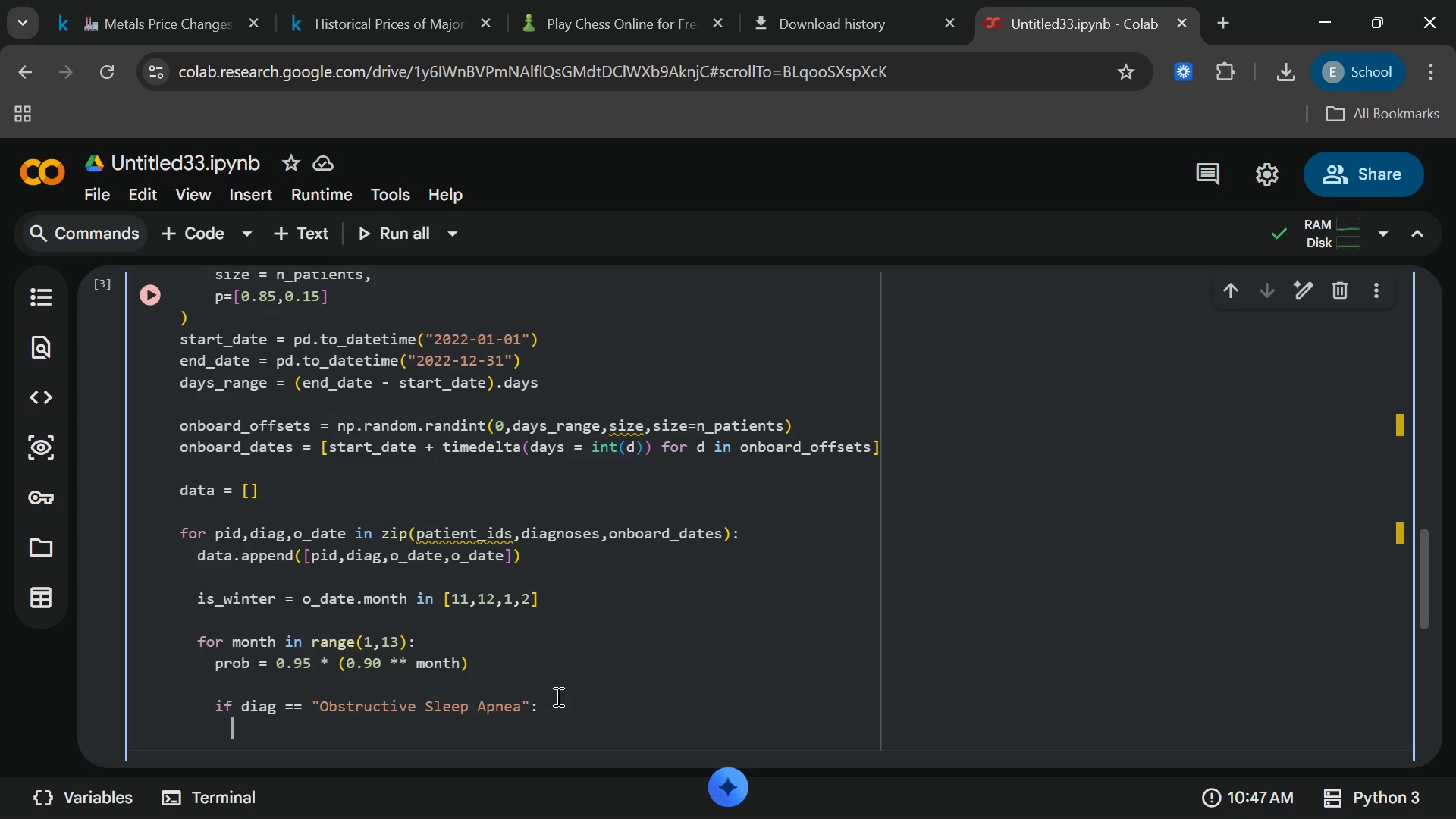 
key(Enter)
 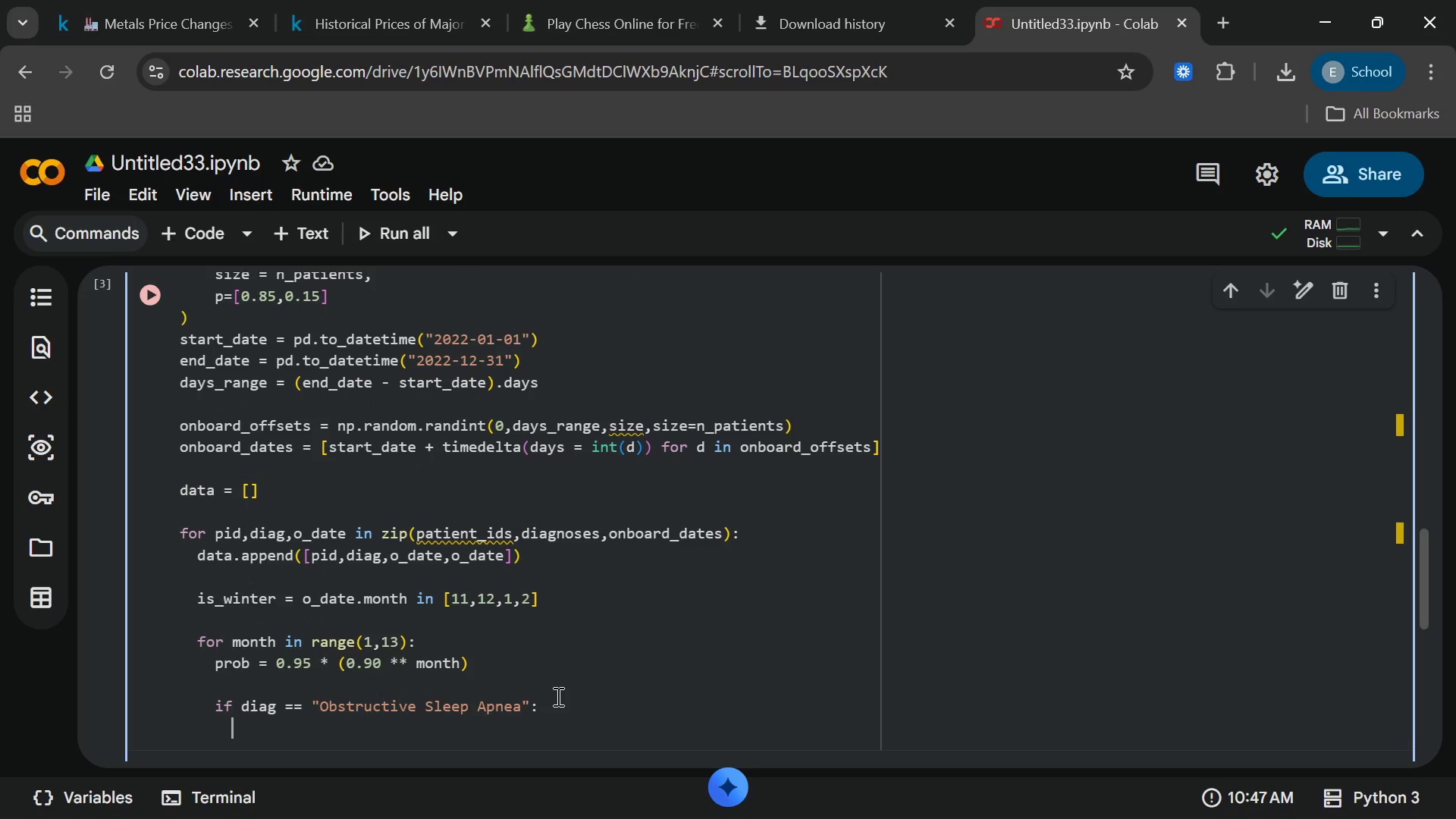 
type(prob += 0.05)
 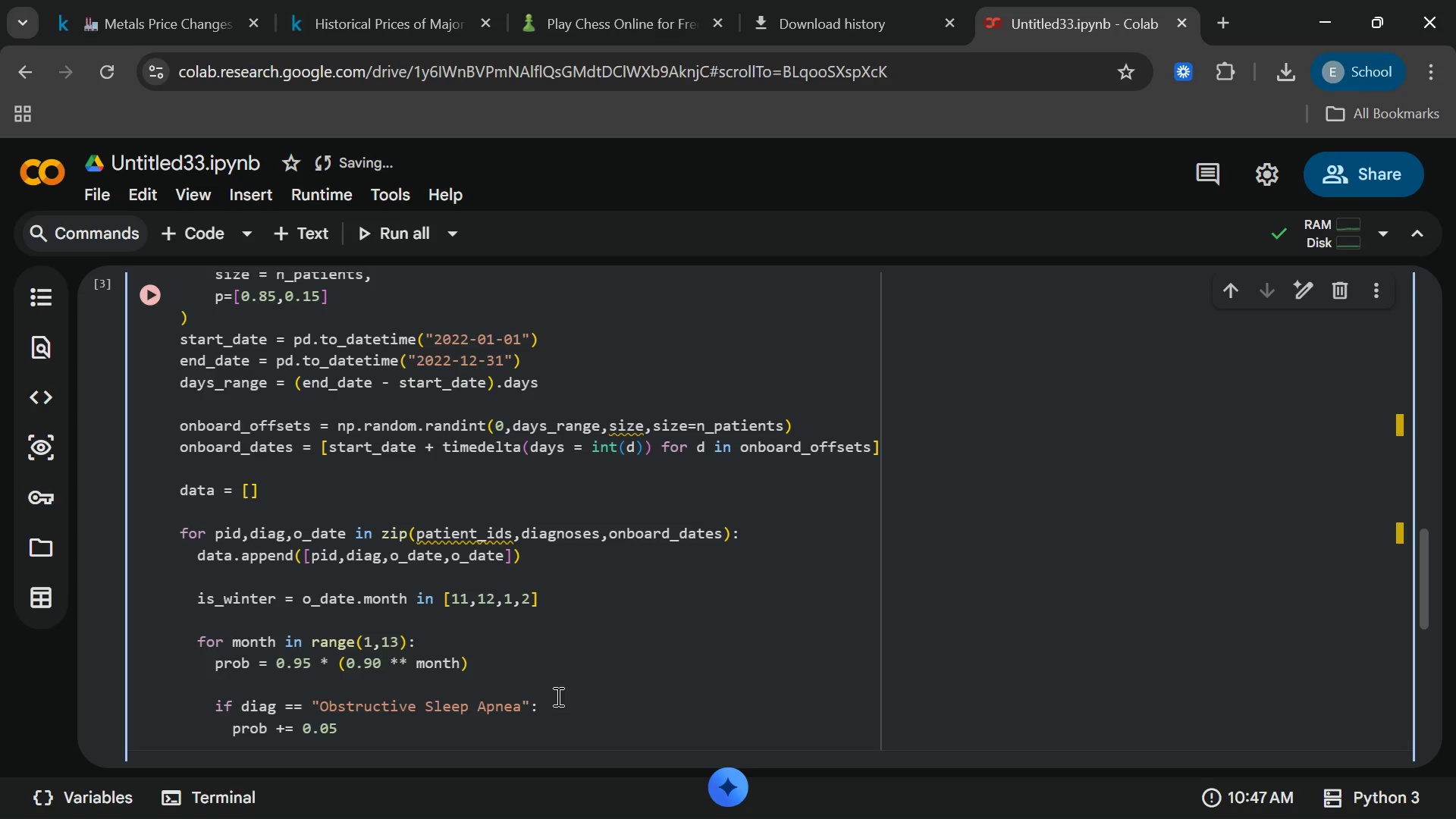 
key(Enter)
 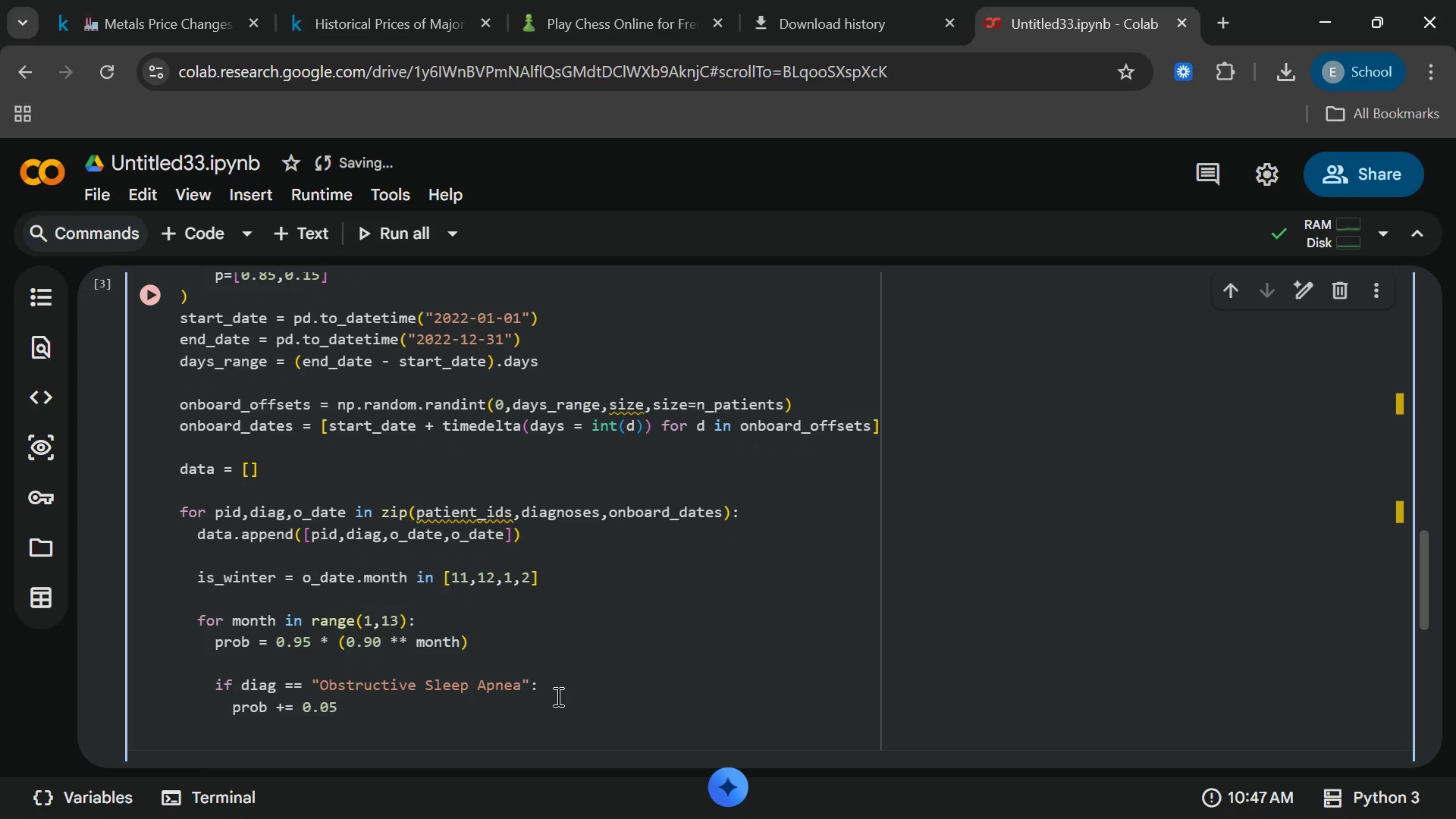 
key(Enter)
 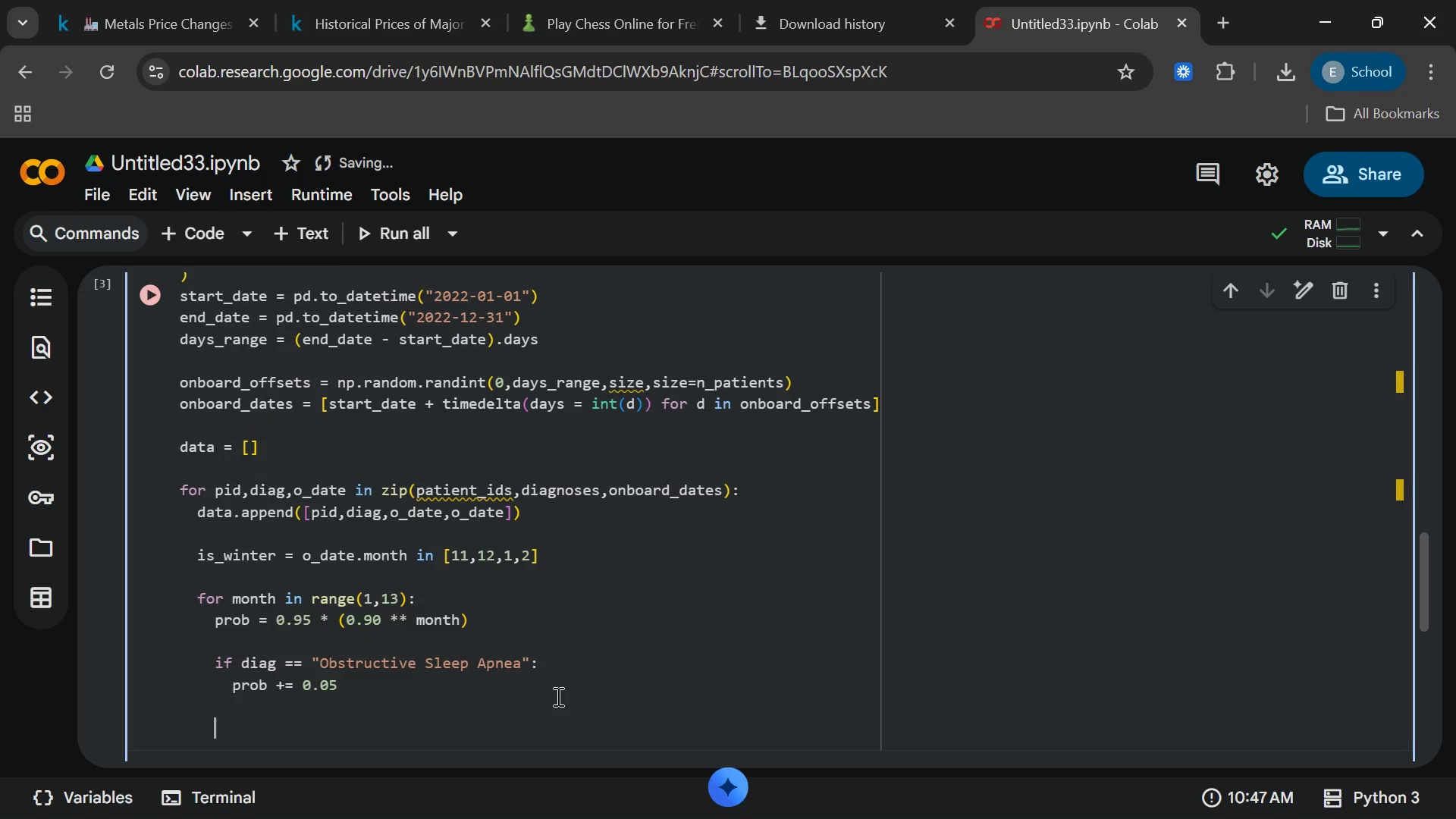 
key(Backspace)
type(if is_winter and month >=3:)
 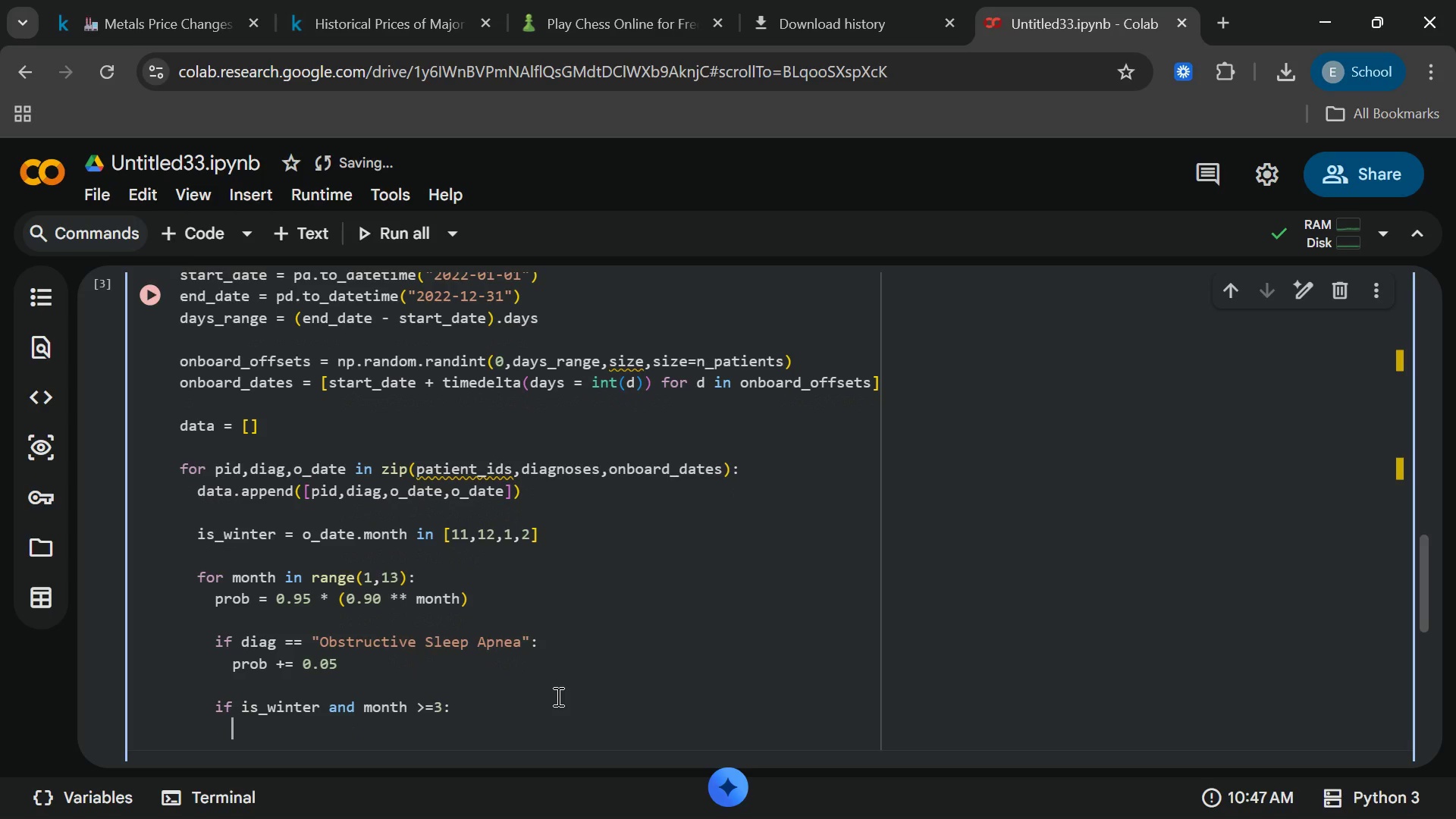 
 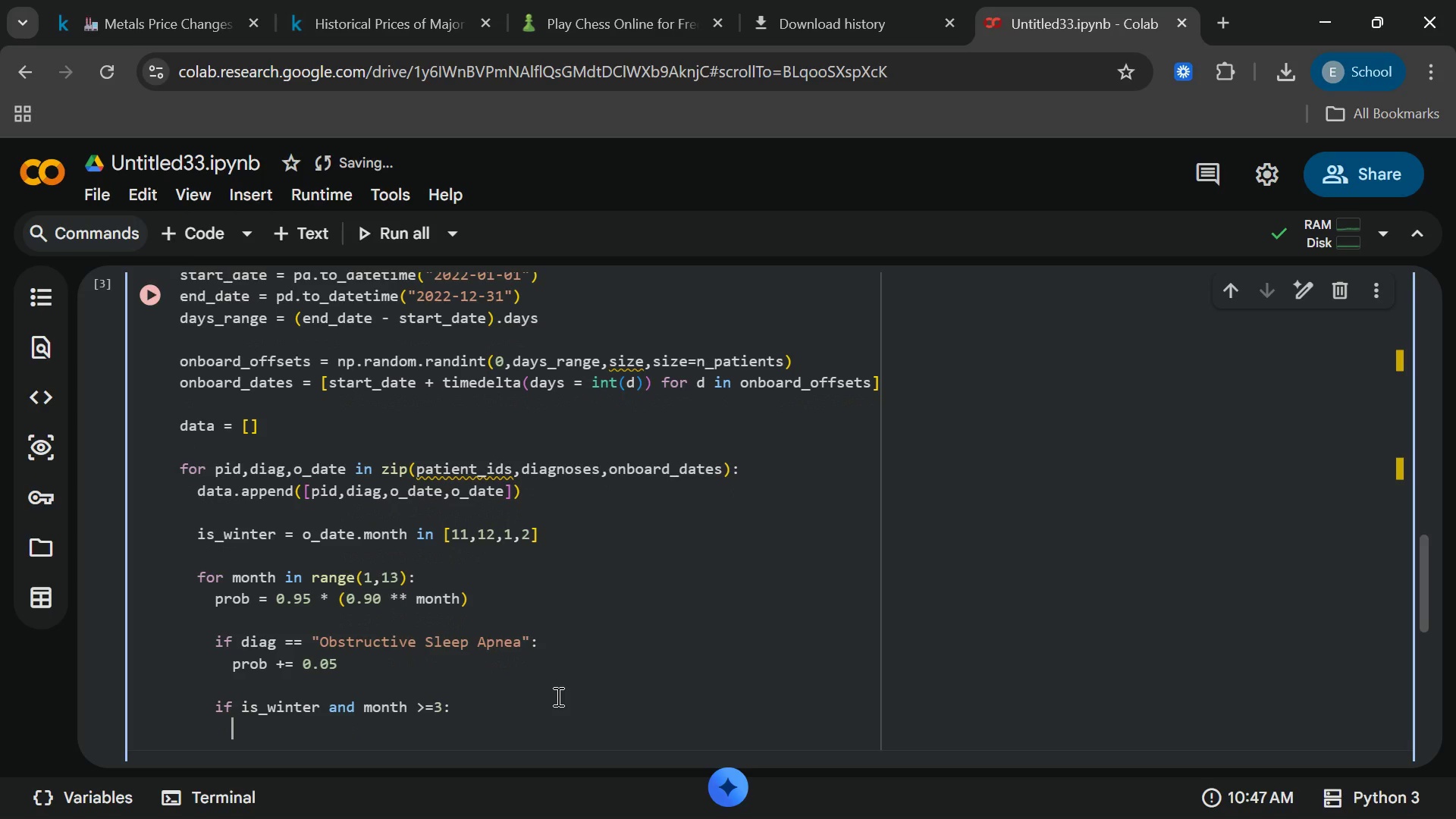 
key(Enter)
 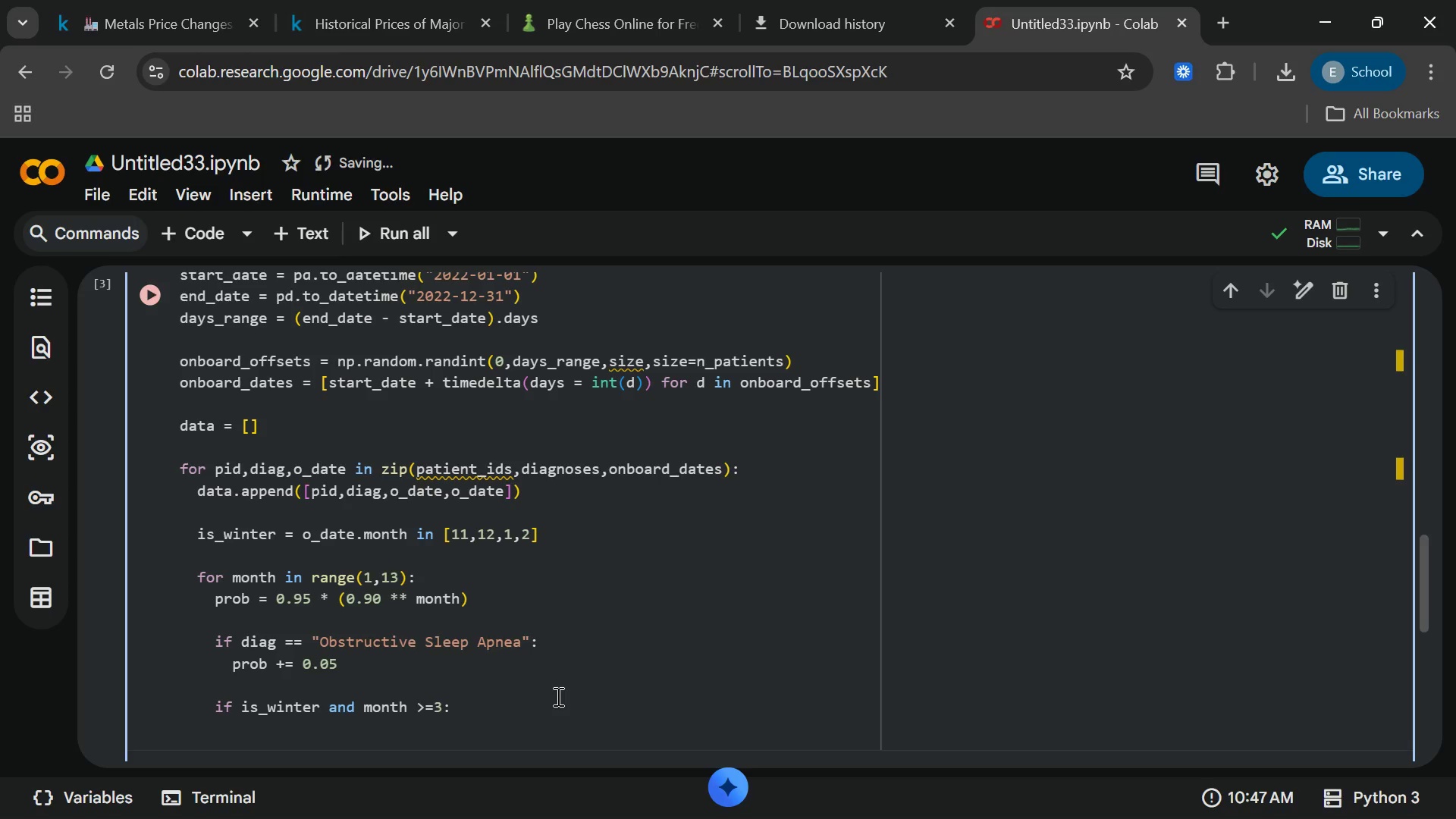 
type(prob -= 0.12)
 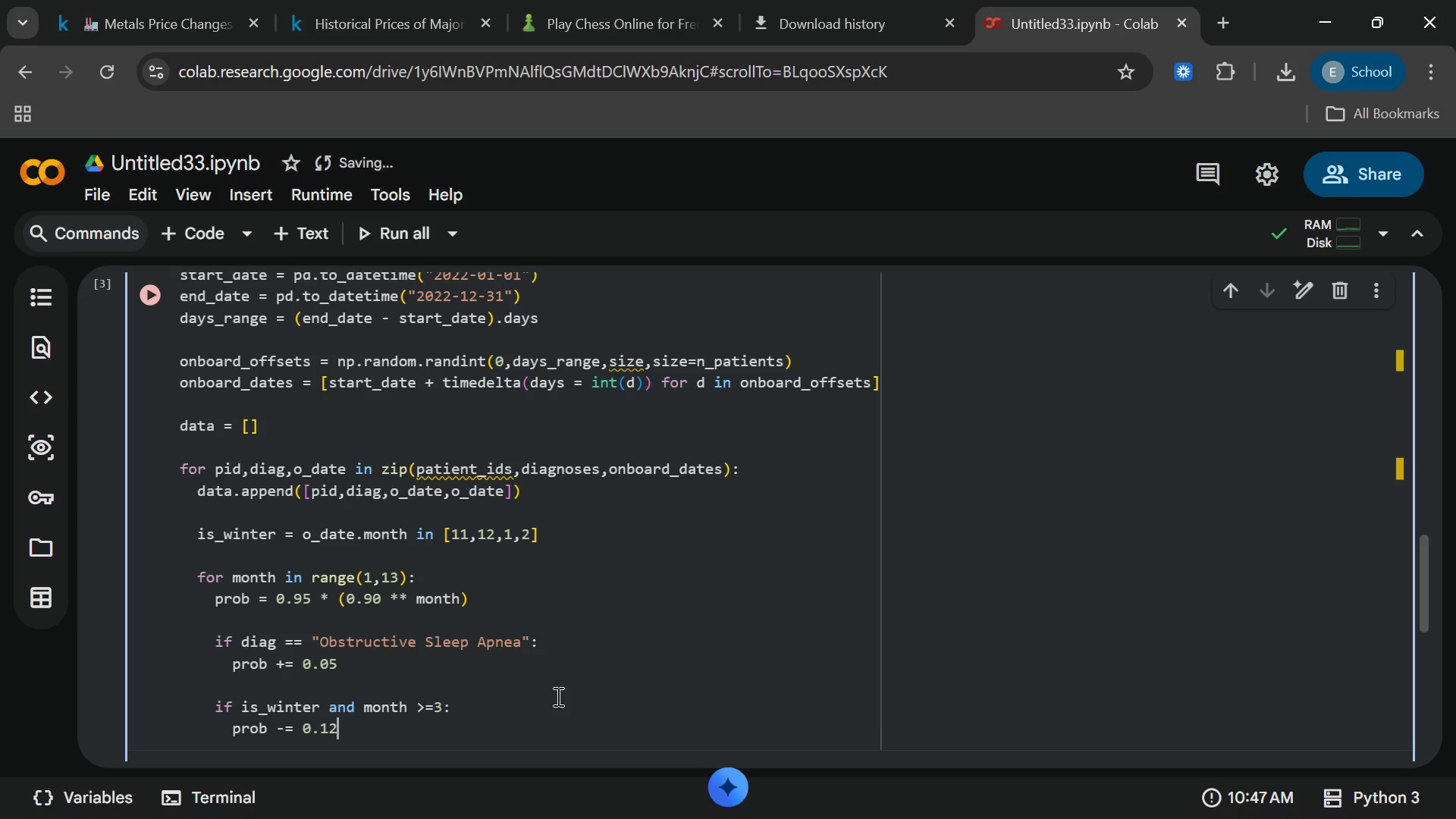 
key(Enter)
 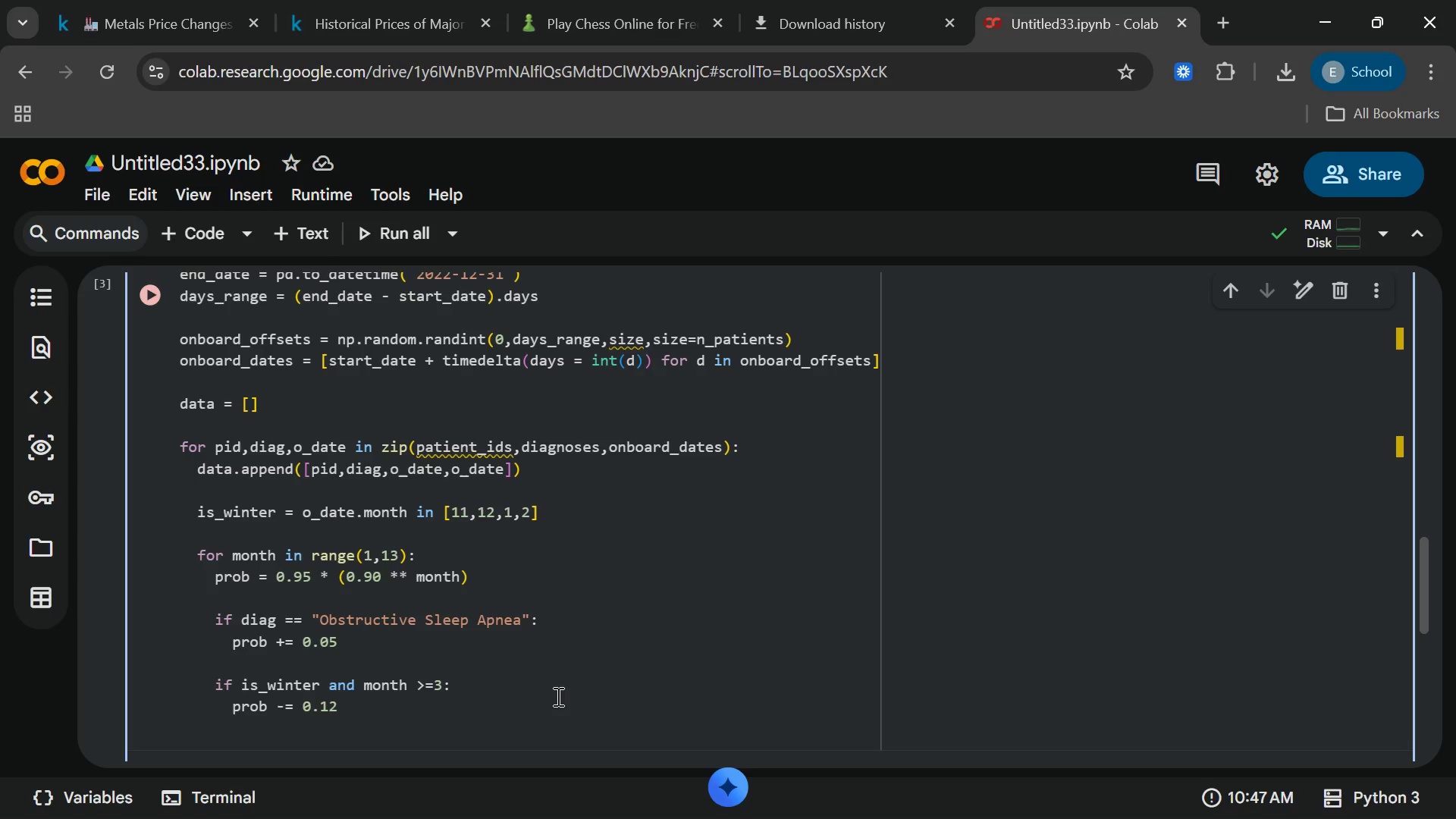 
key(Enter)
 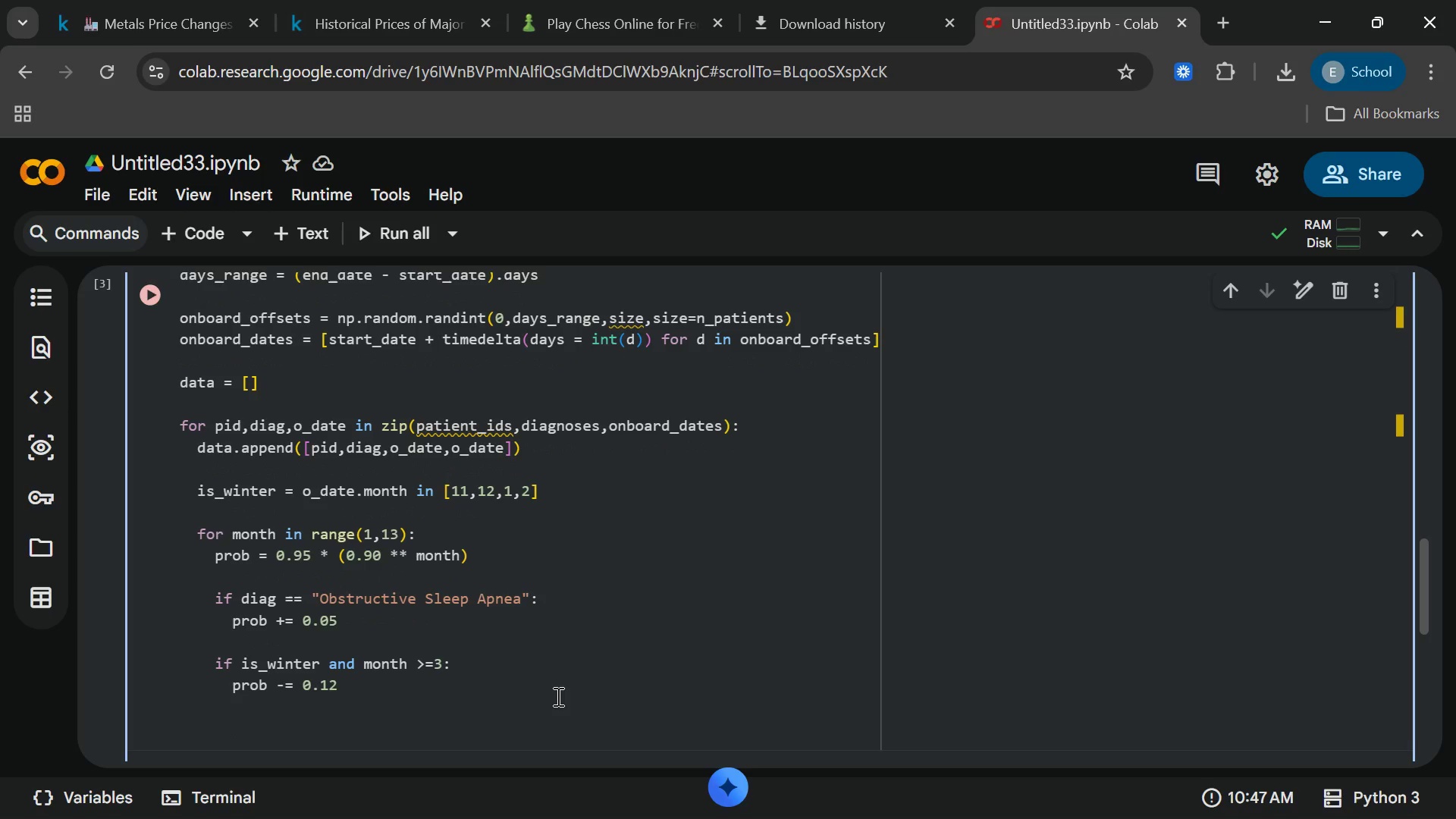 
key(Backspace)
type(if np.random.rand()
 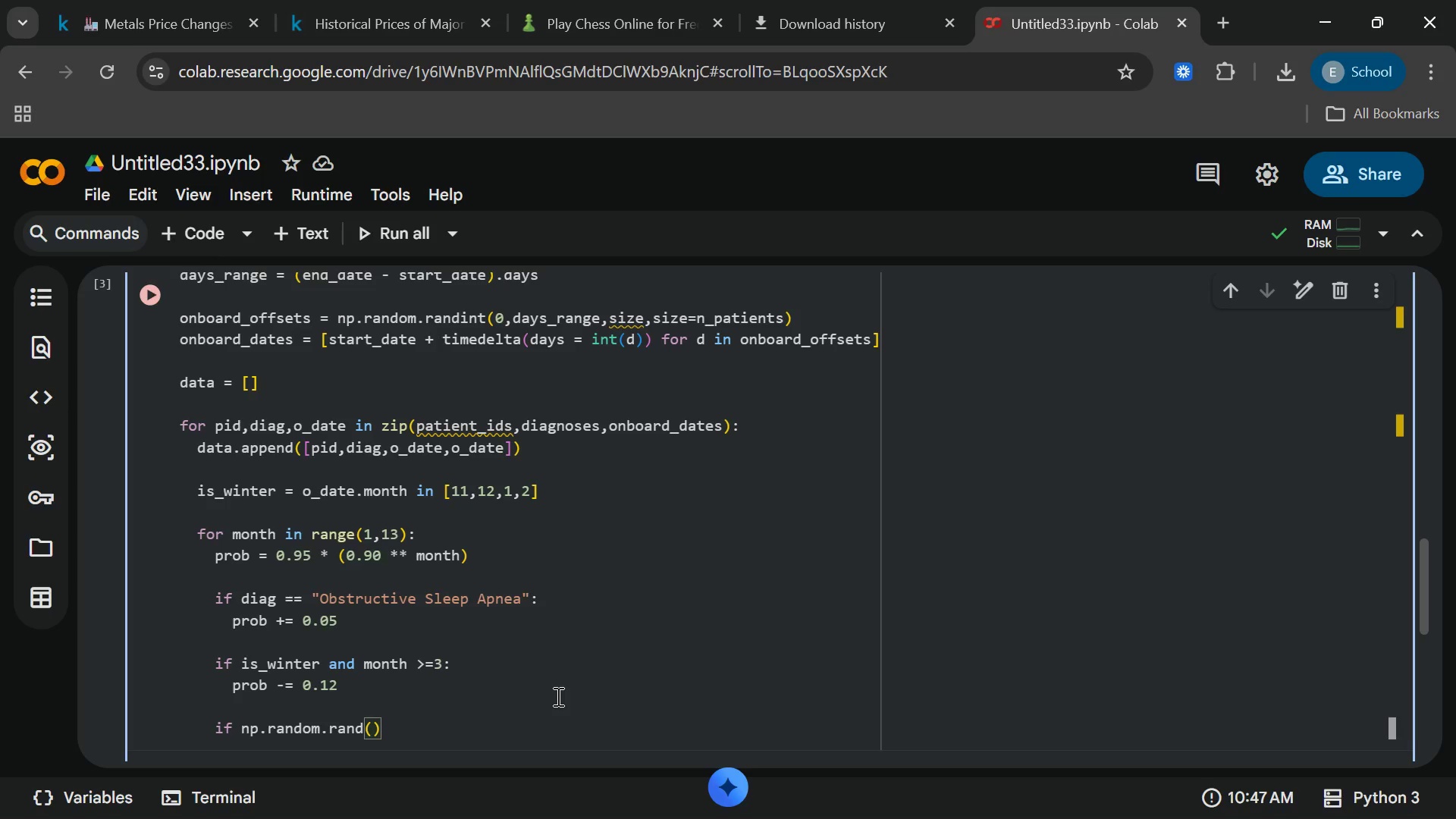 
key(ArrowRight)
 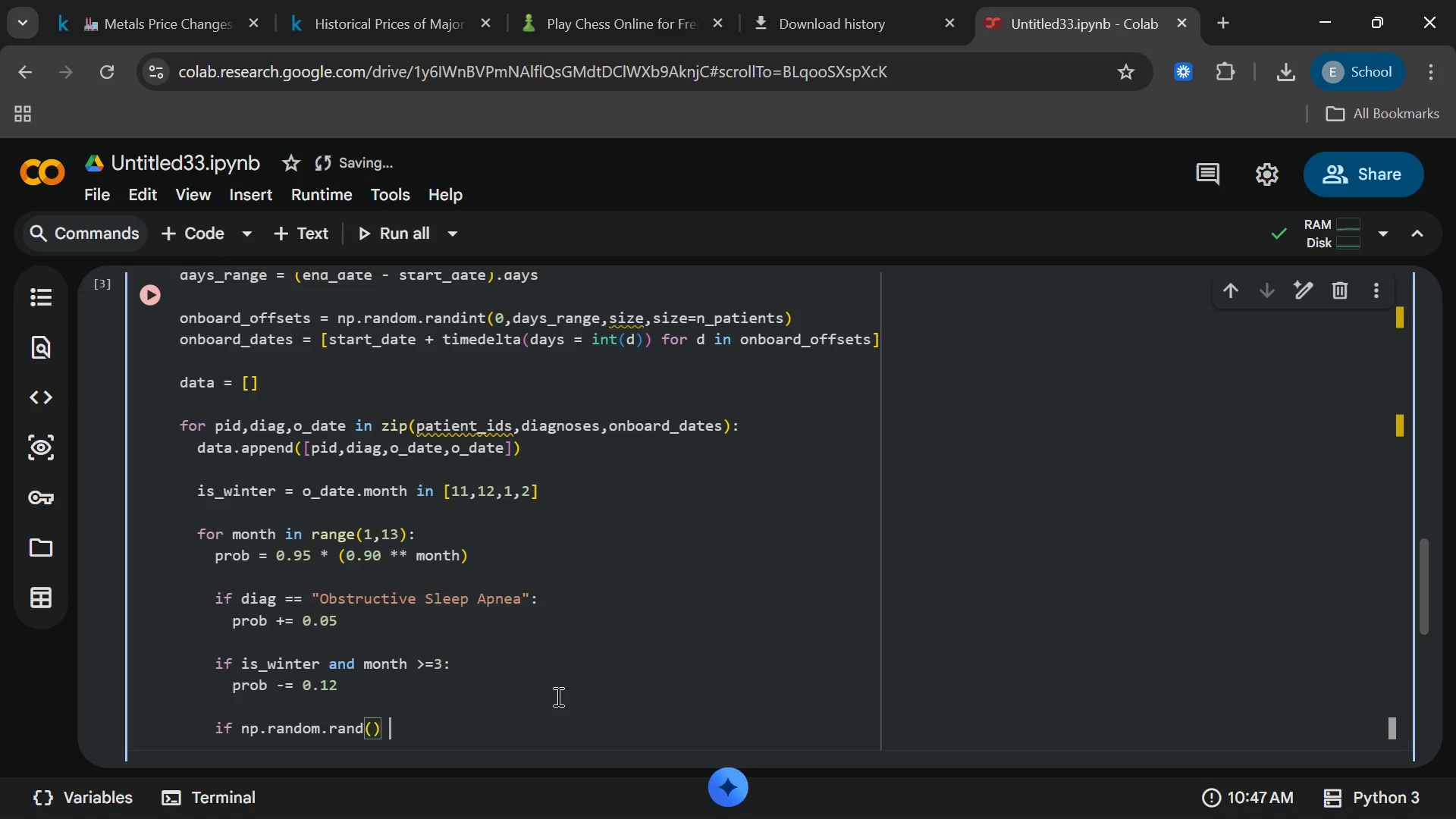 
type( < prob:)
 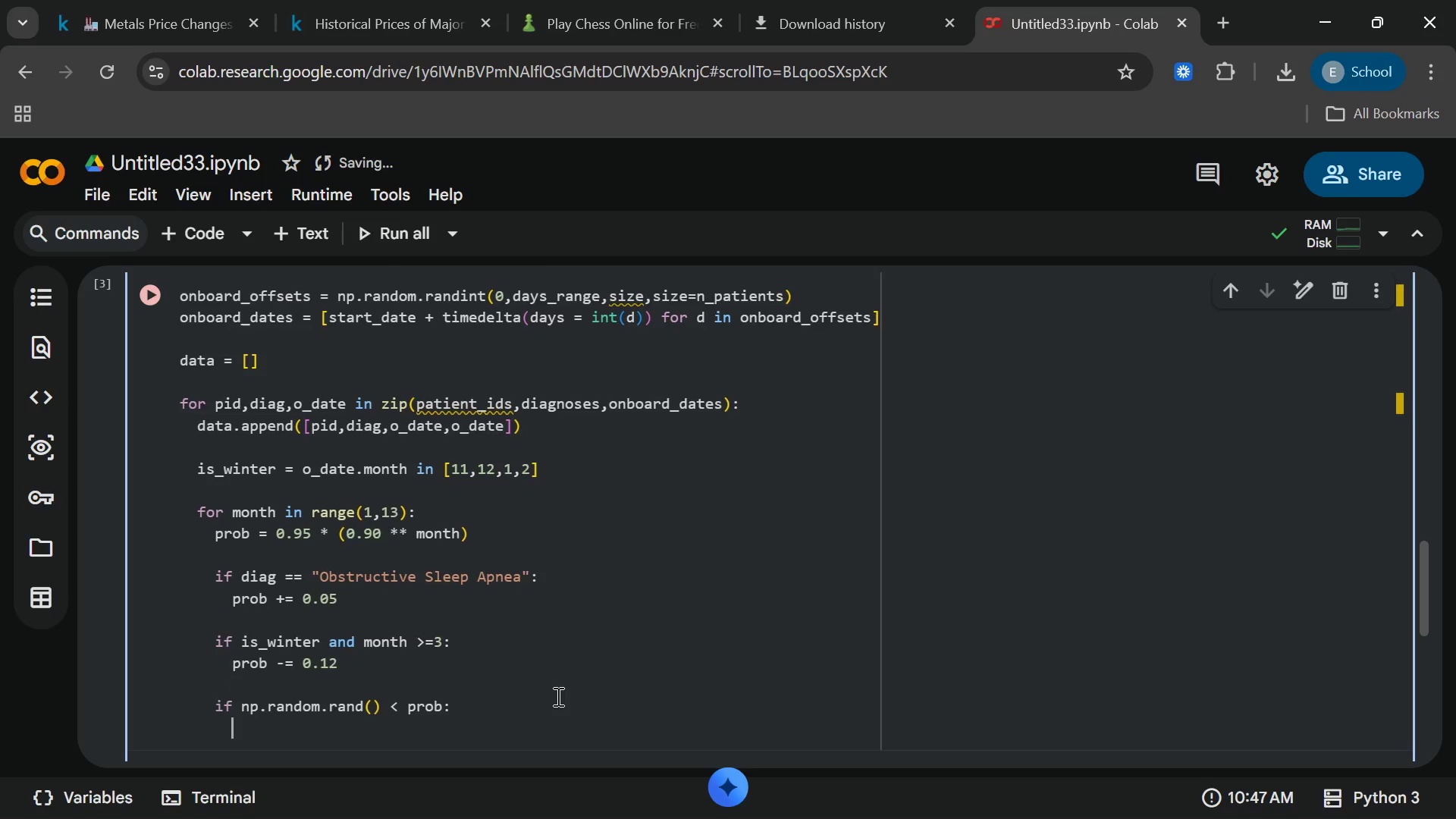 
key(Enter)
 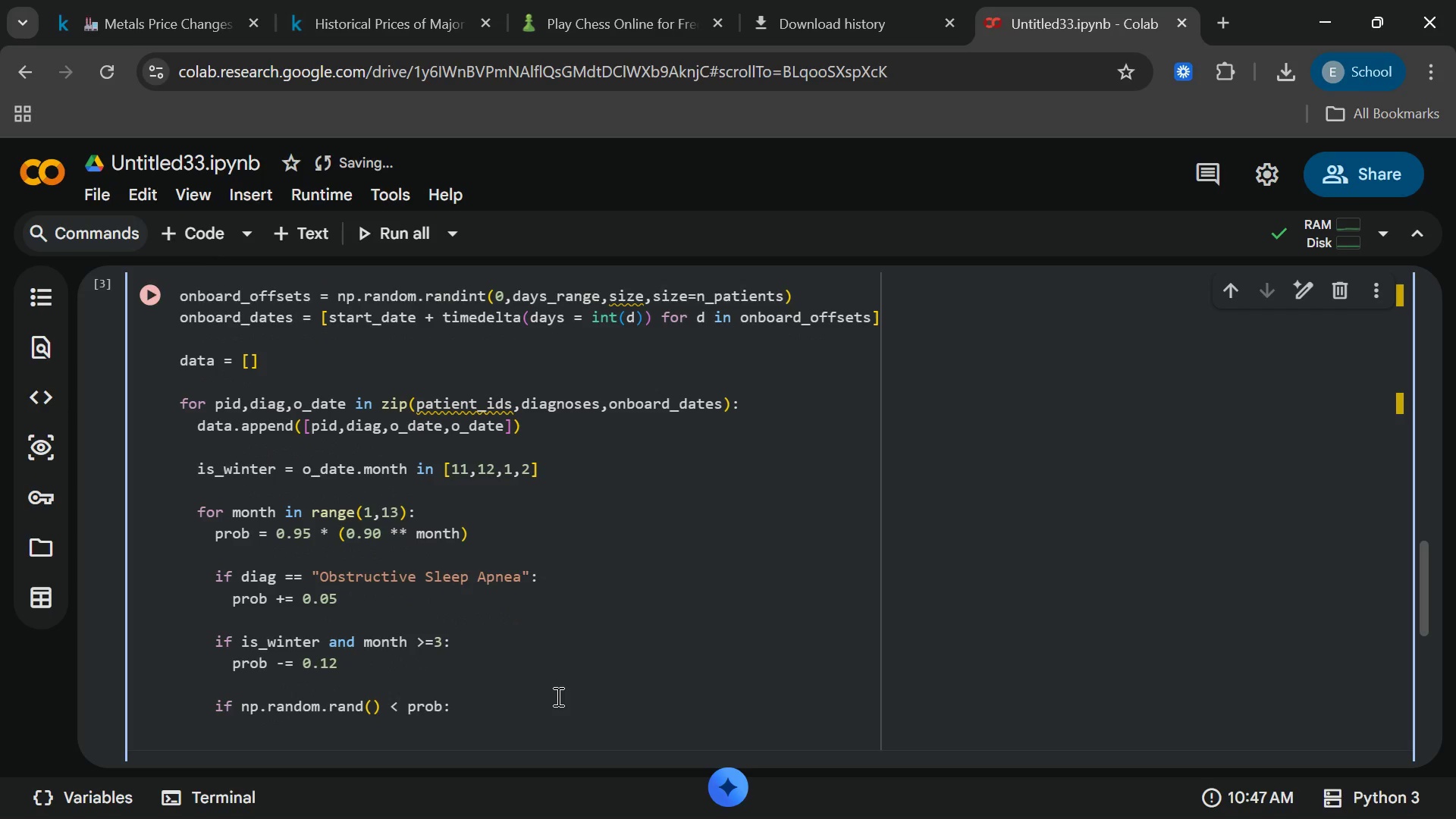 
type(noise = np.random.randint()
 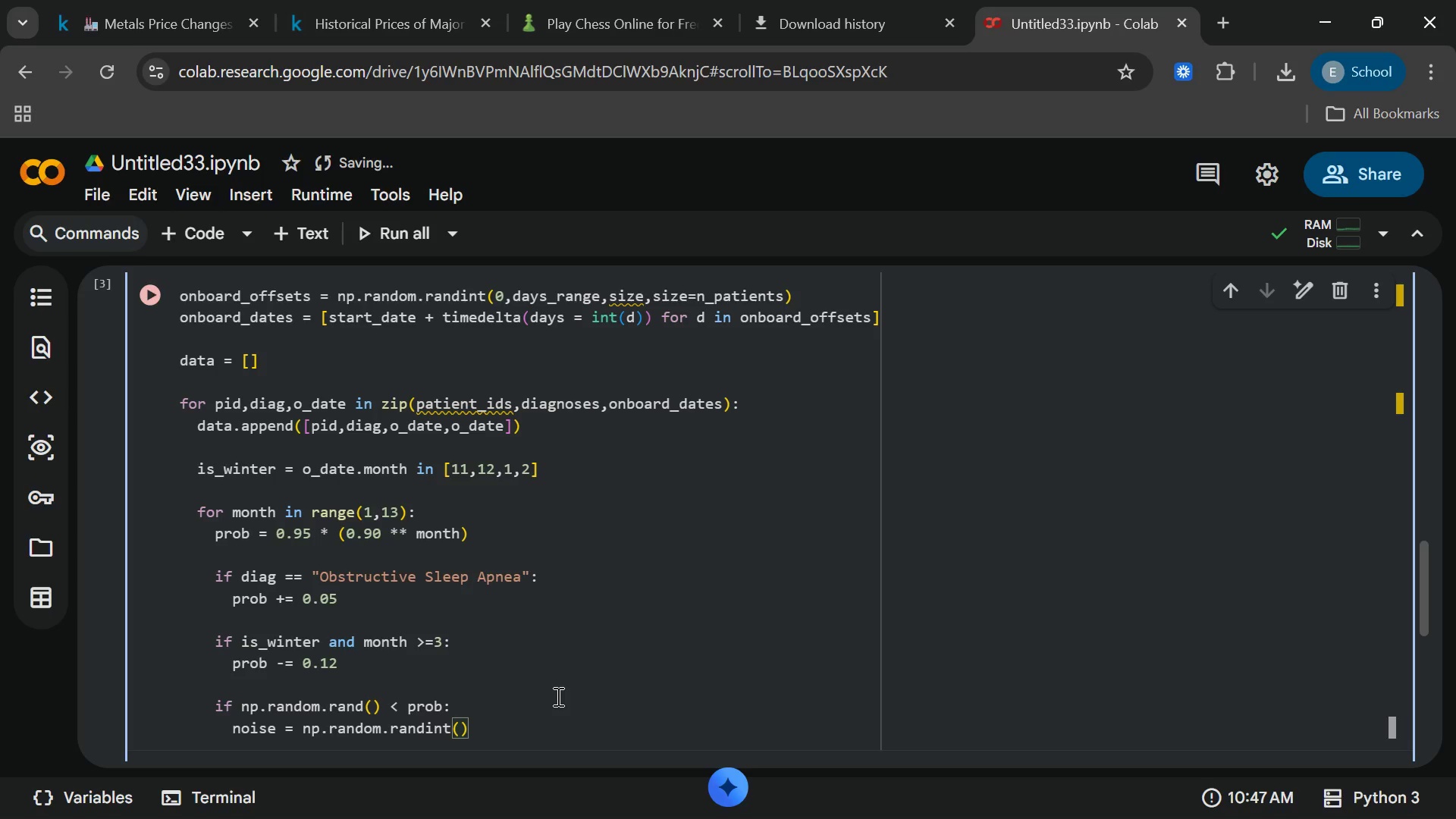 
wait(11.31)
 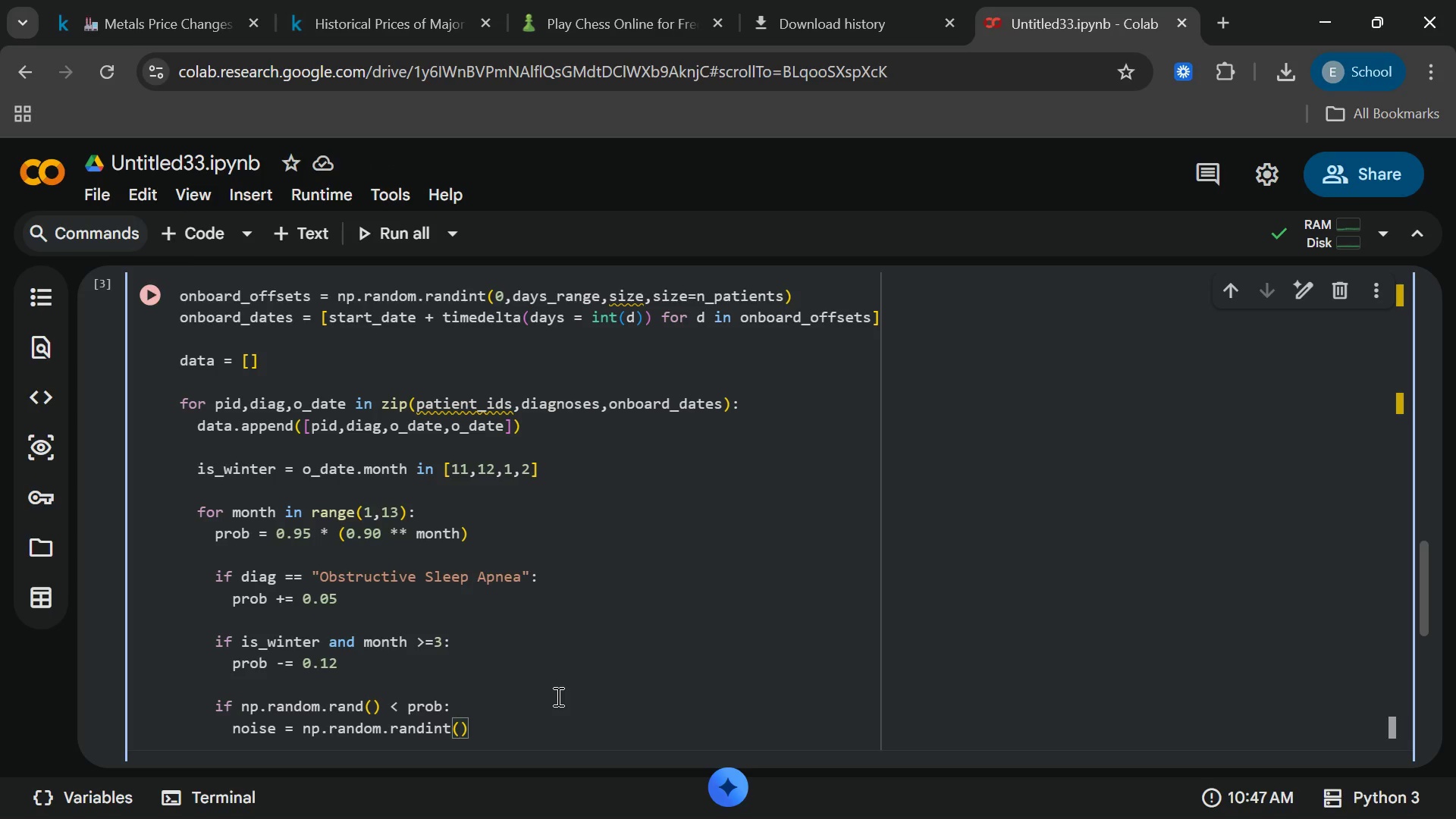 
key(Minus)
 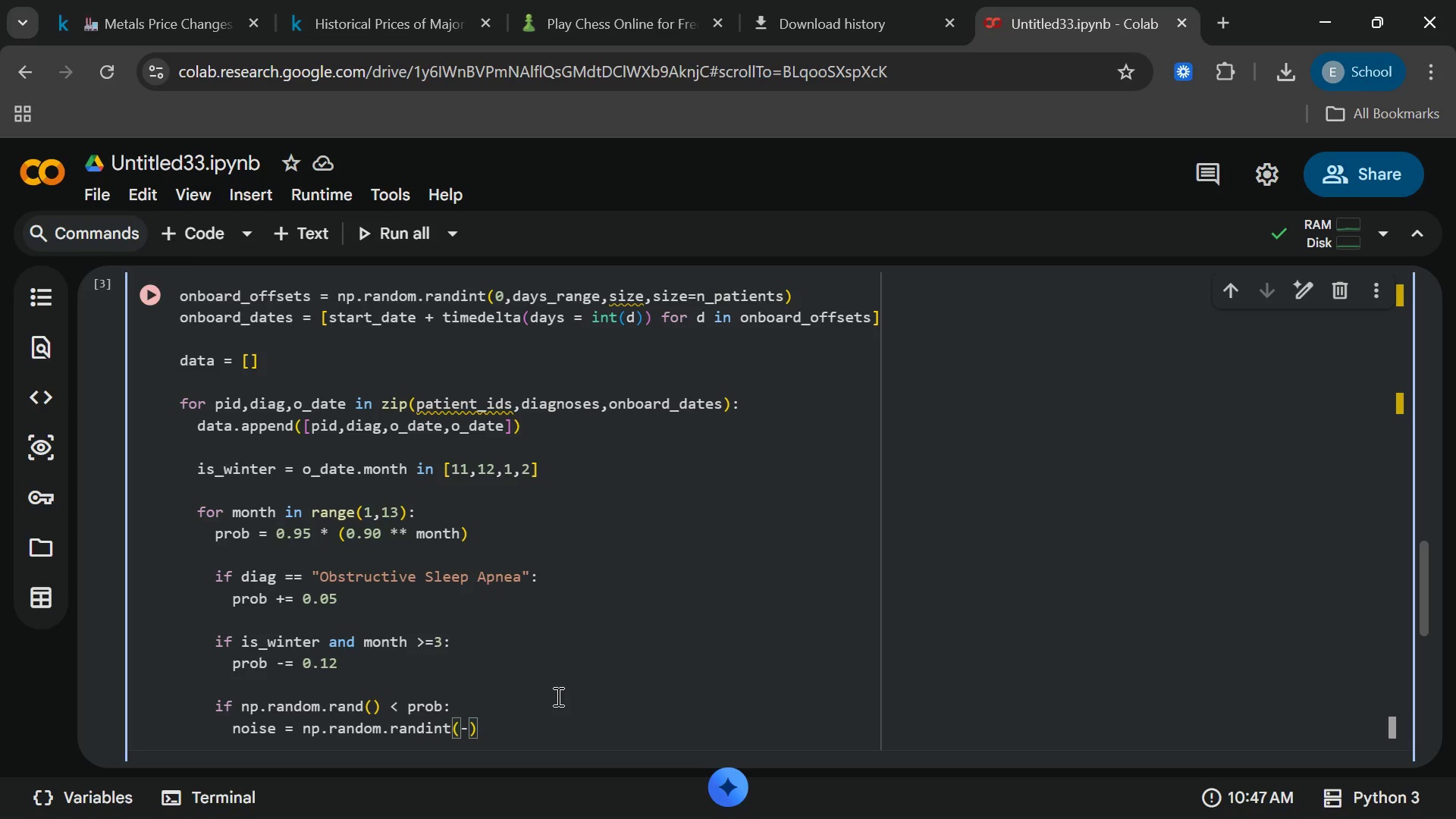 
key(7)
 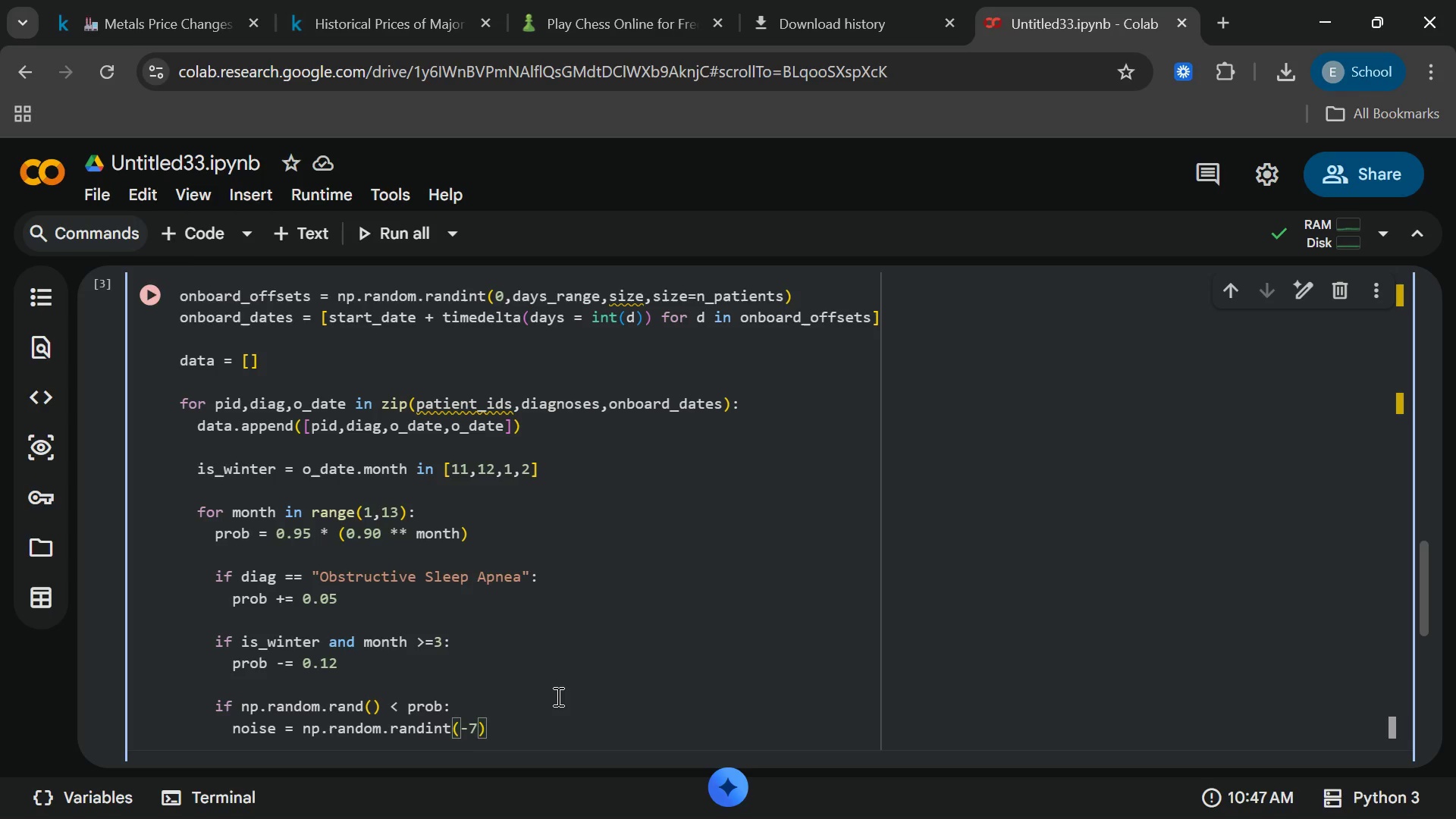 
key(Comma)
 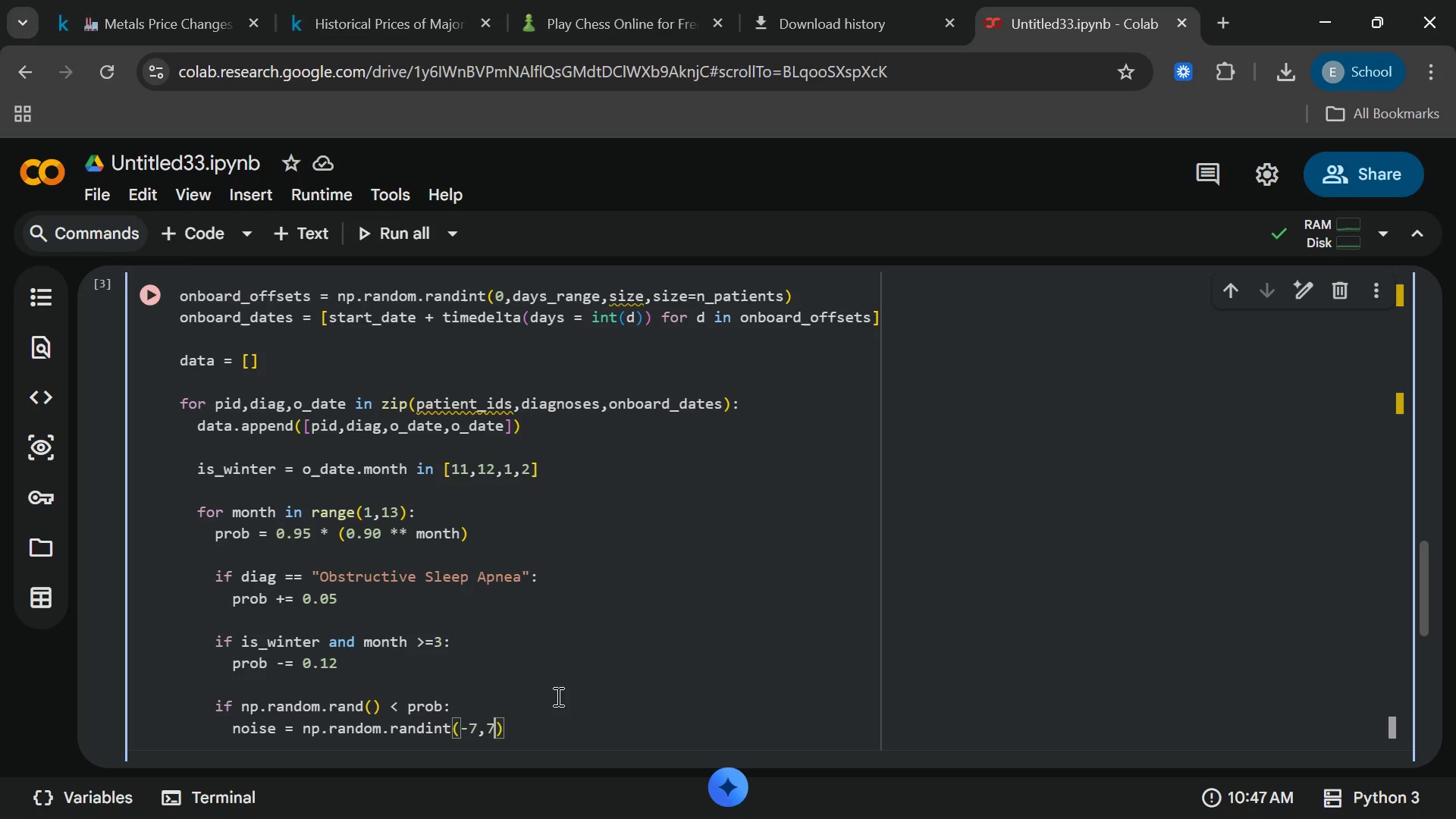 
key(7)
 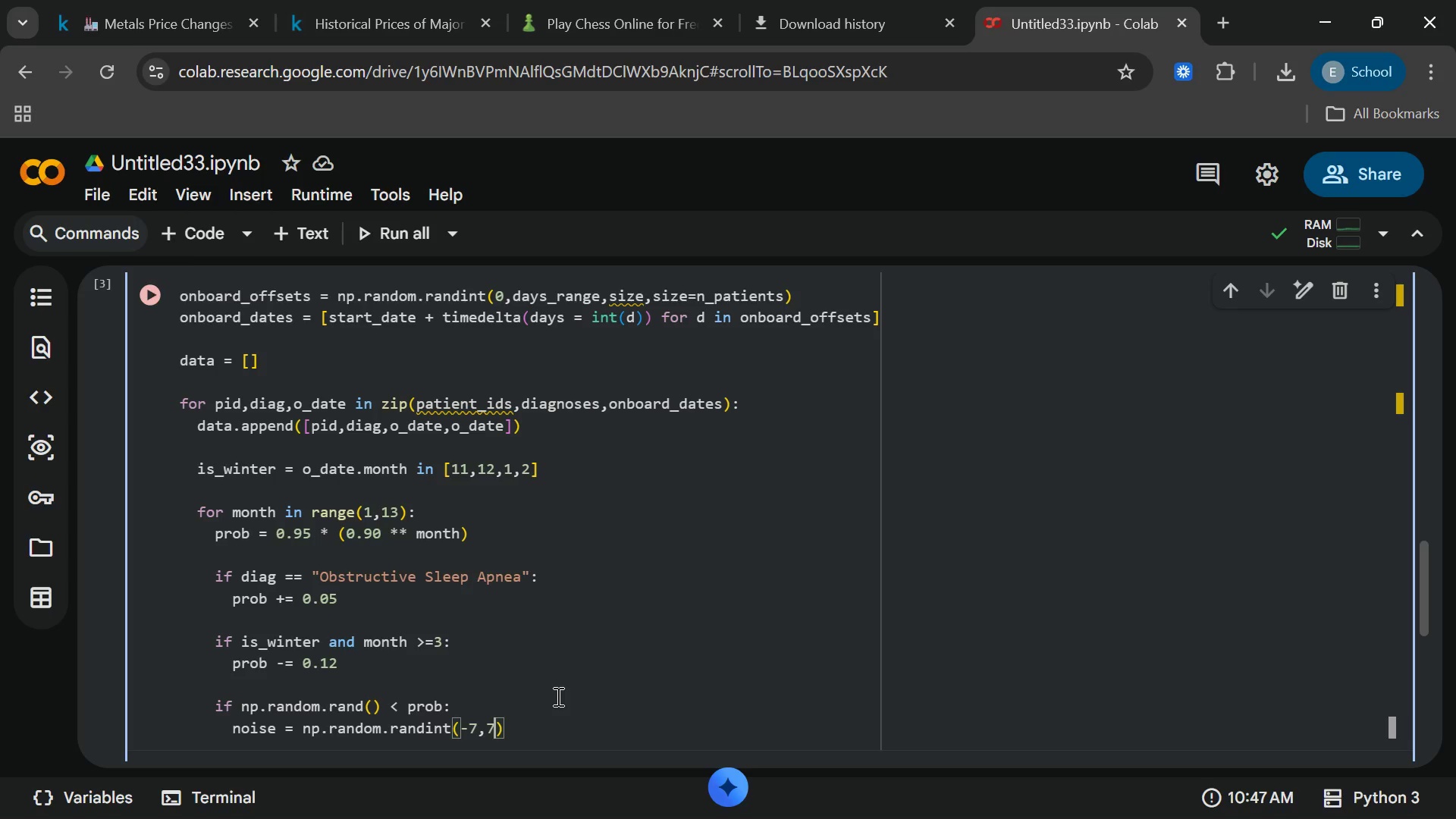 
key(End)
 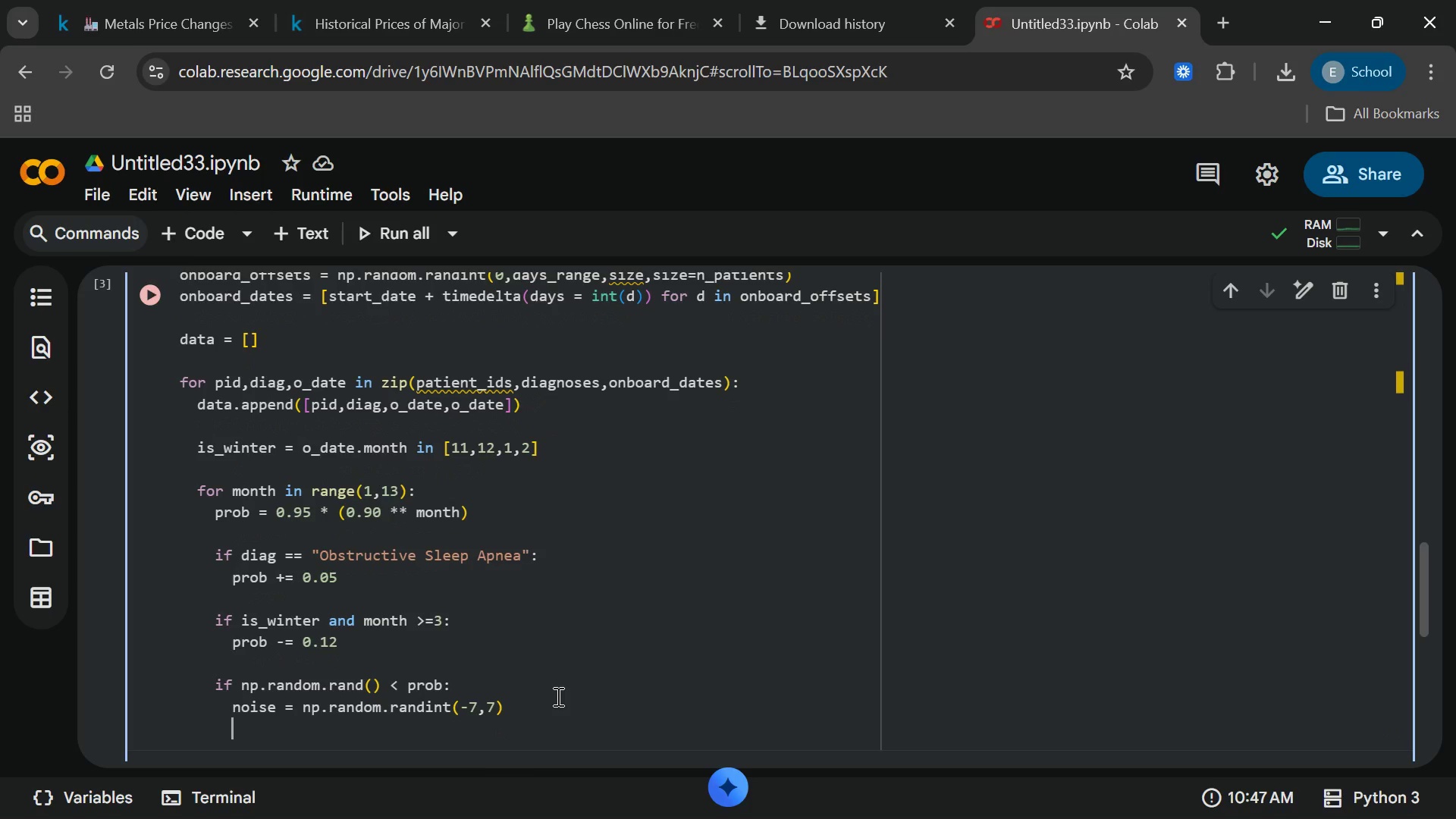 
key(Enter)
 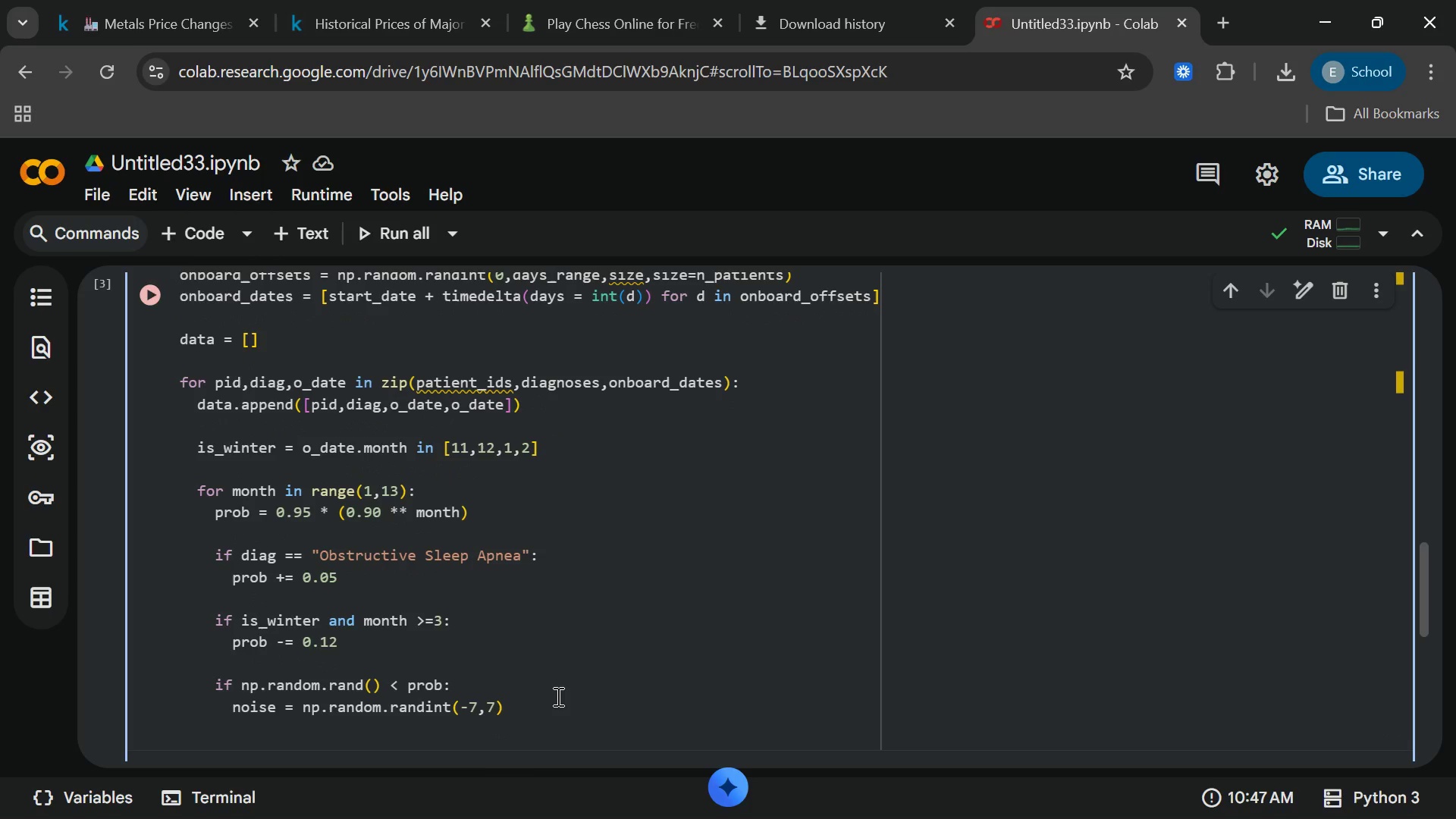 
type(f_date = o_date + pd.)
 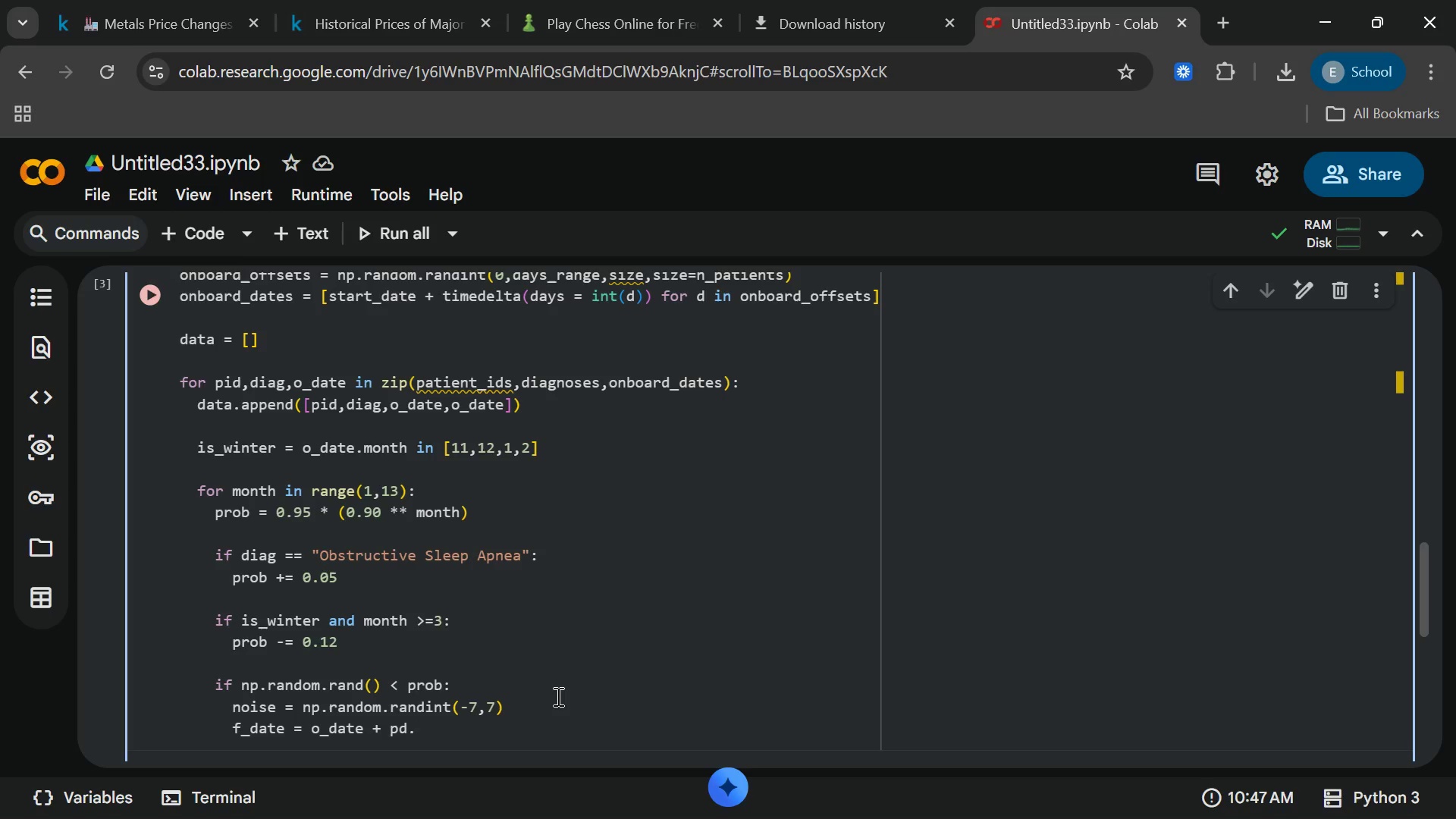 
type(Date)
 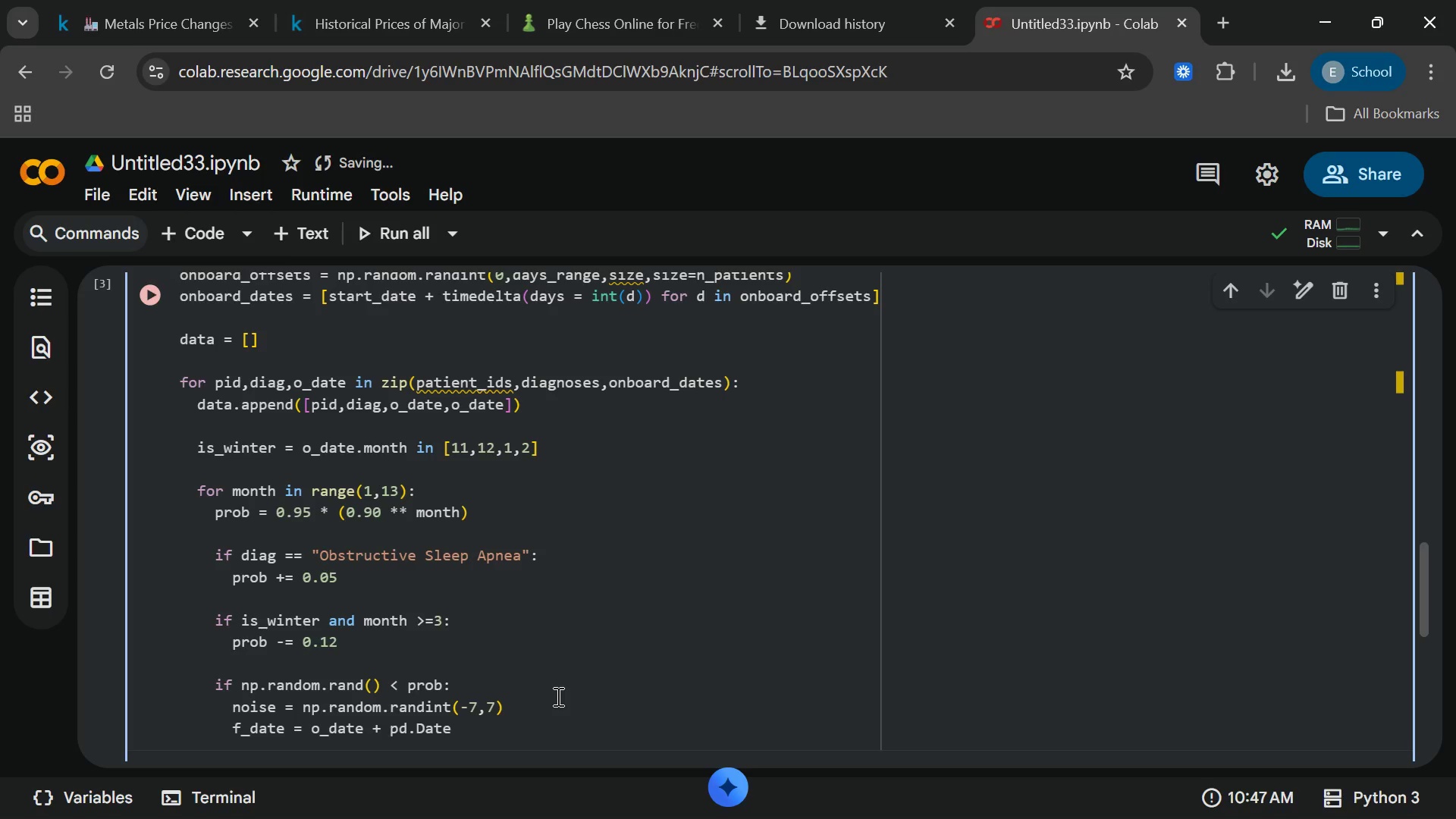 
hold_key(key=ShiftLeft, duration=0.41)
 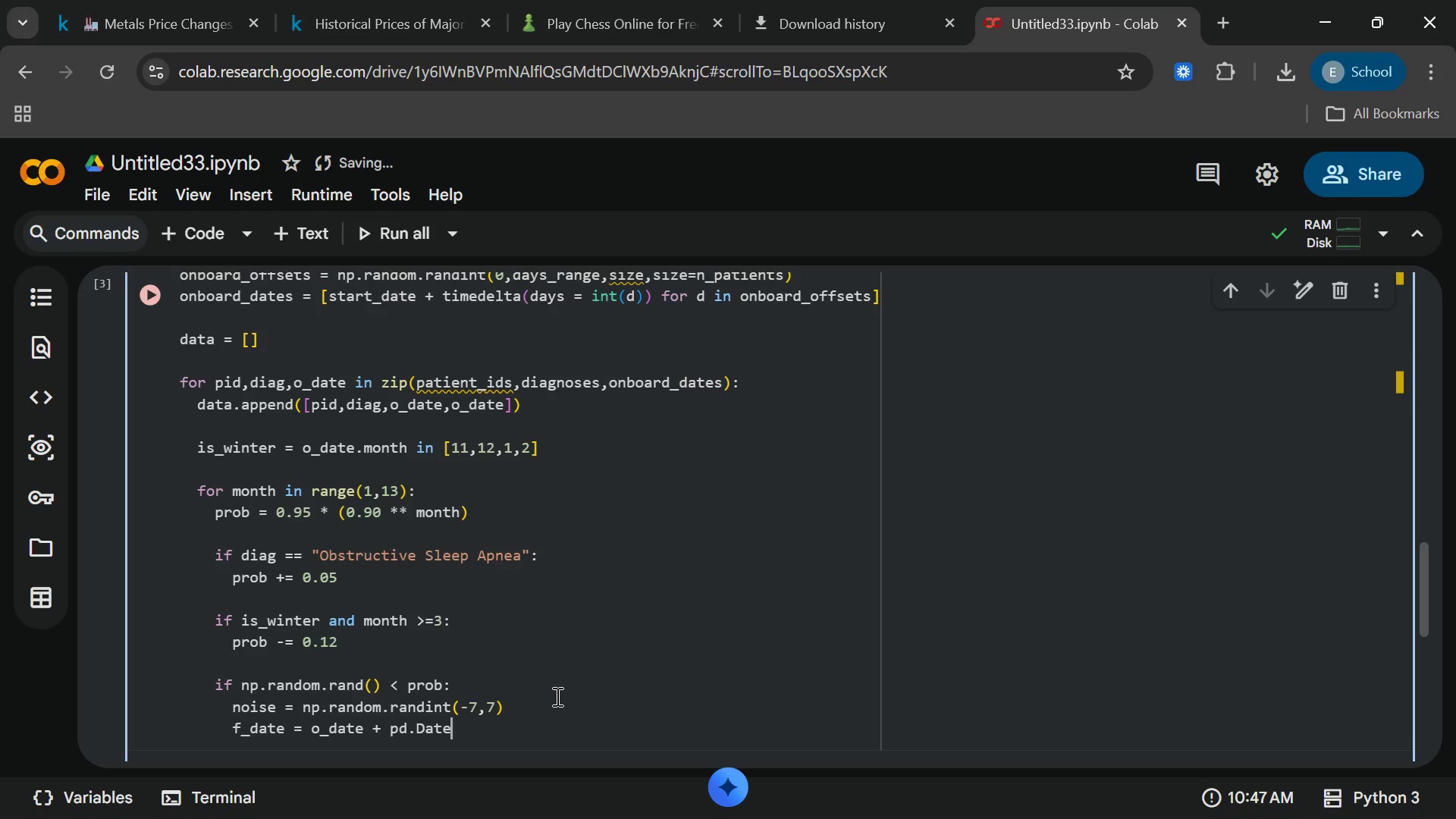 
type(Offset(months = month[End] + pd.Timedelta)
 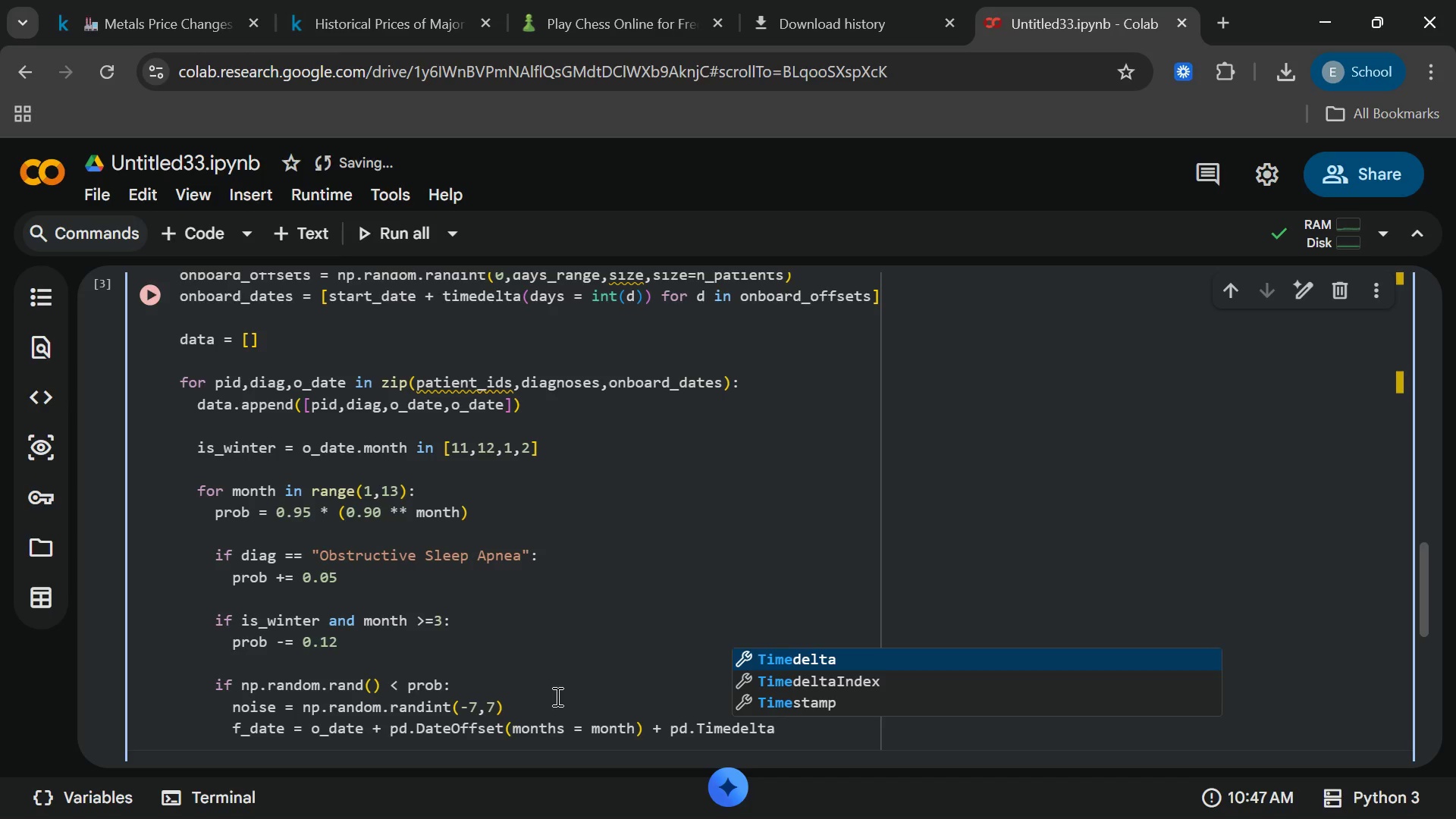 
key(Enter)
 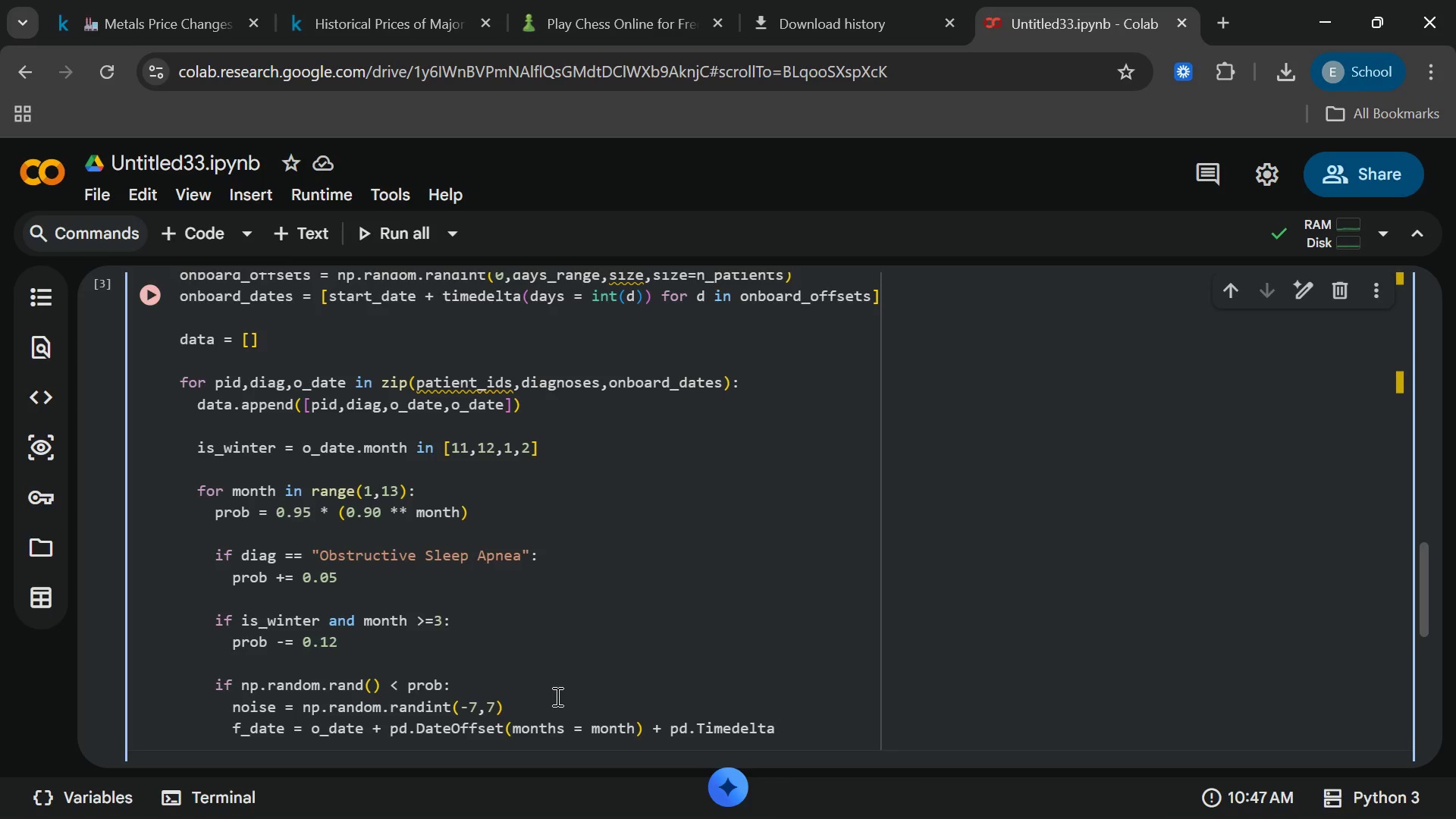 
type((days)
 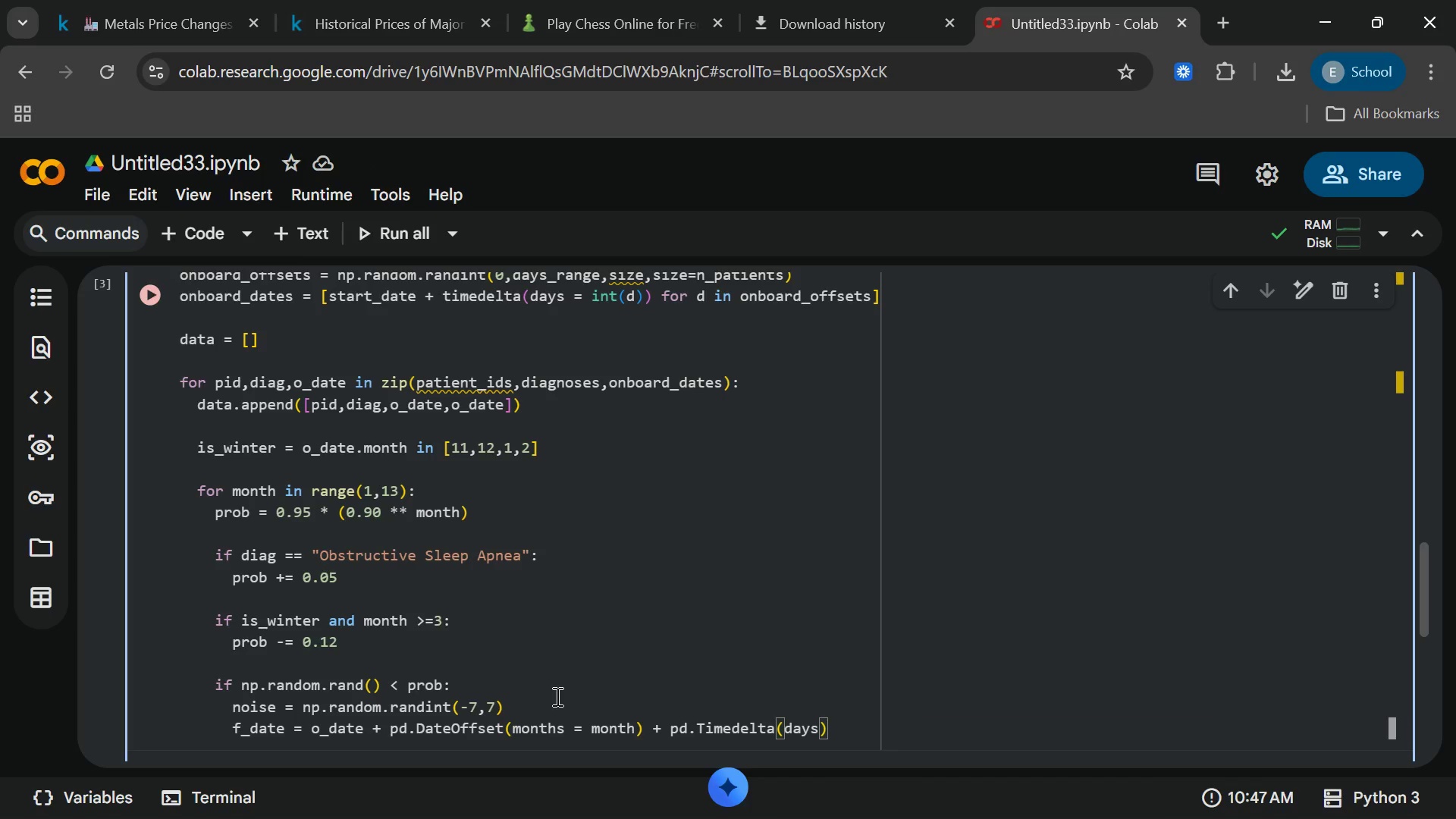 
type( = noise[End])
 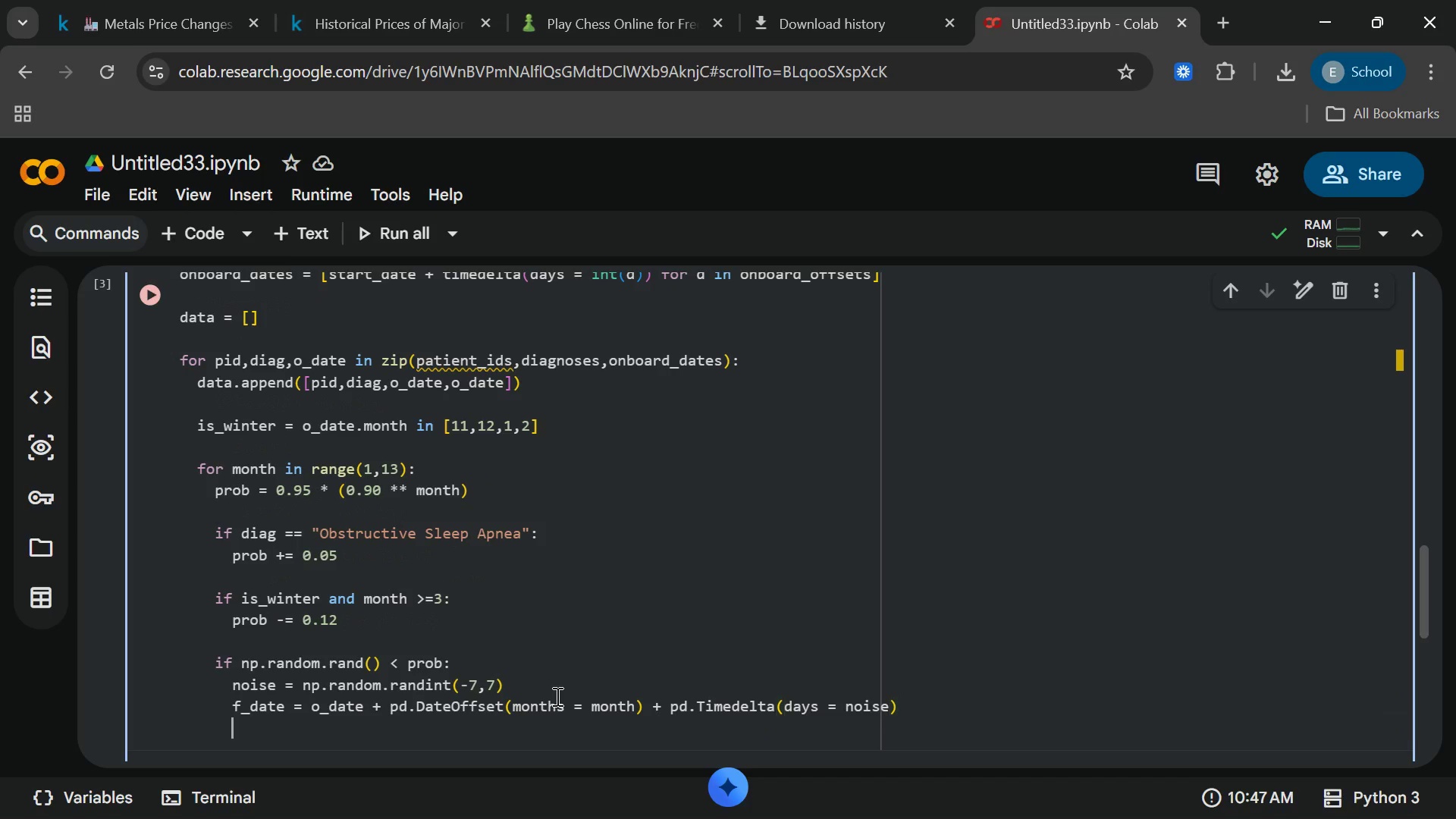 
key(Enter)
 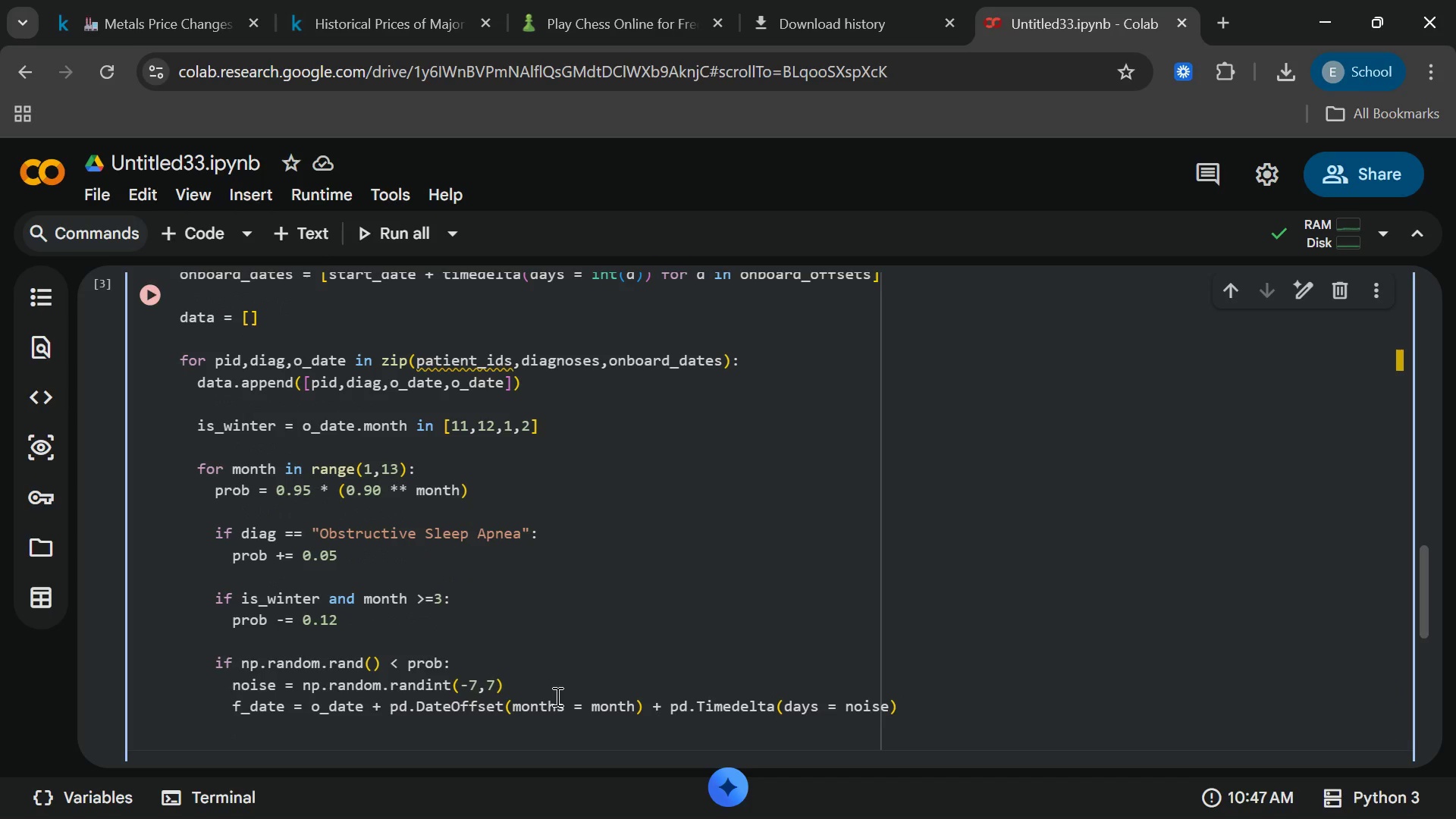 
type(data.append([[)
key(Backspace)
type(pid,diag)
 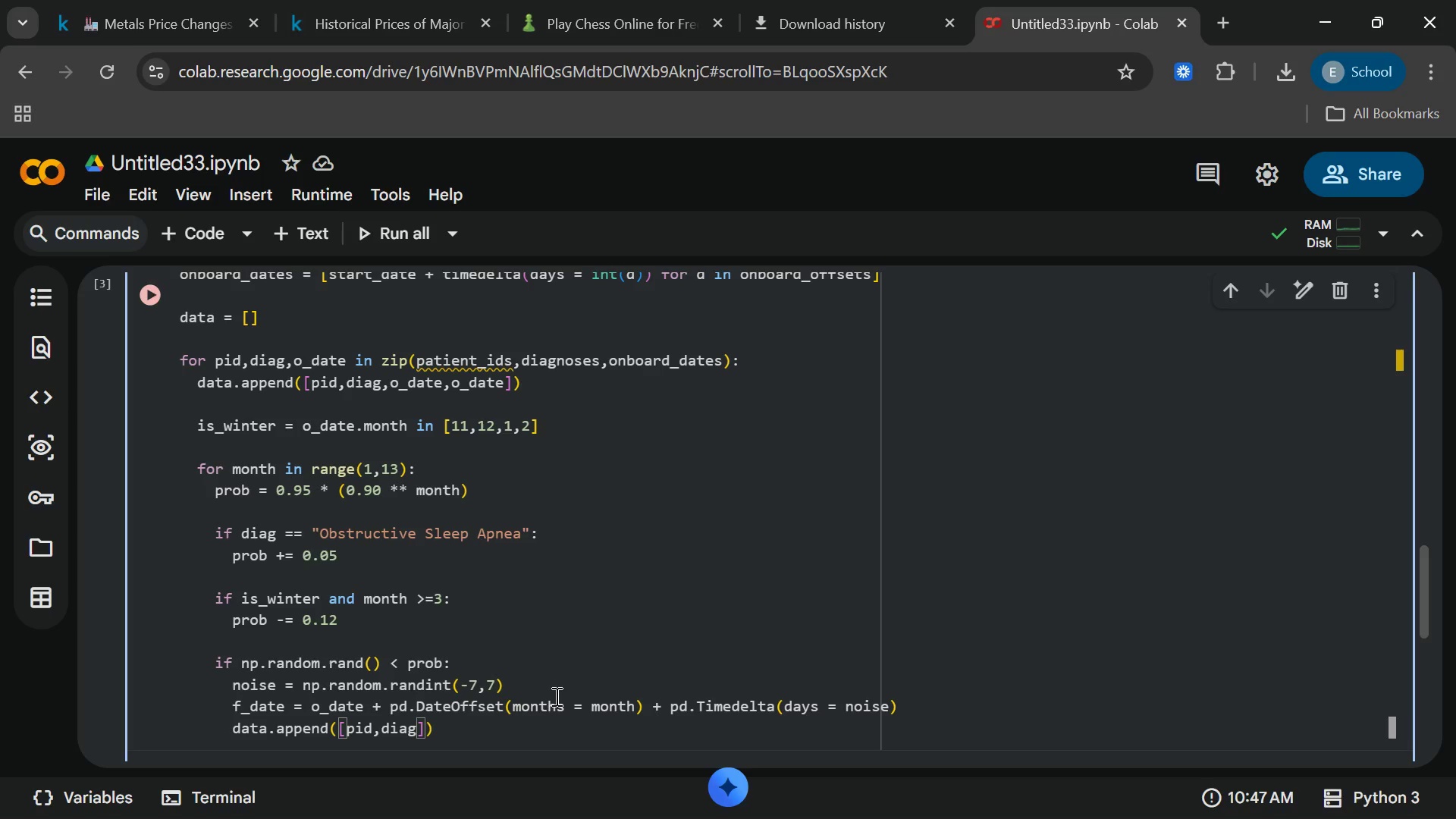 
wait(7.53)
 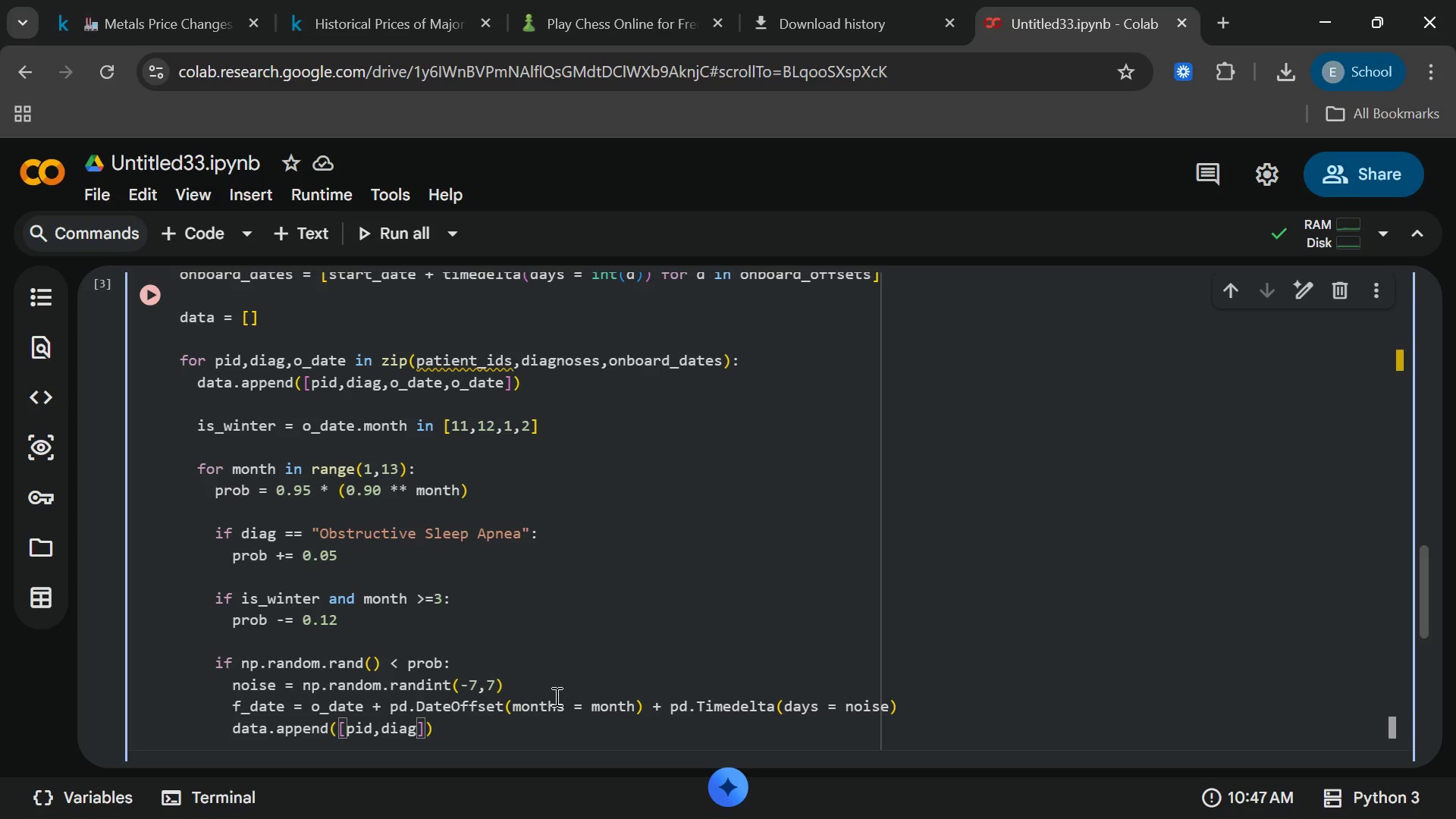 
type(,o_ate,f_date[End])
 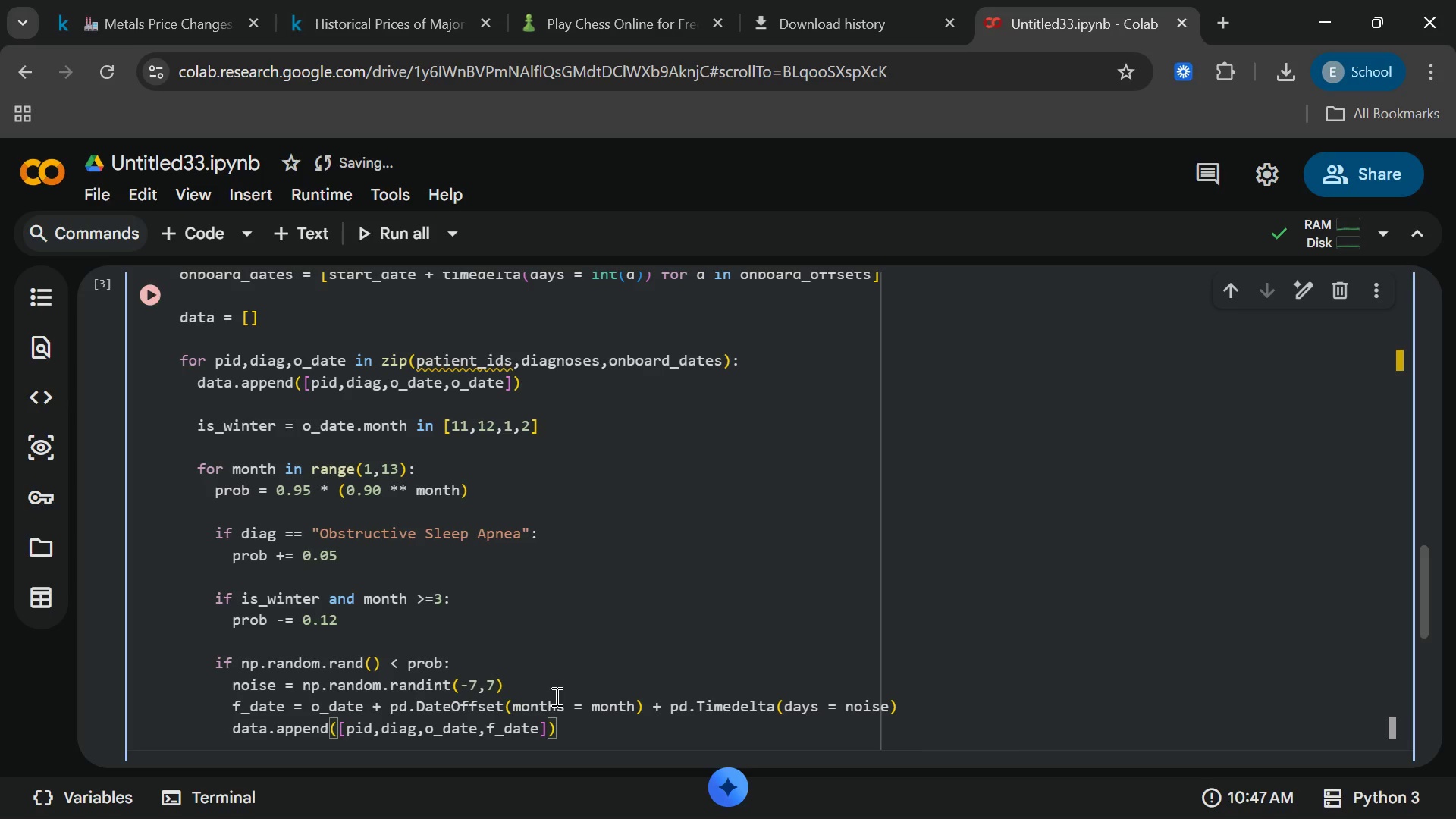 
wait(36.06)
 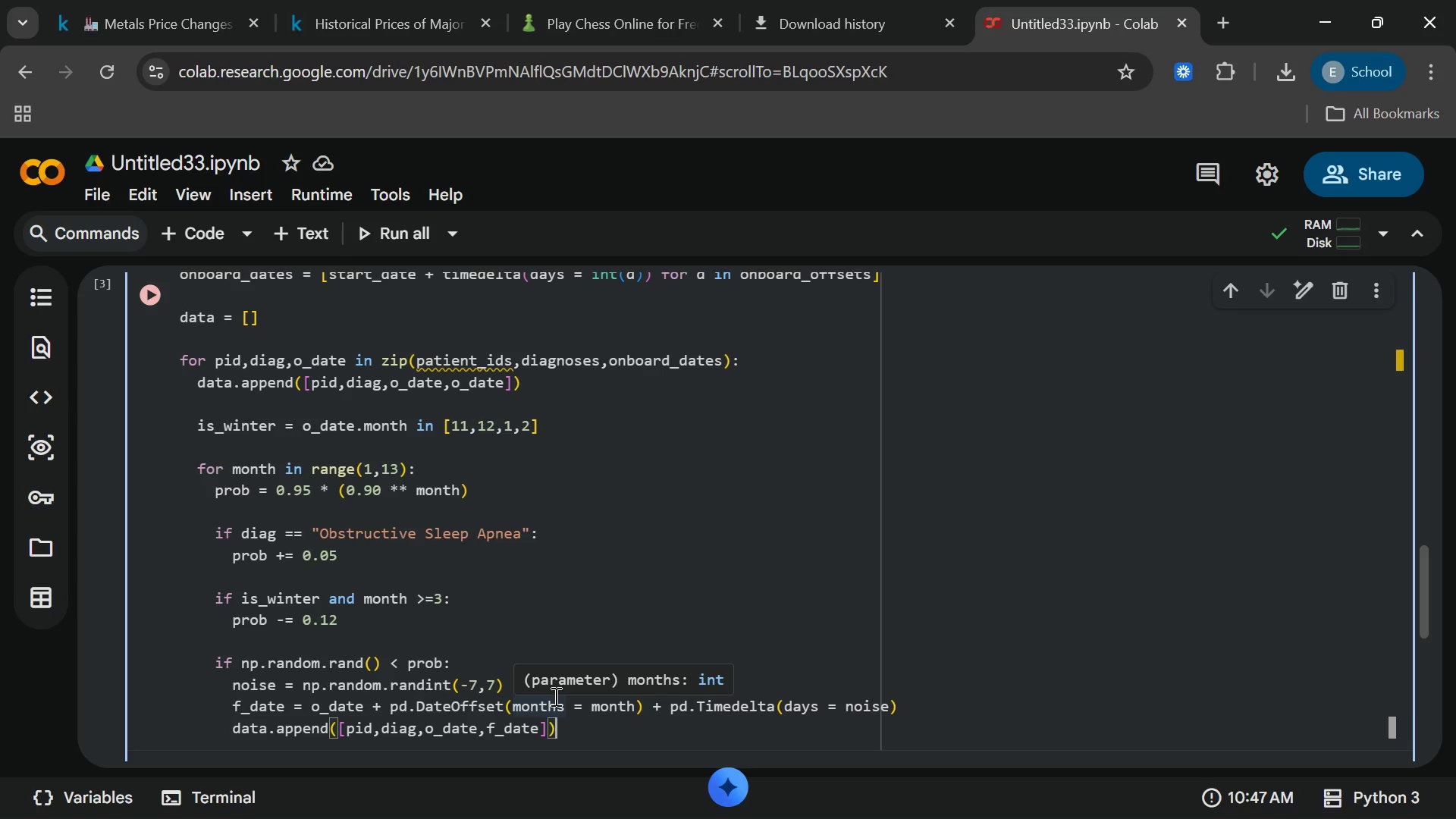 
key(PageUp)
 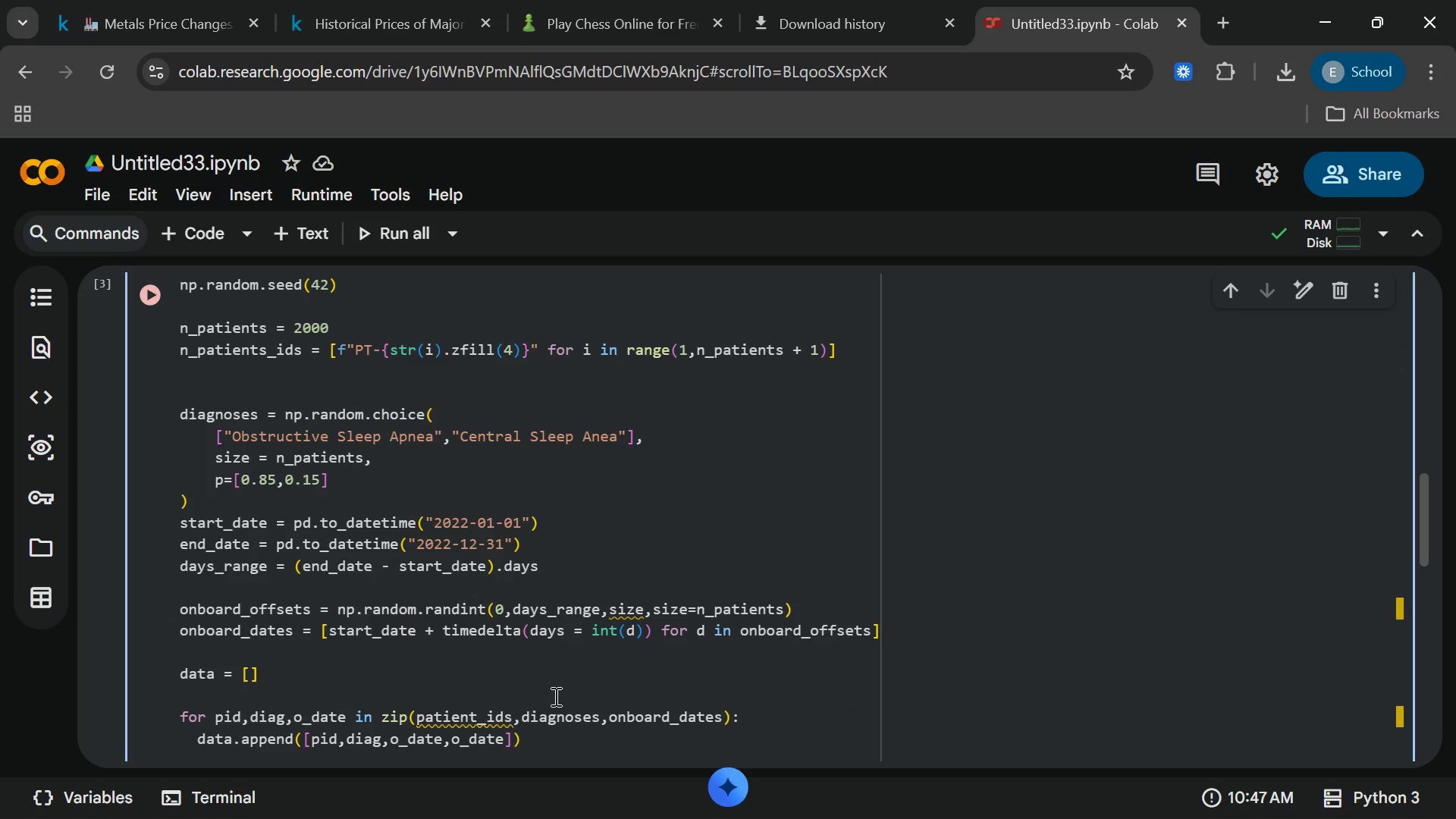 
key(PageUp)
 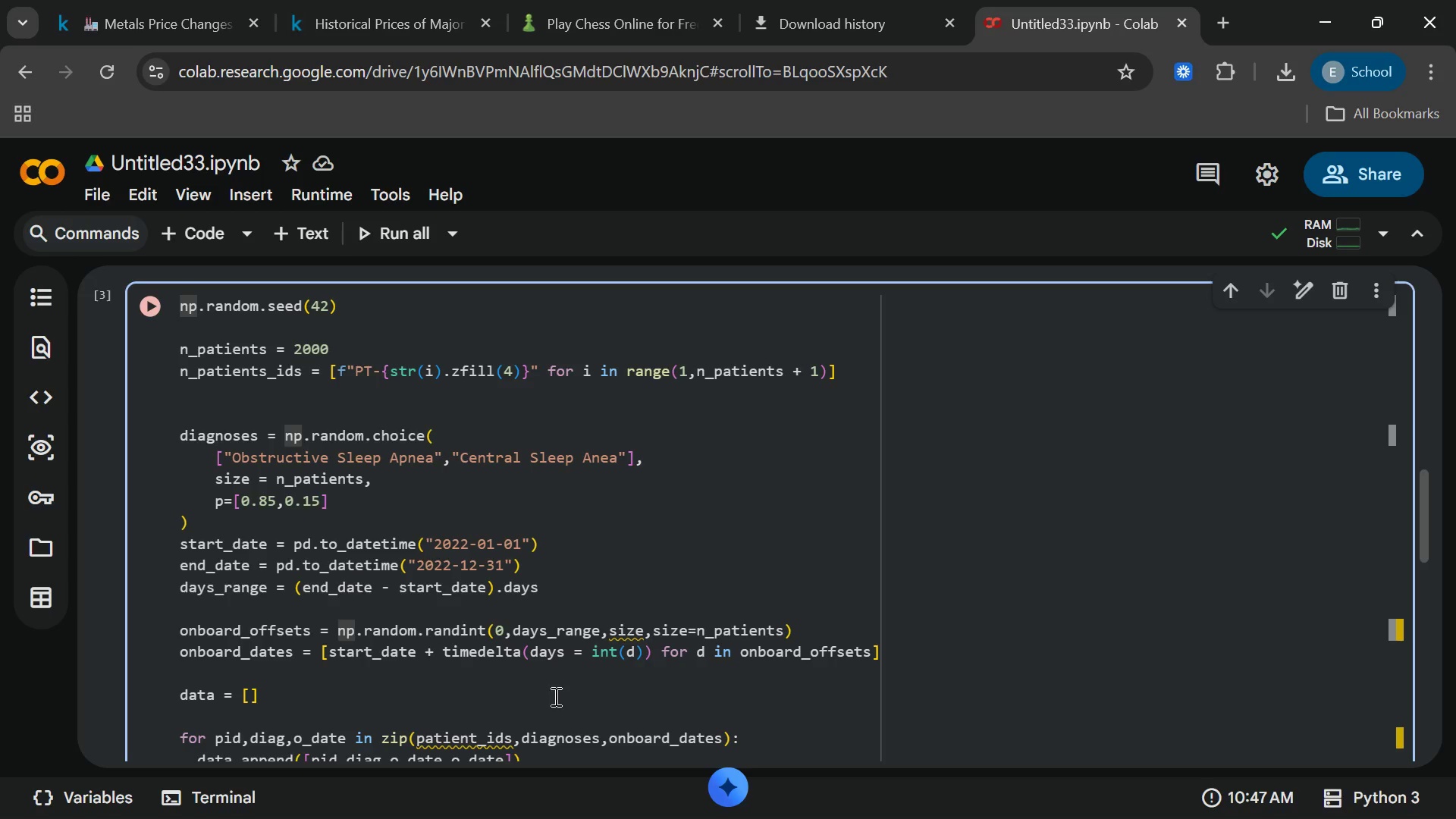 
key(PageUp)
 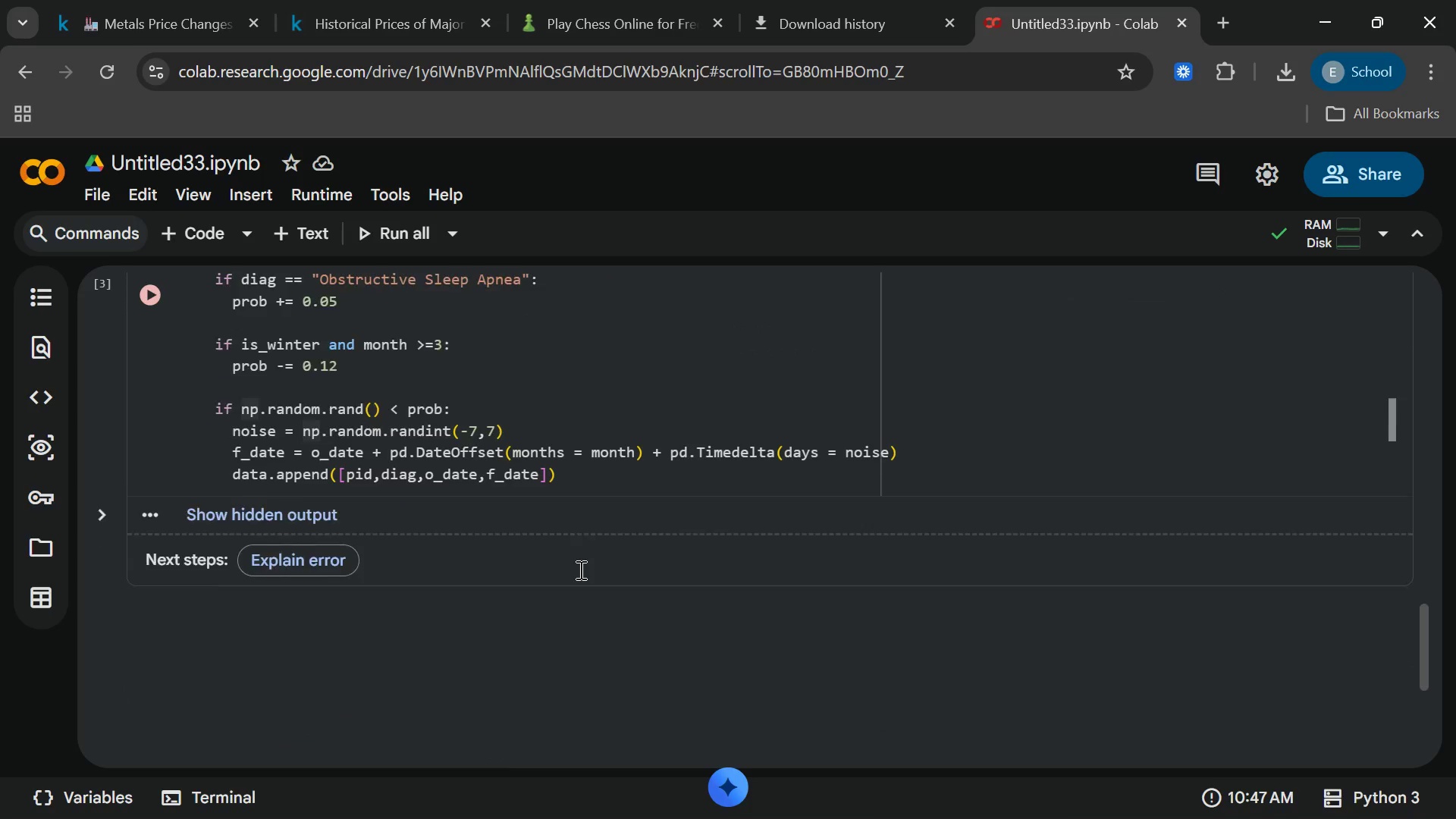 
wait(5.39)
 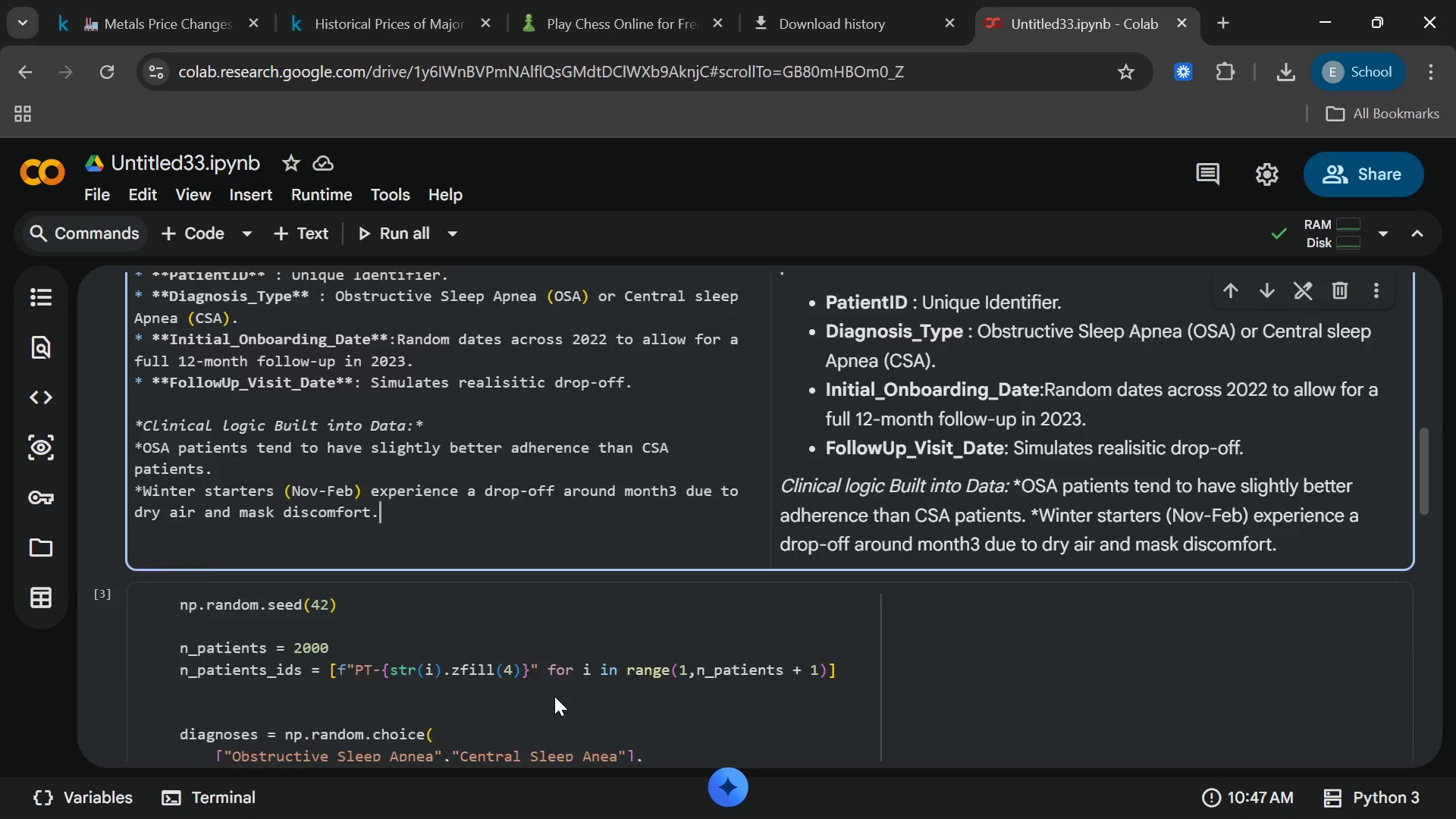 
left_click([563, 446])
 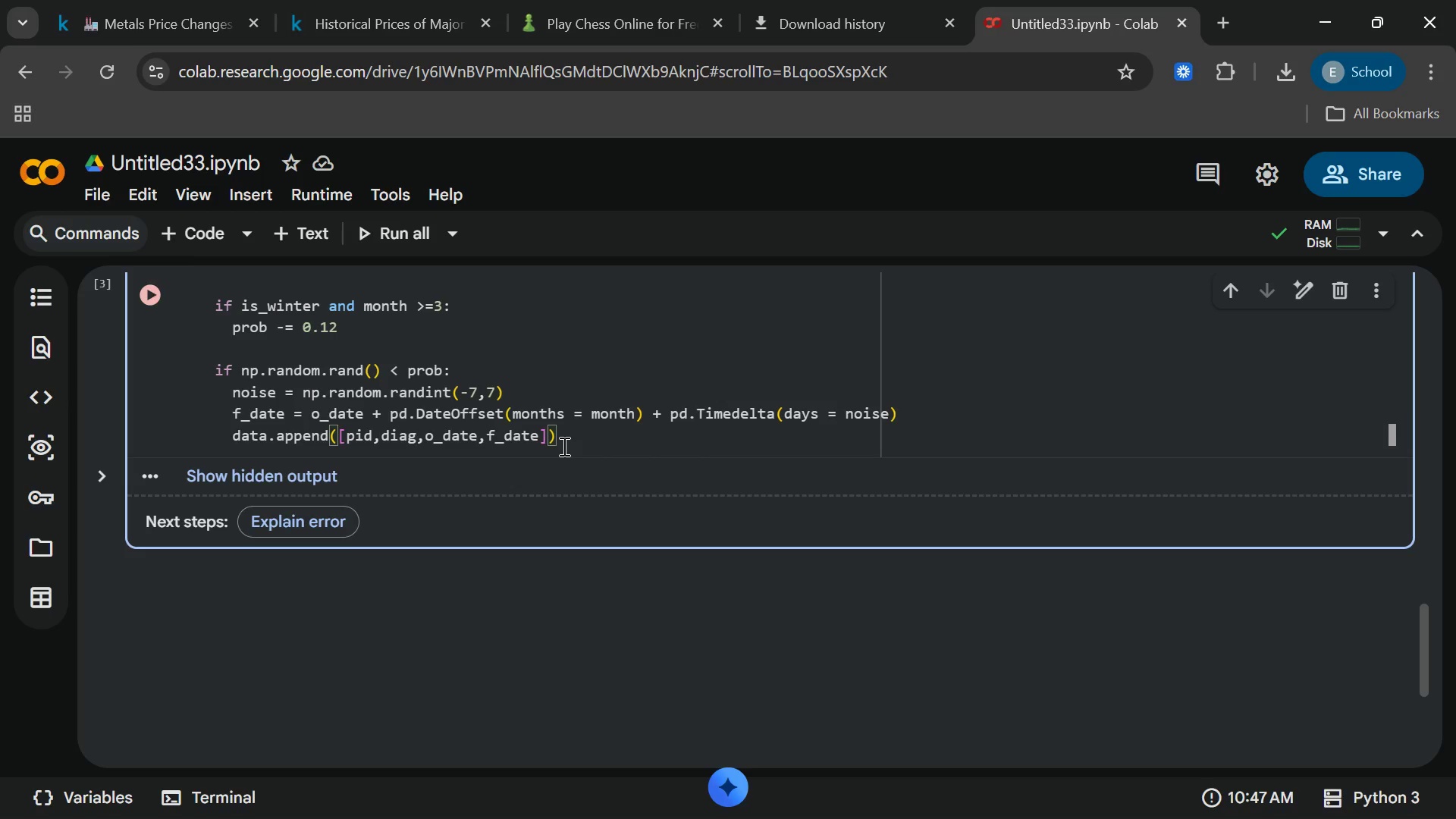 
wait(7.53)
 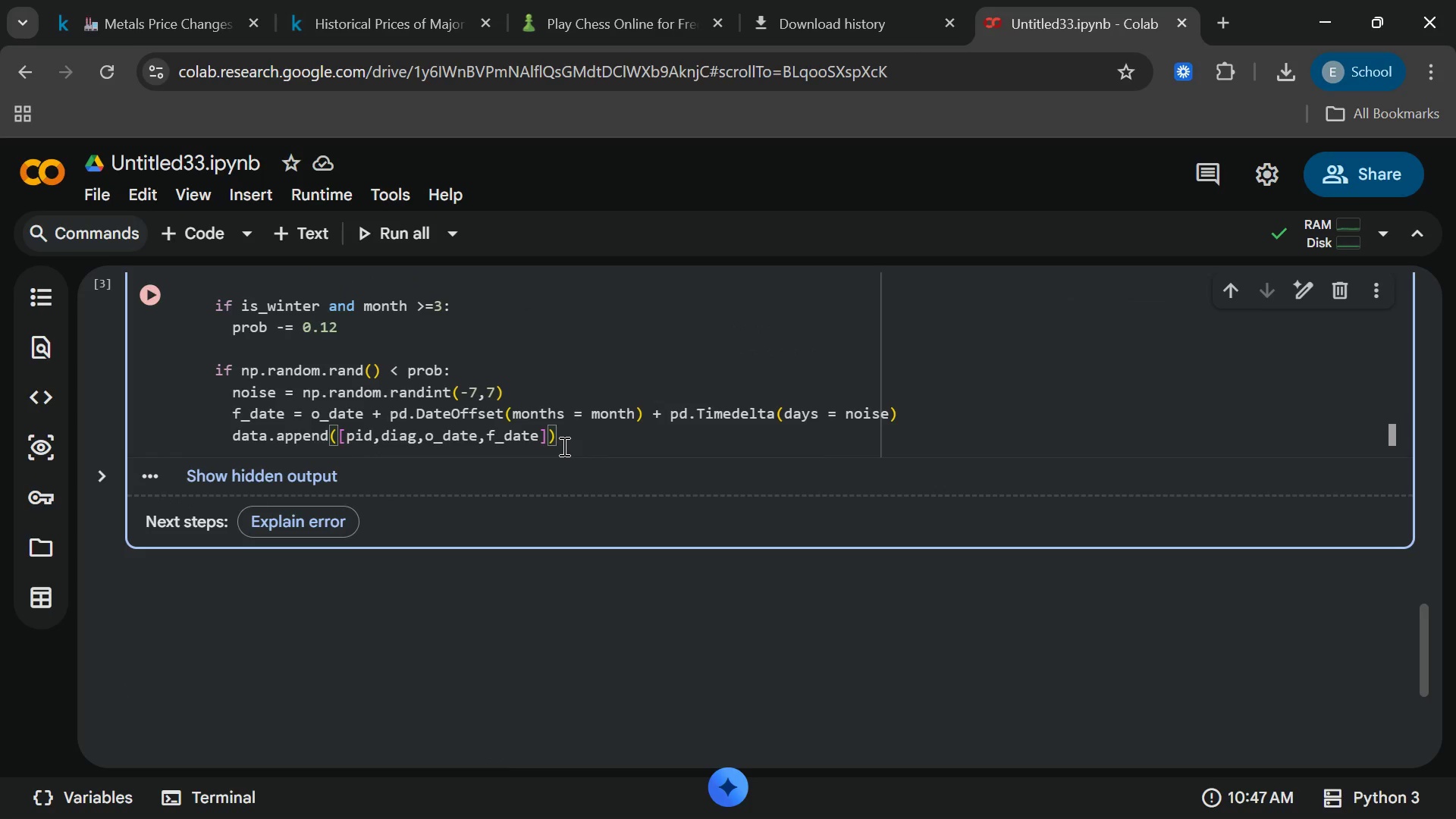 
key(Enter)
 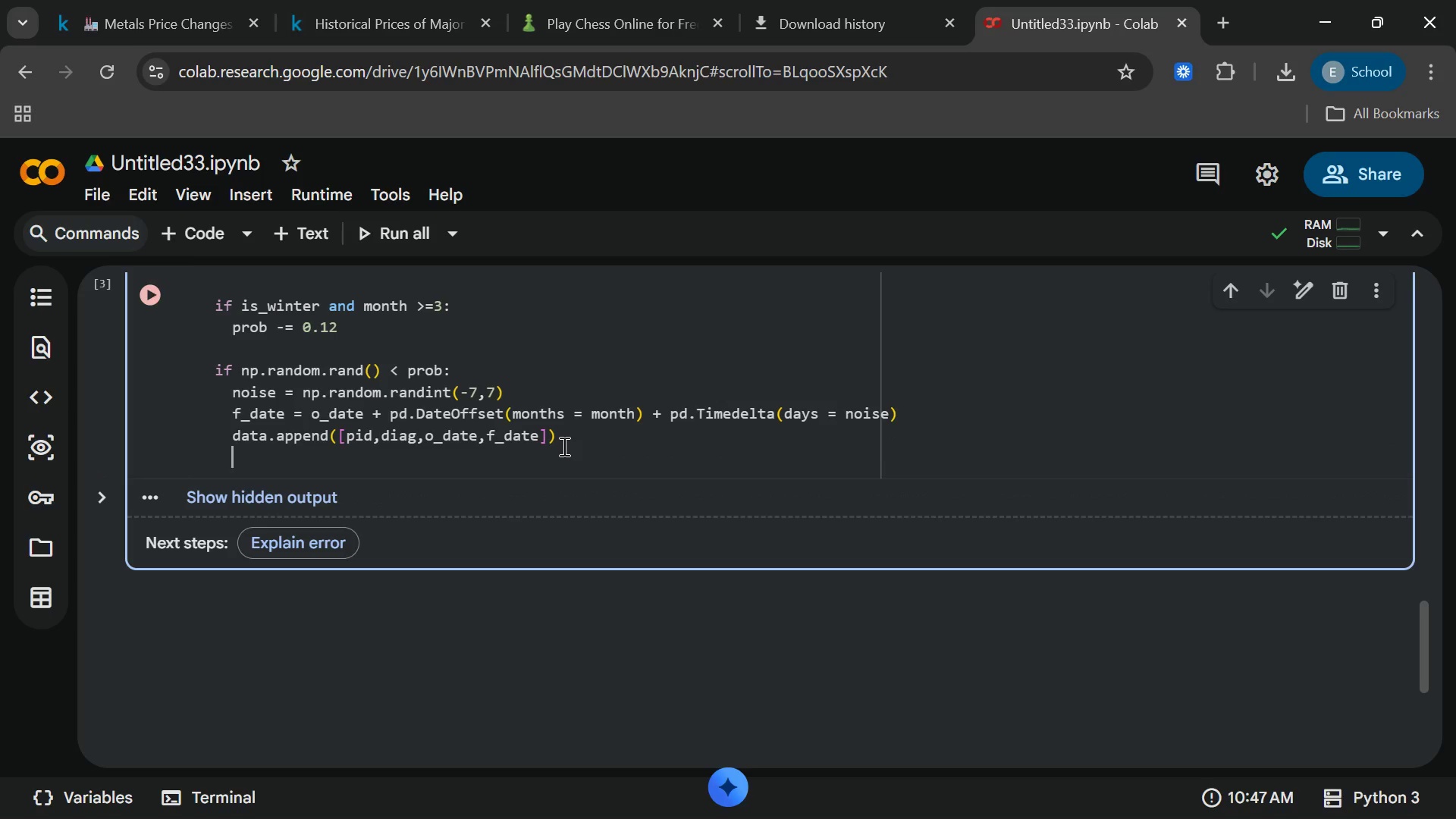 
key(Enter)
 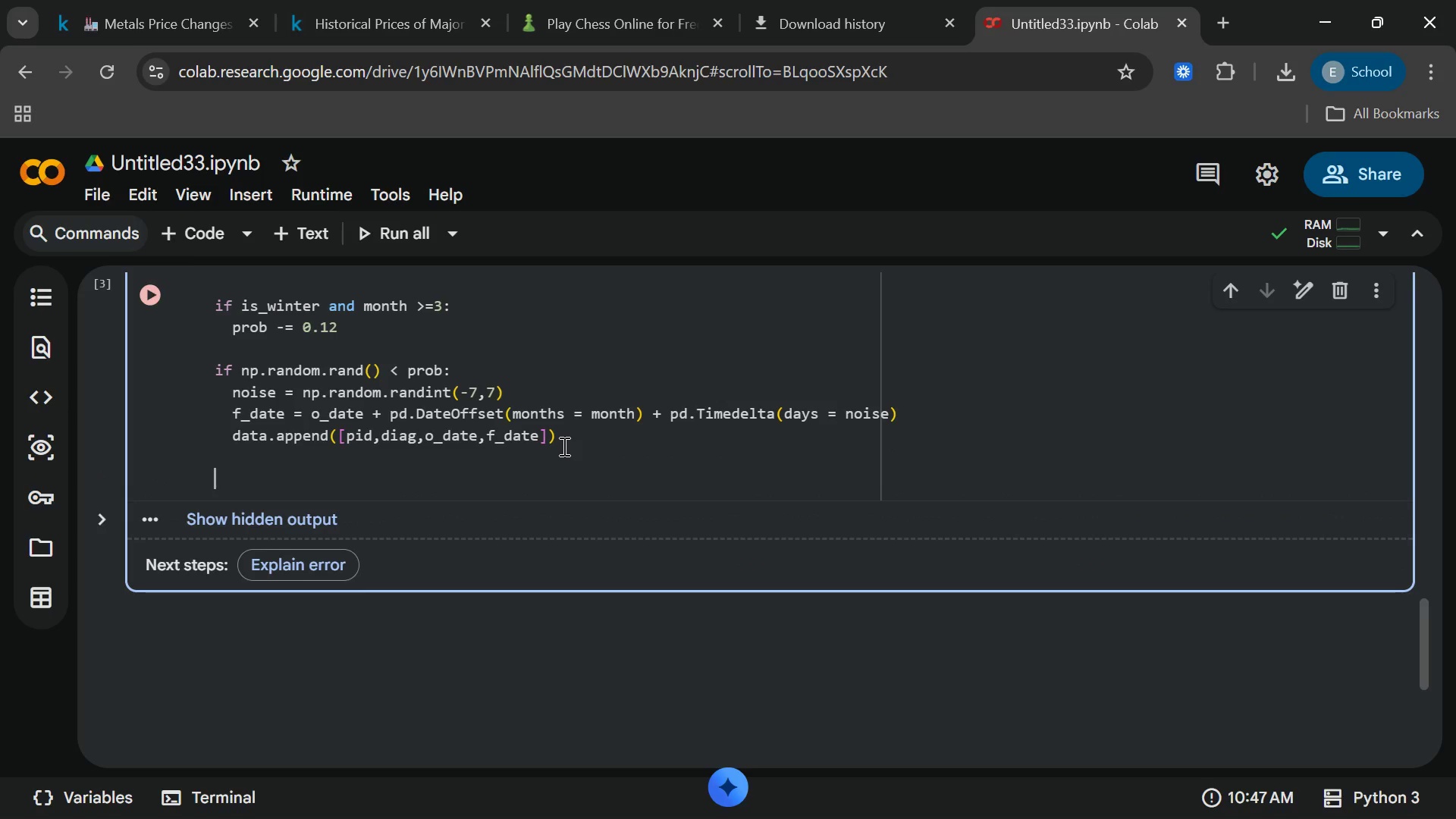 
key(Backspace)
key(Backspace)
type(df_raw = pd.DataFrame)
 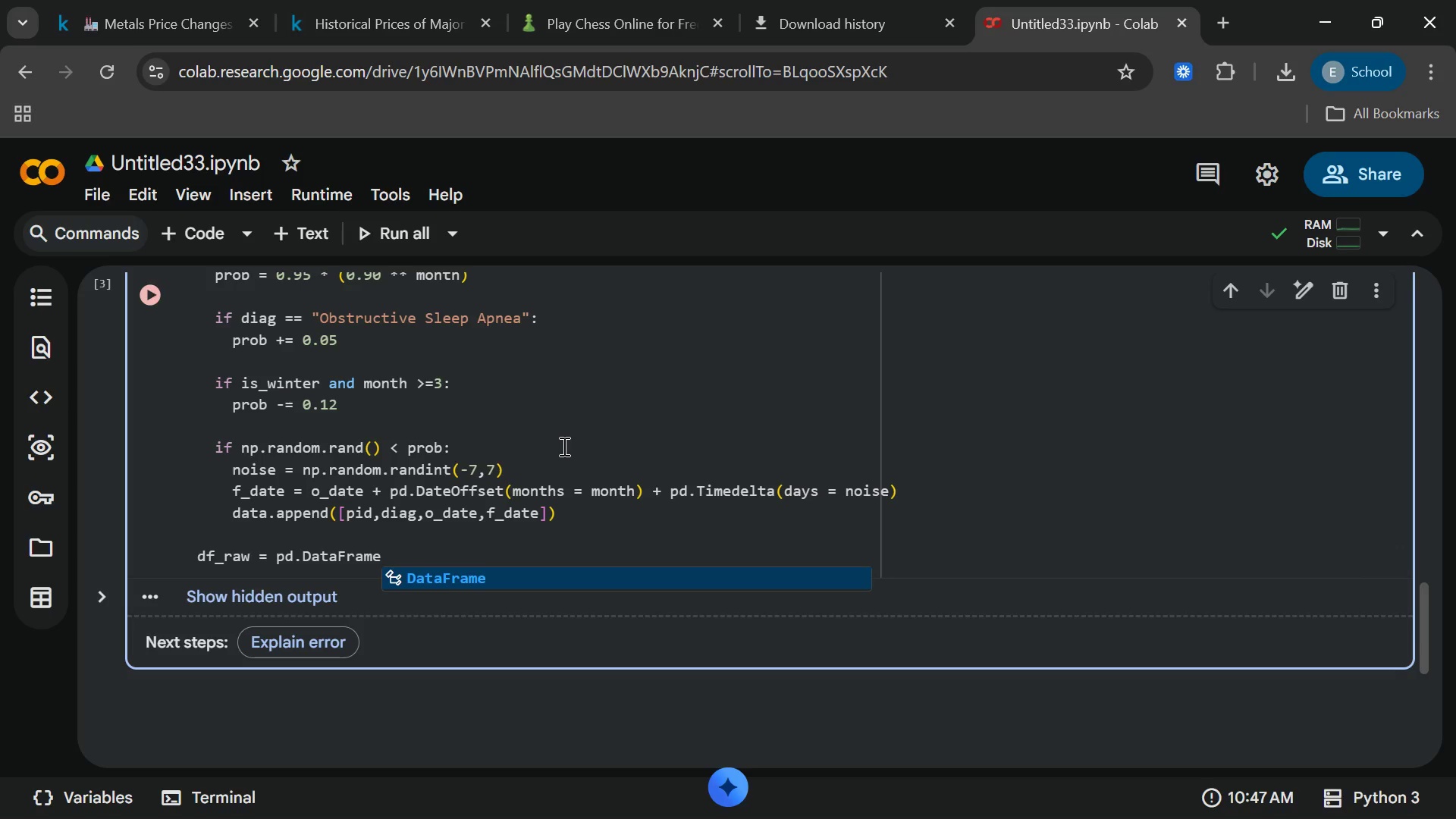 
key(Enter)
 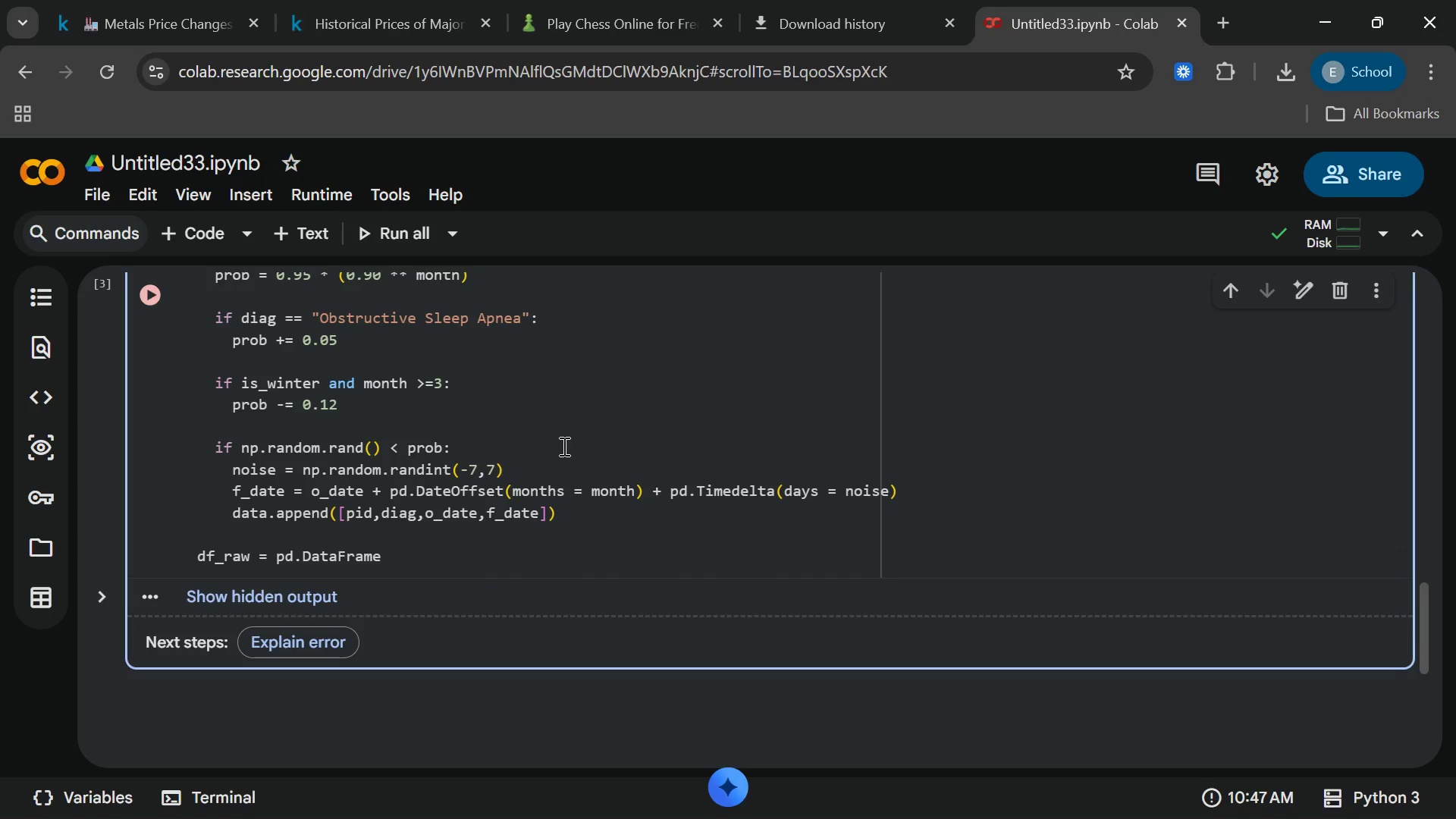 
hold_key(key=ShiftRight, duration=0.98)
 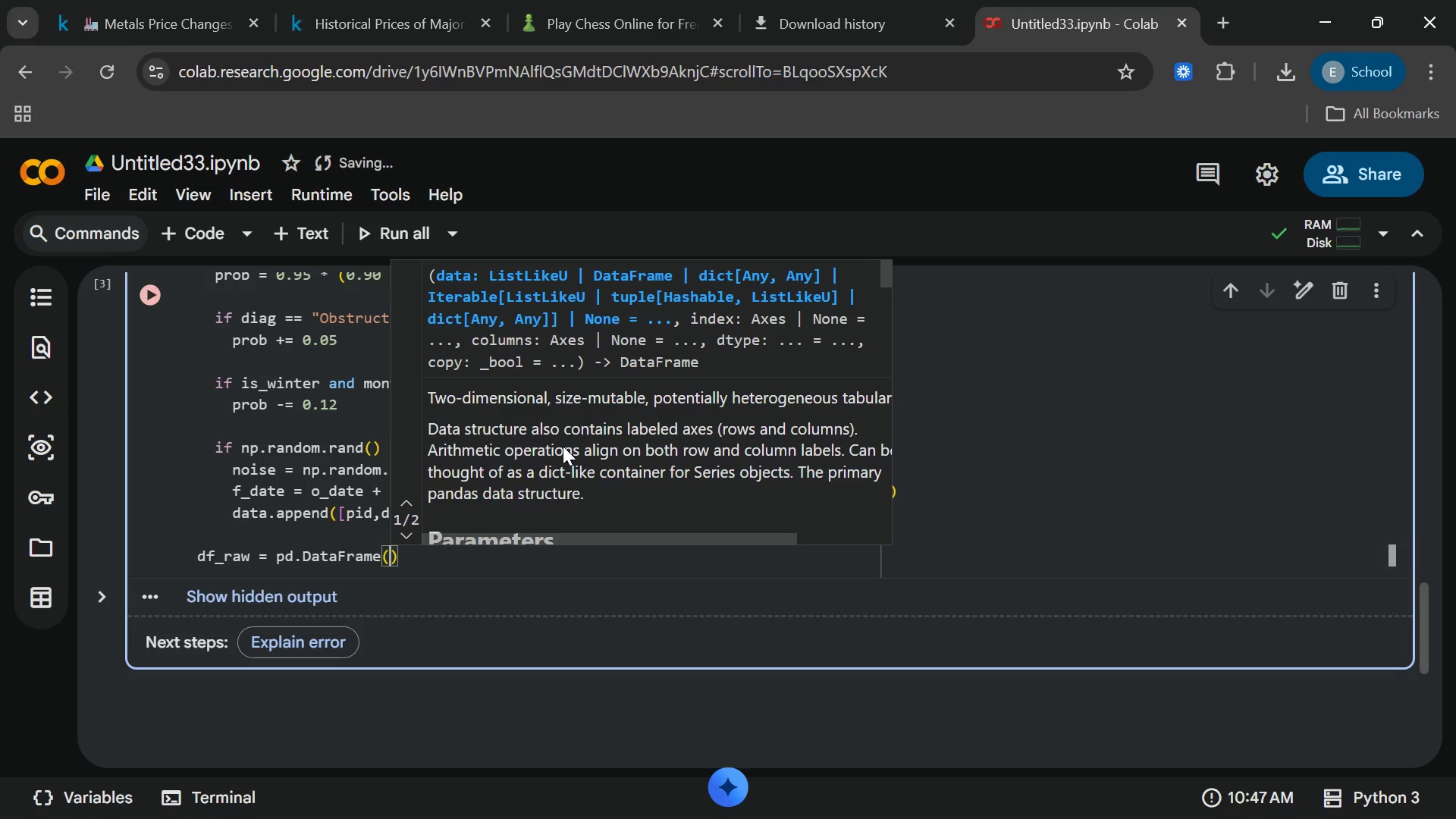 
hold_key(key=9, duration=0.31)
 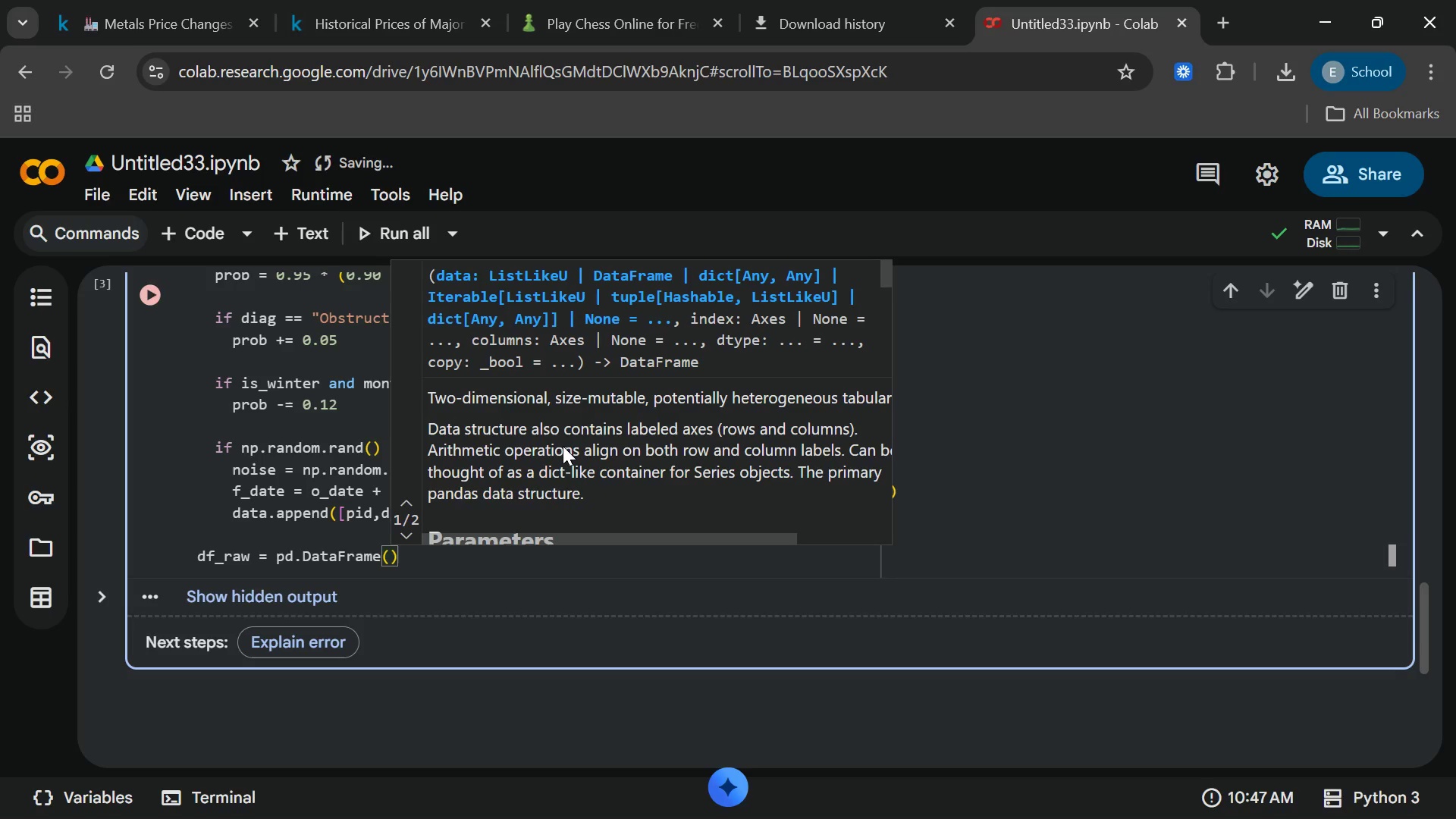 
type(dats)
key(Backspace)
type(a,columns = ["PatientID)
 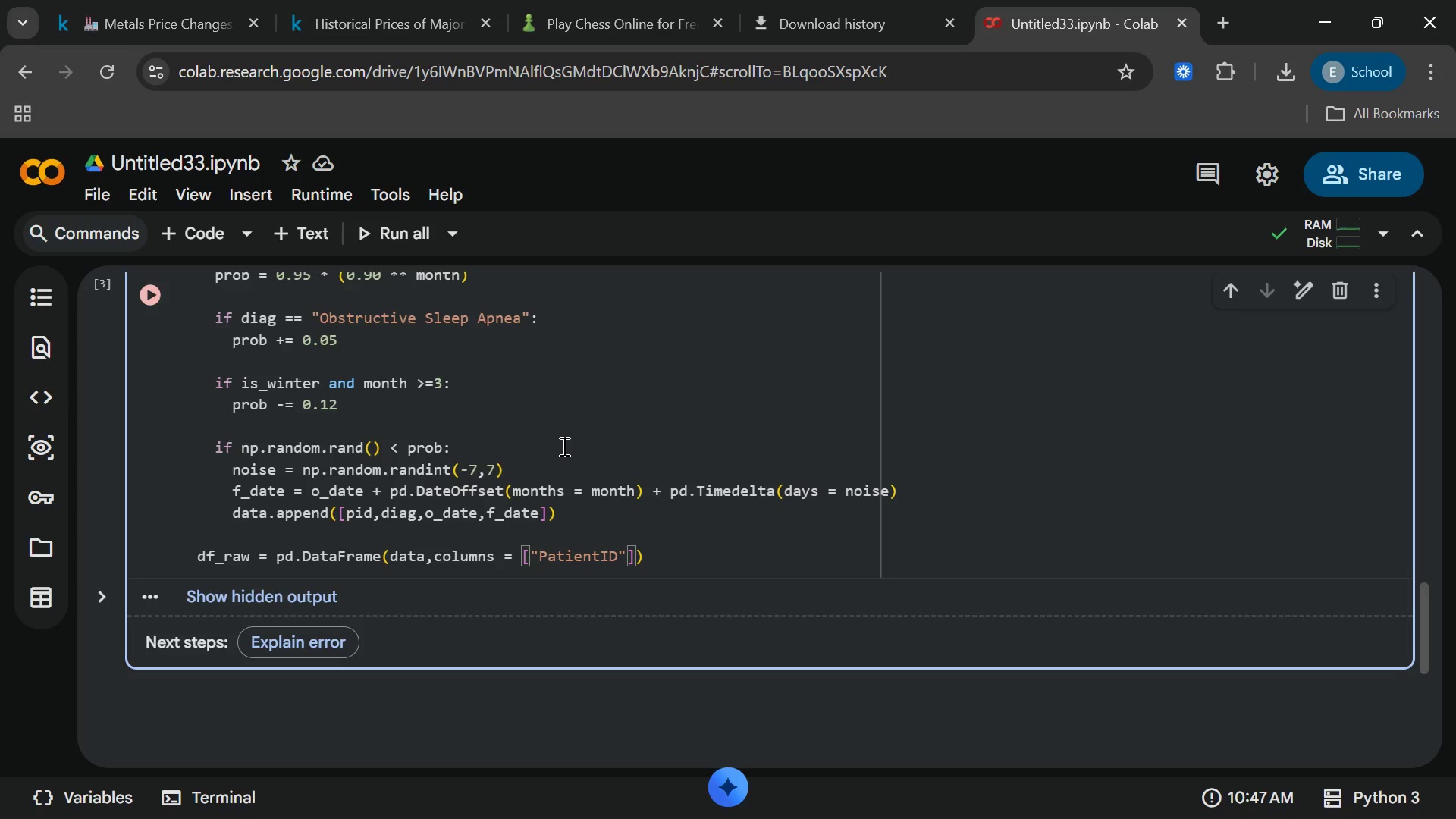 
key(ArrowRight)
 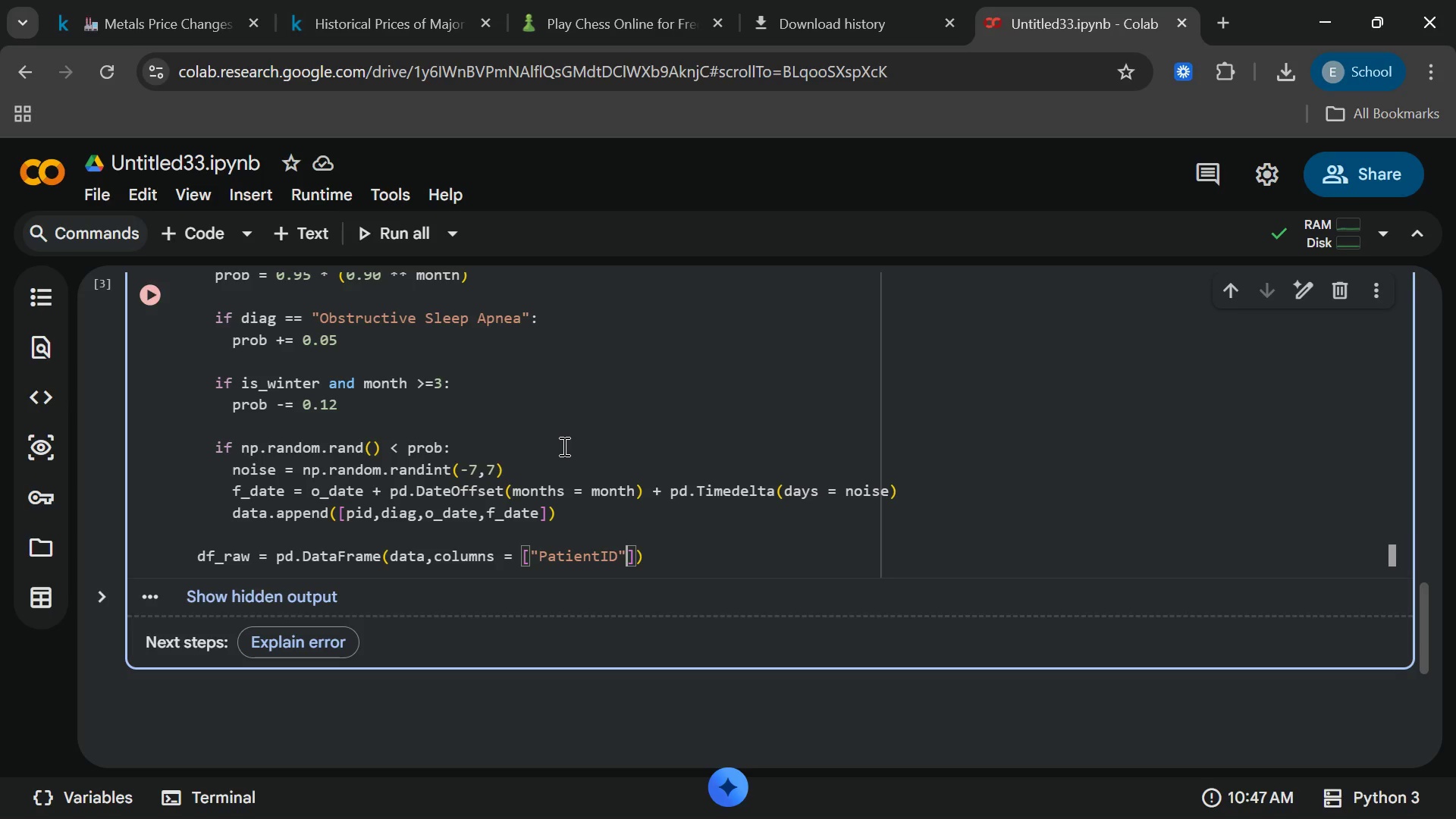 
type(,"Diagnosis_Type)
 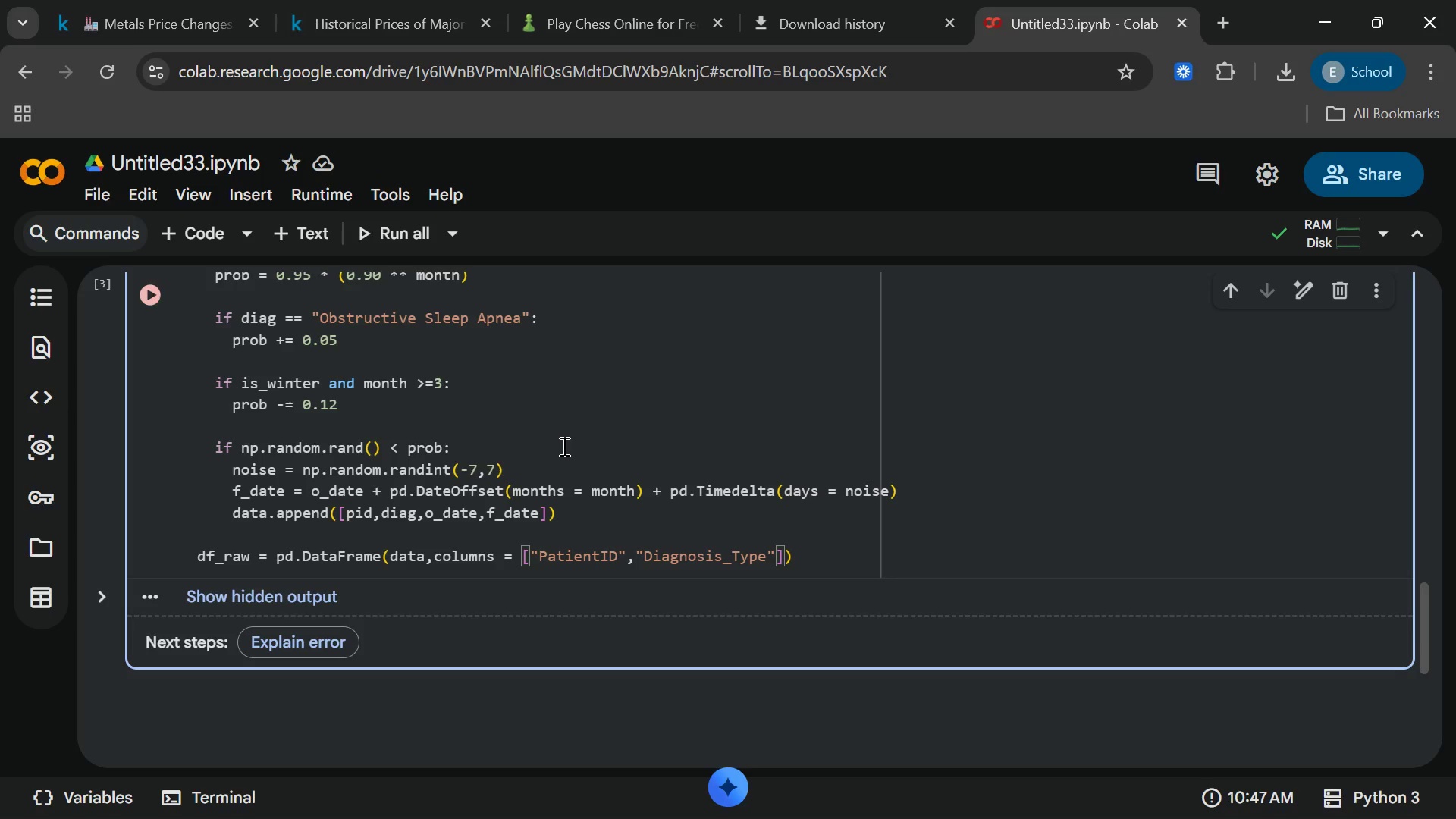 
key(ArrowRight)
 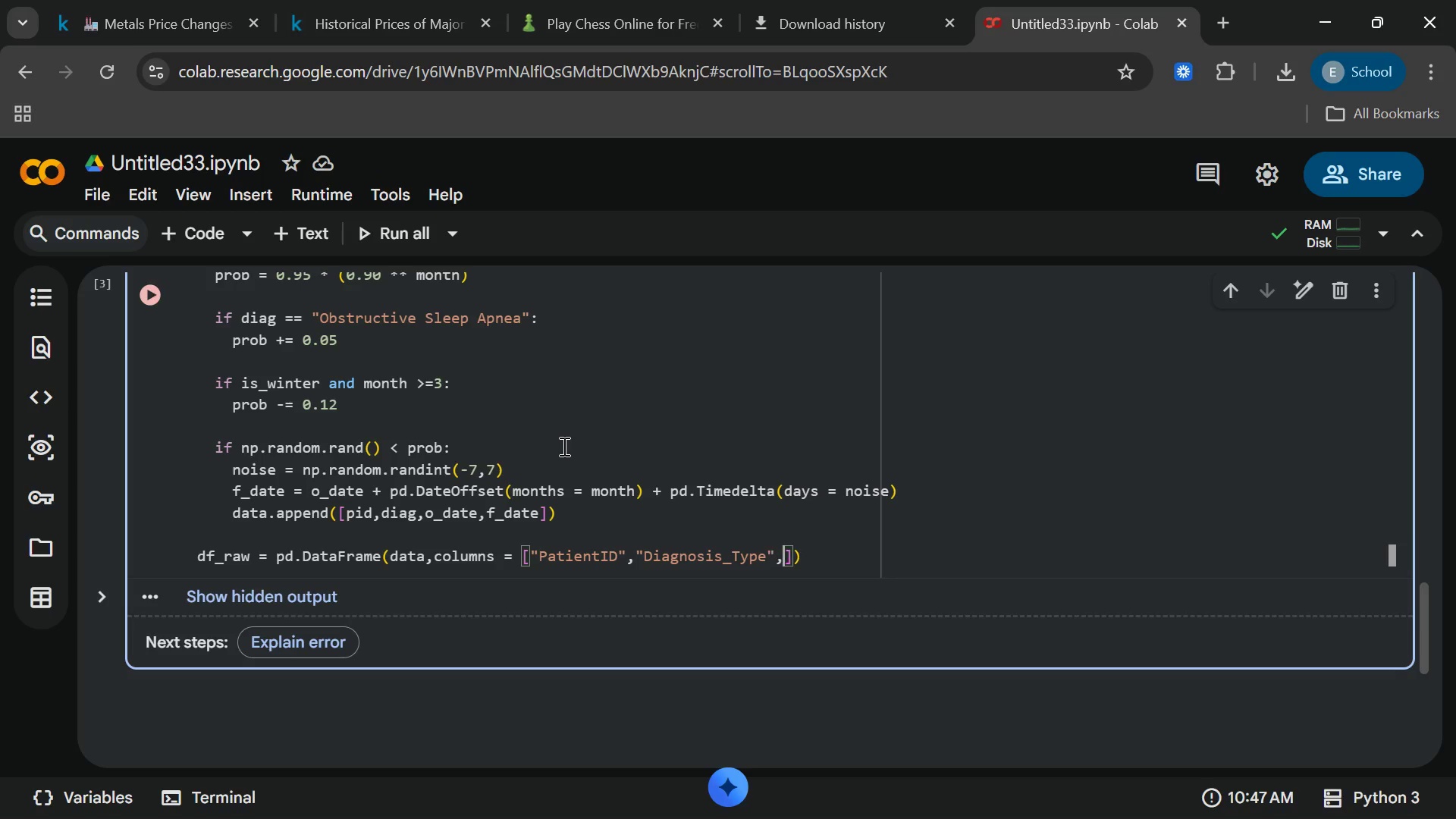 
type(,"Initial_onboa)
 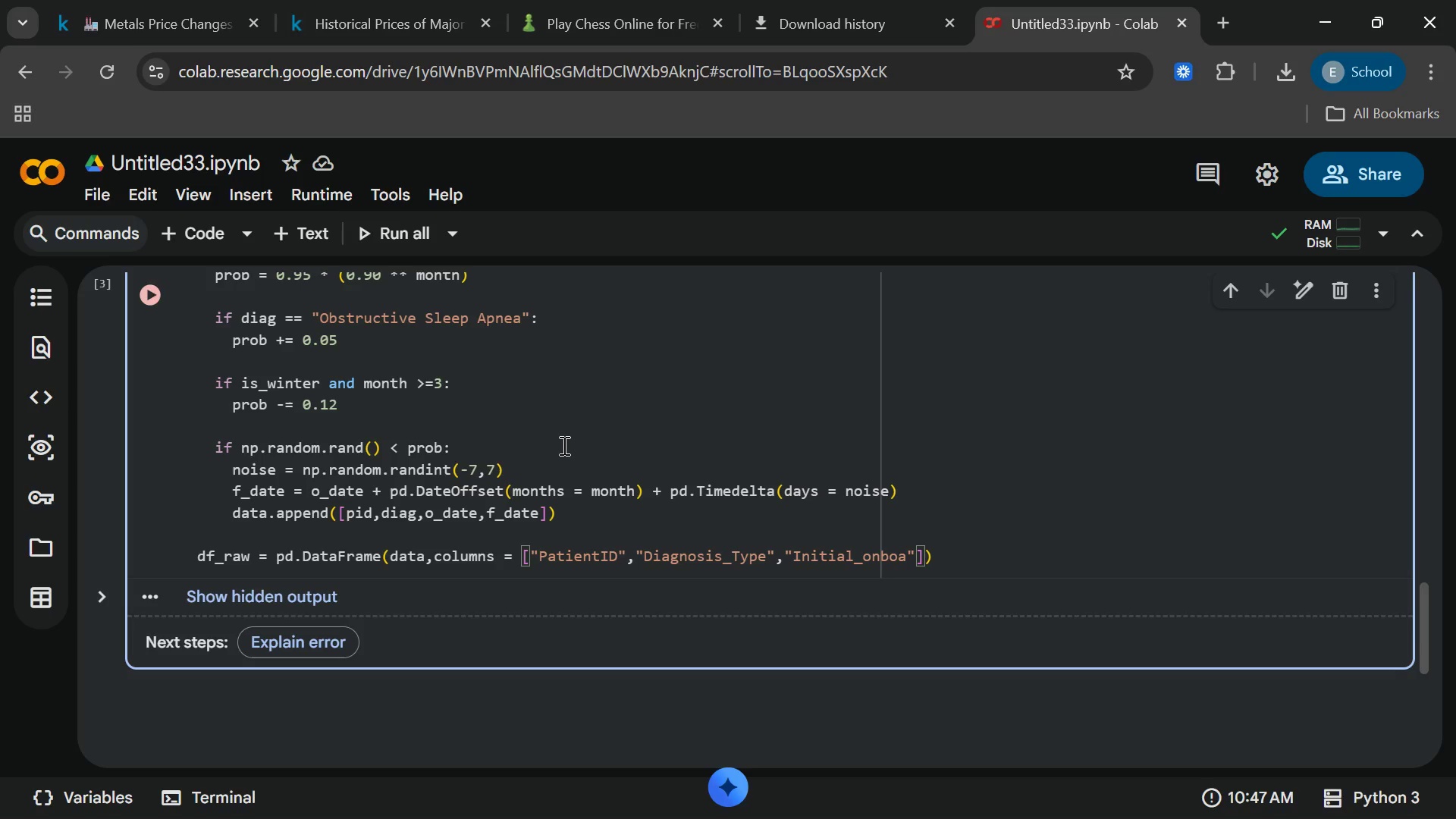 
wait(8.28)
 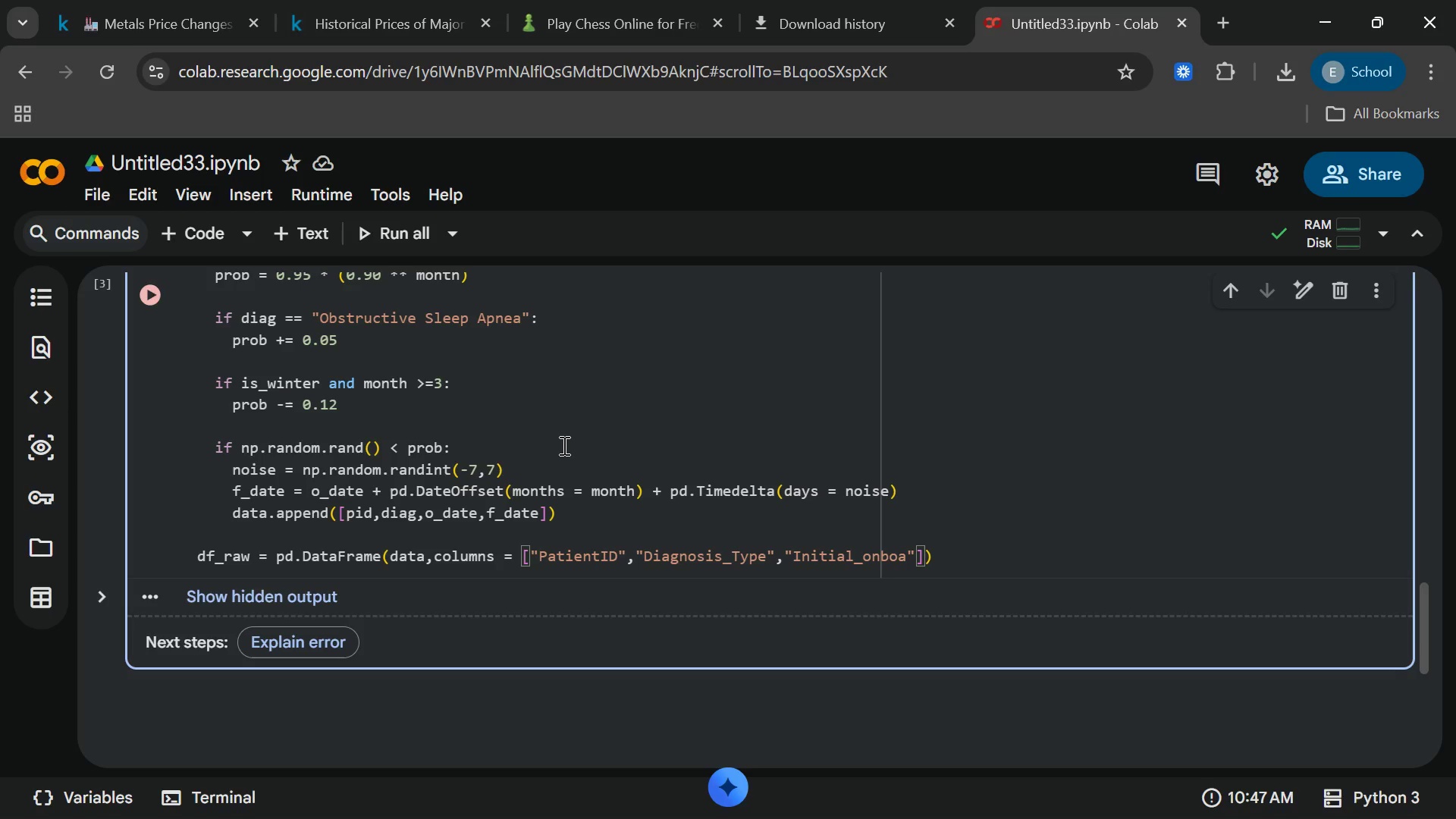 
type(ding_)
 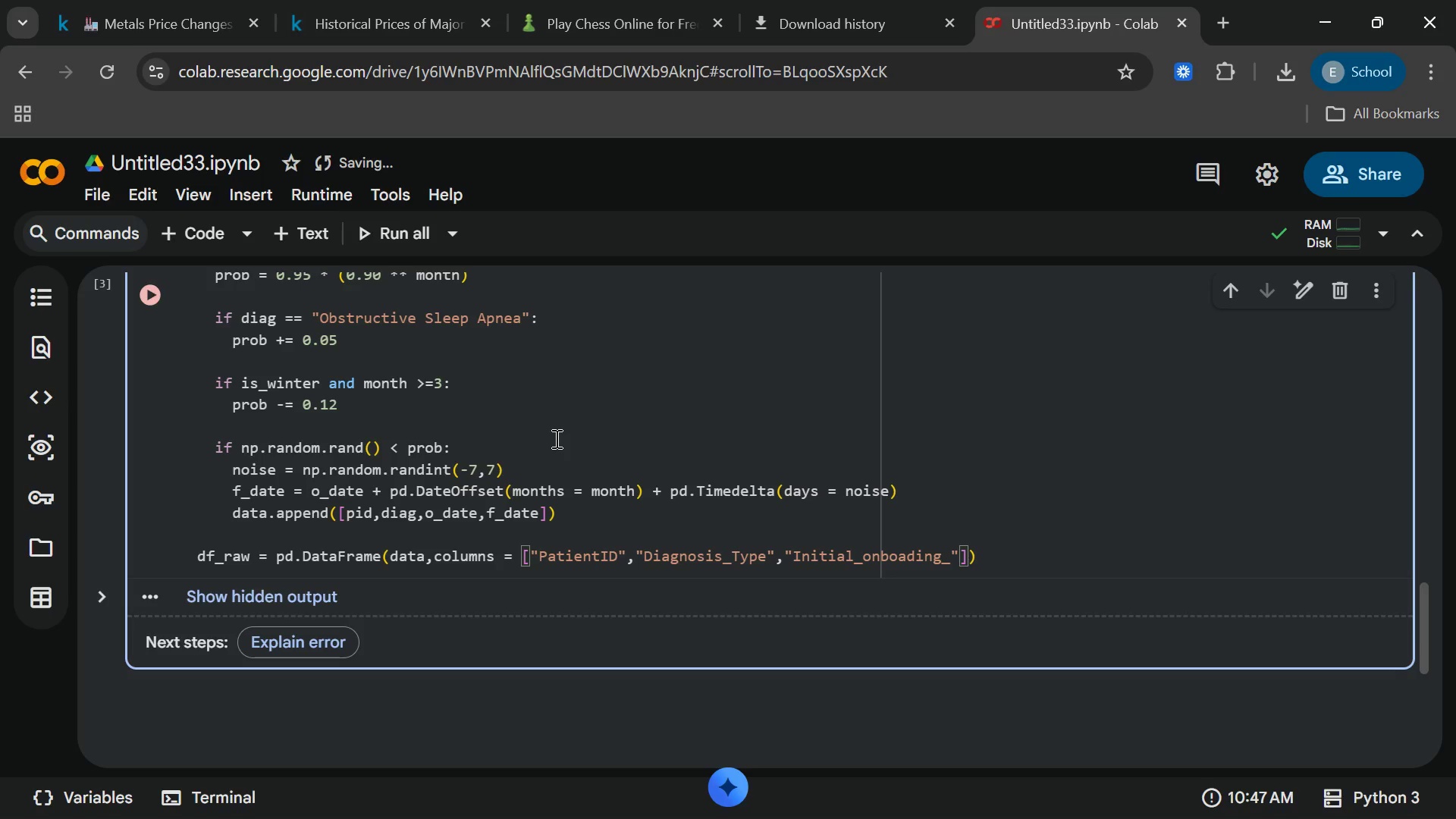 
hold_key(key=ArrowLeft, duration=0.38)
 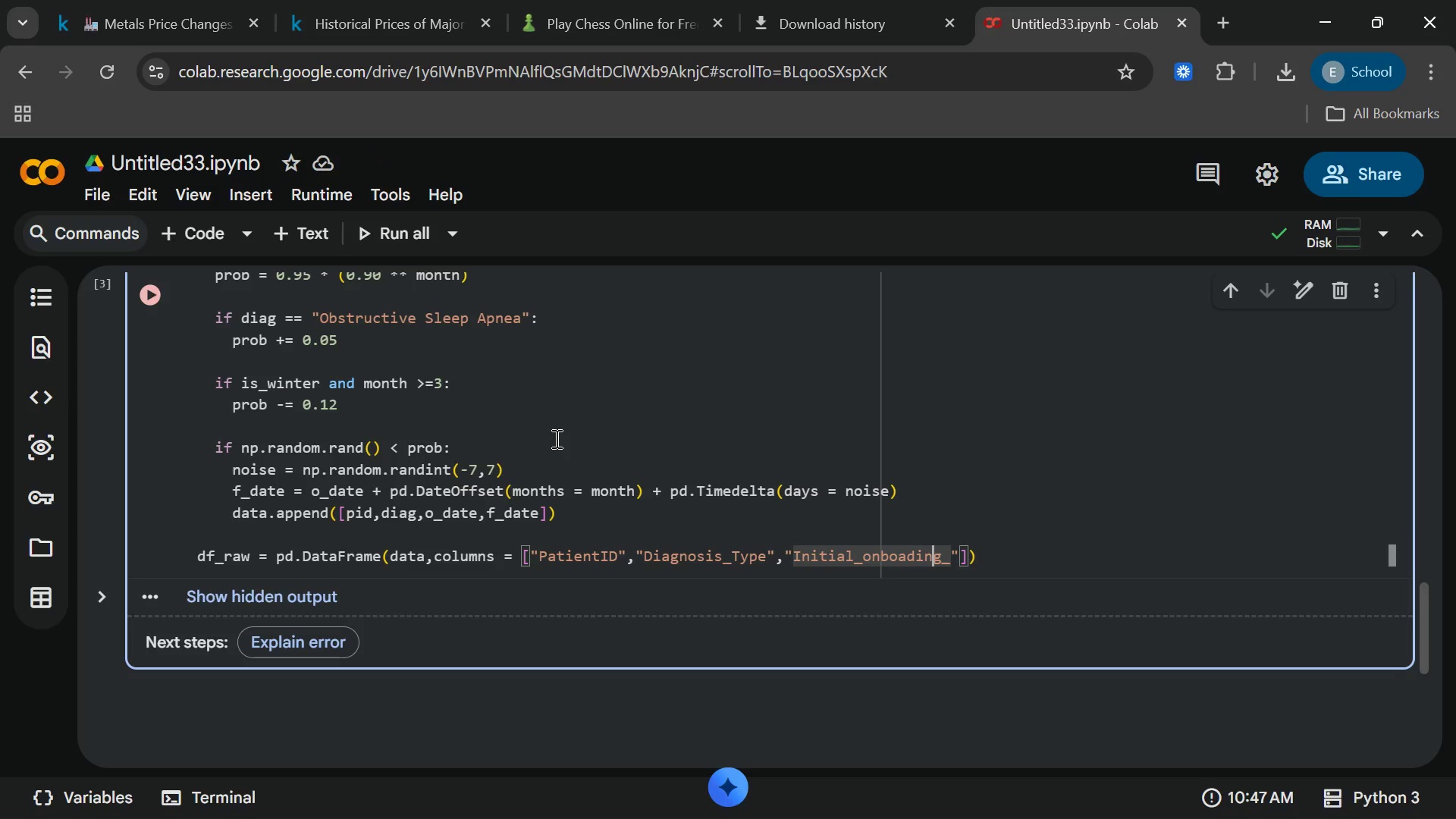 
key(ArrowLeft)
 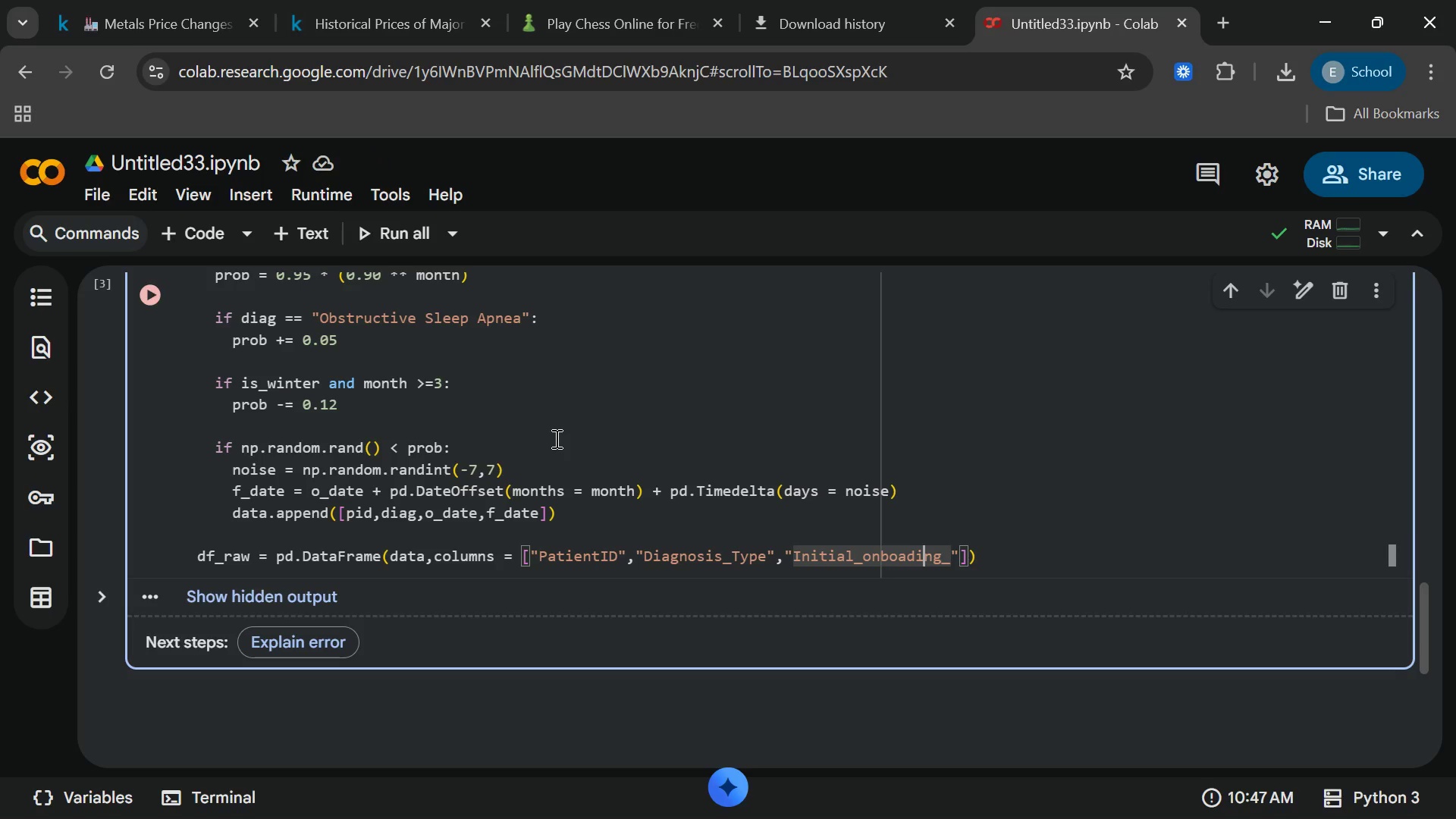 
key(ArrowLeft)
 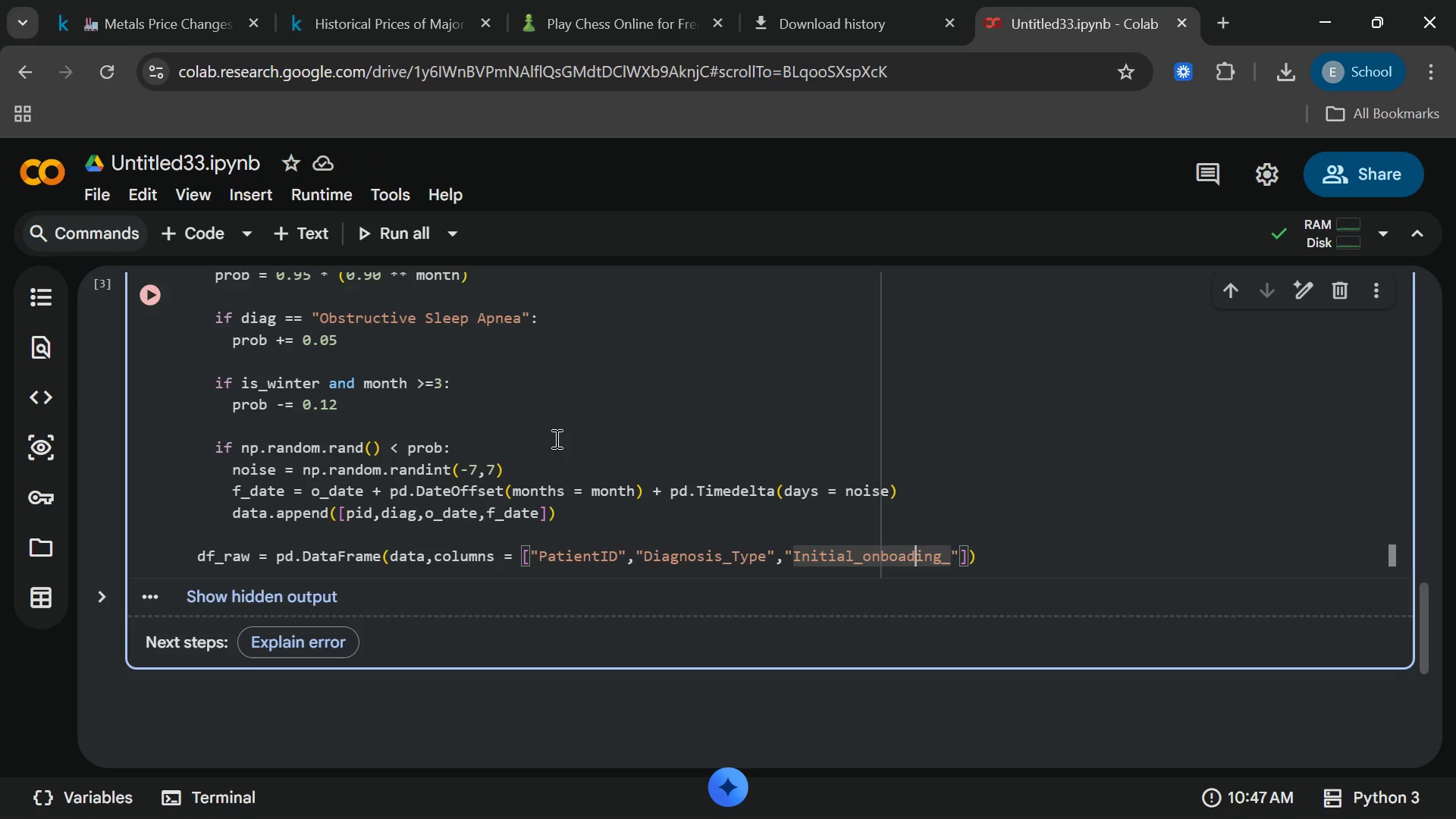 
key(ArrowLeft)
 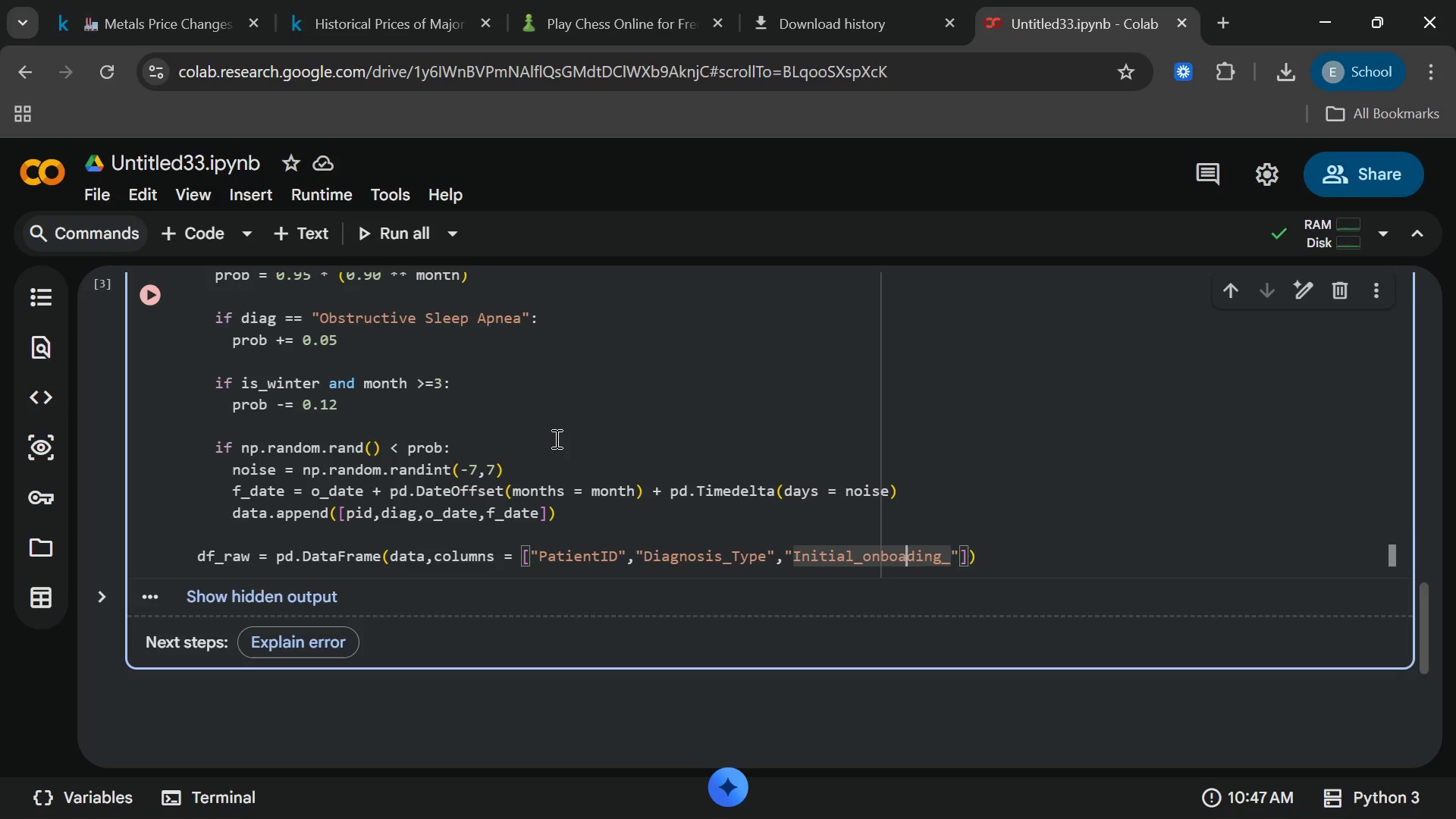 
key(ArrowLeft)
 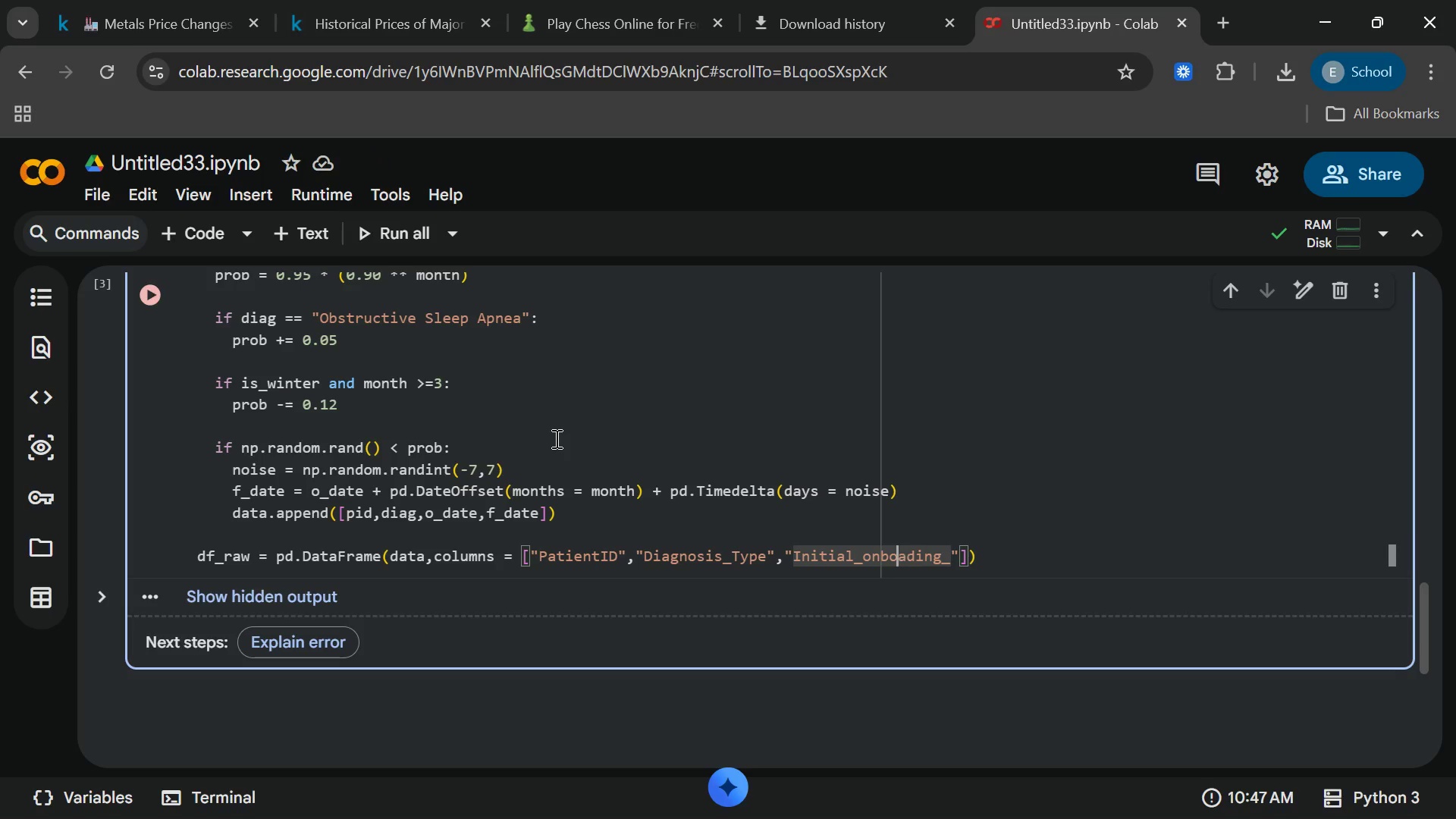 
key(ArrowLeft)
 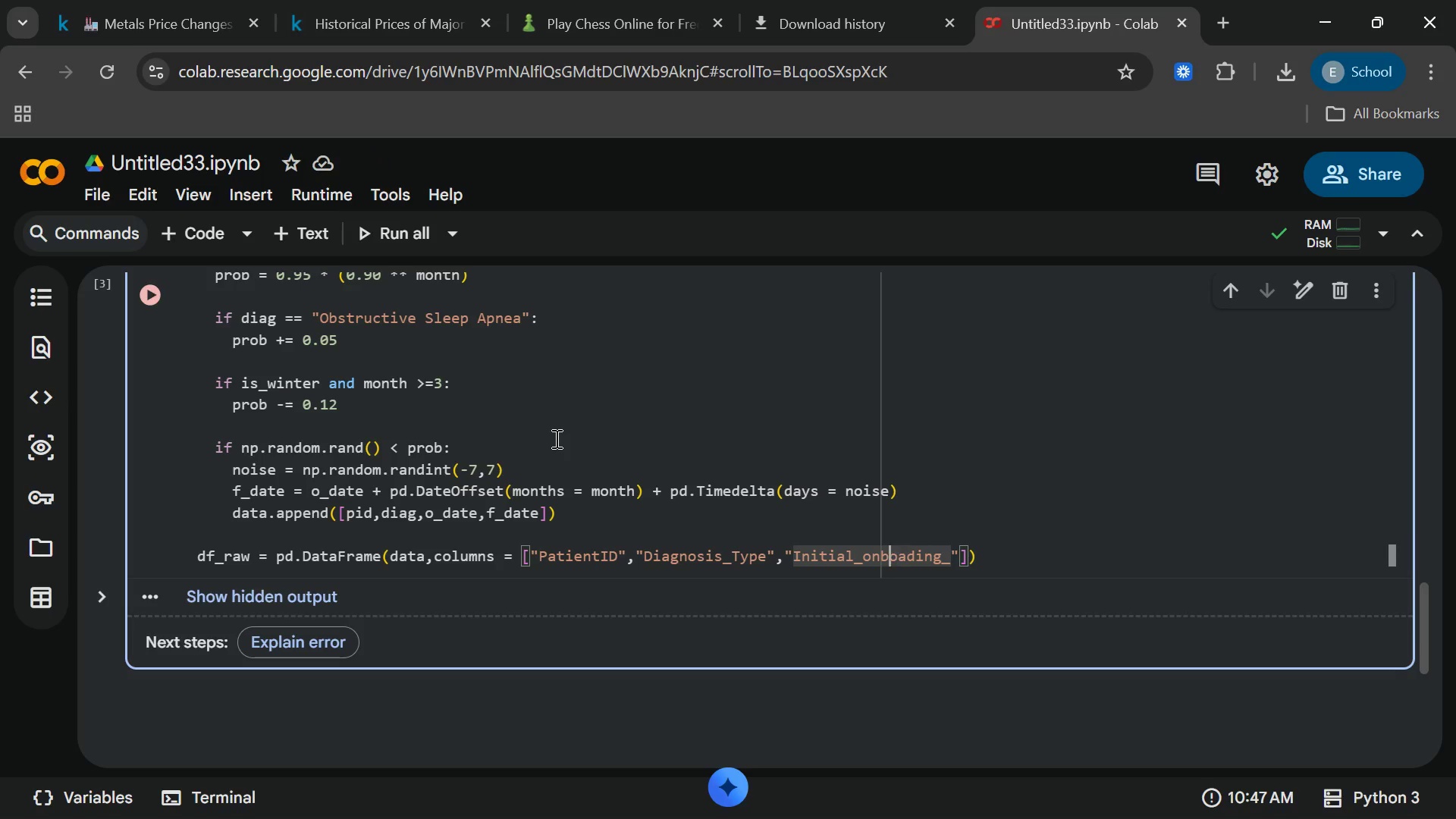 
key(ArrowLeft)
 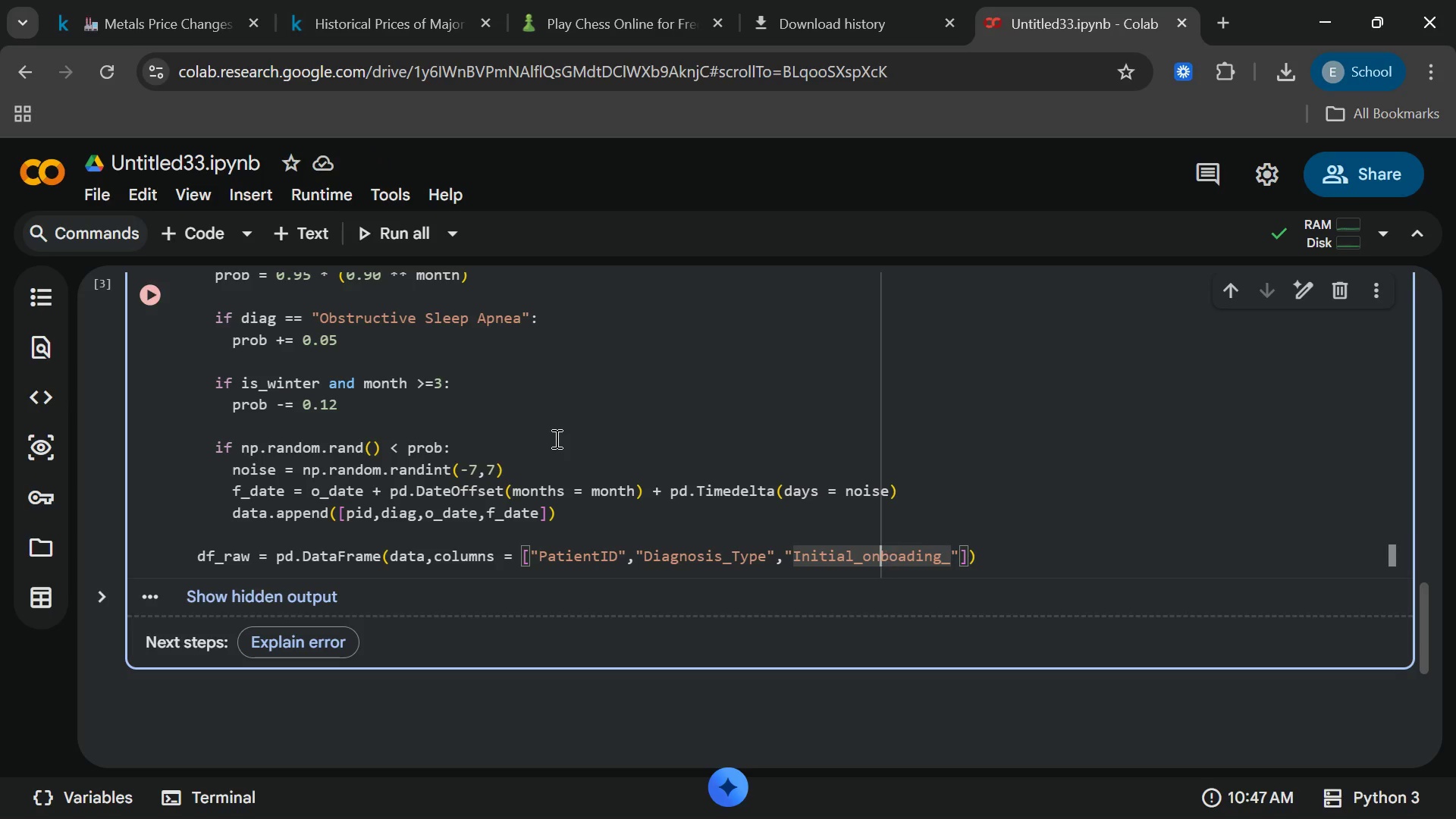 
key(ArrowLeft)
 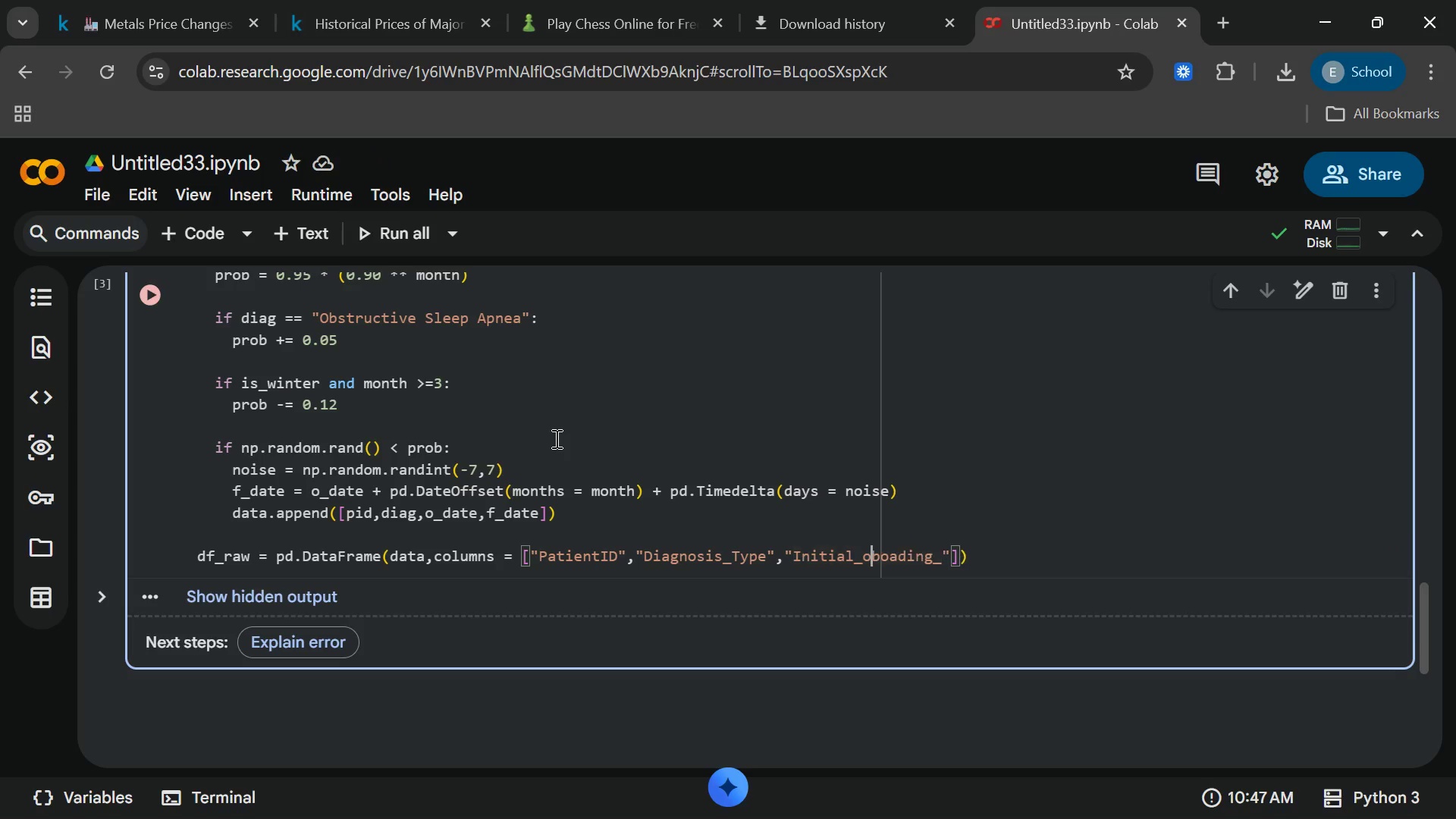 
key(Backspace)
key(Backspace)
type(On[End])
 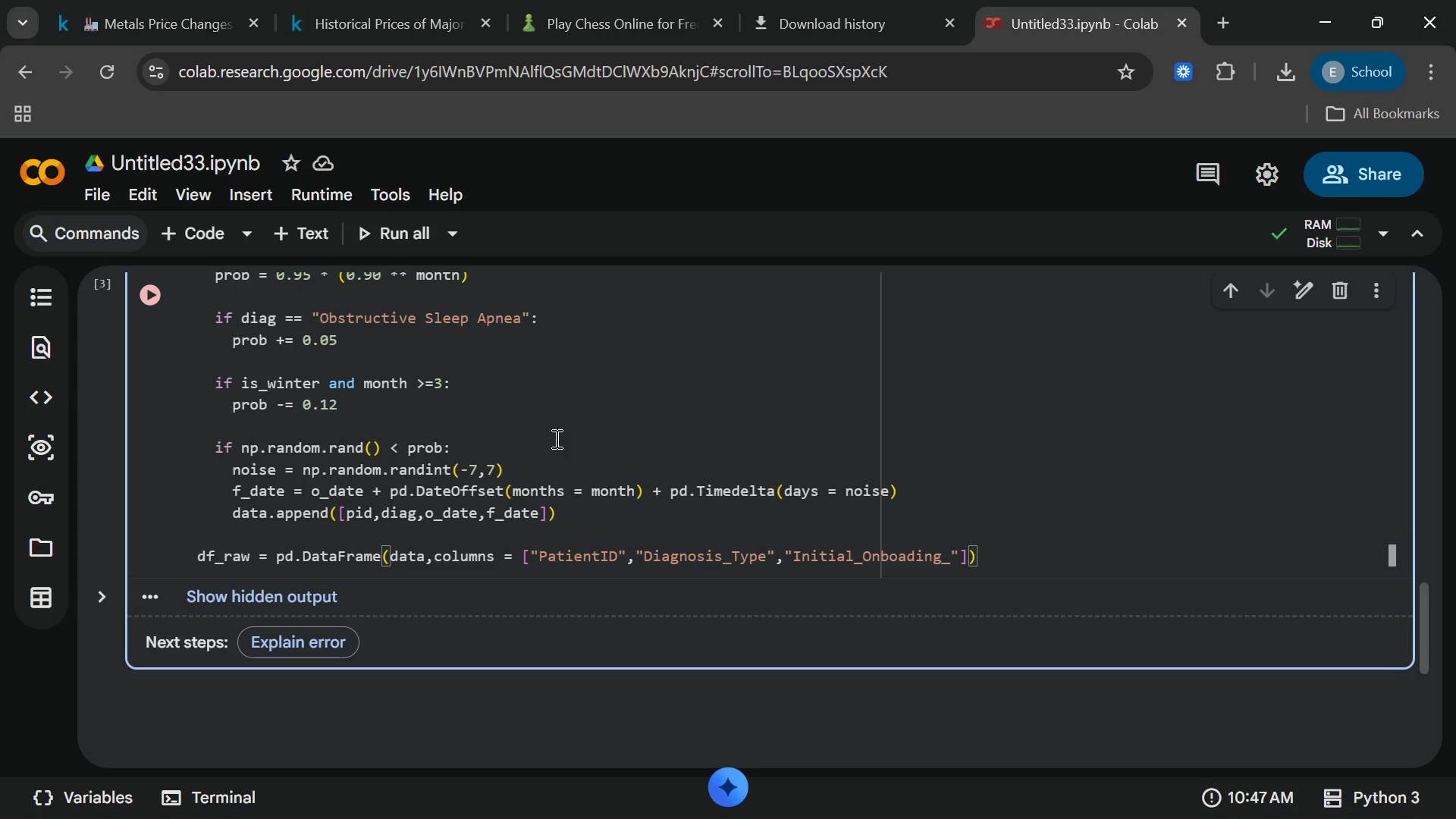 
key(ArrowLeft)
 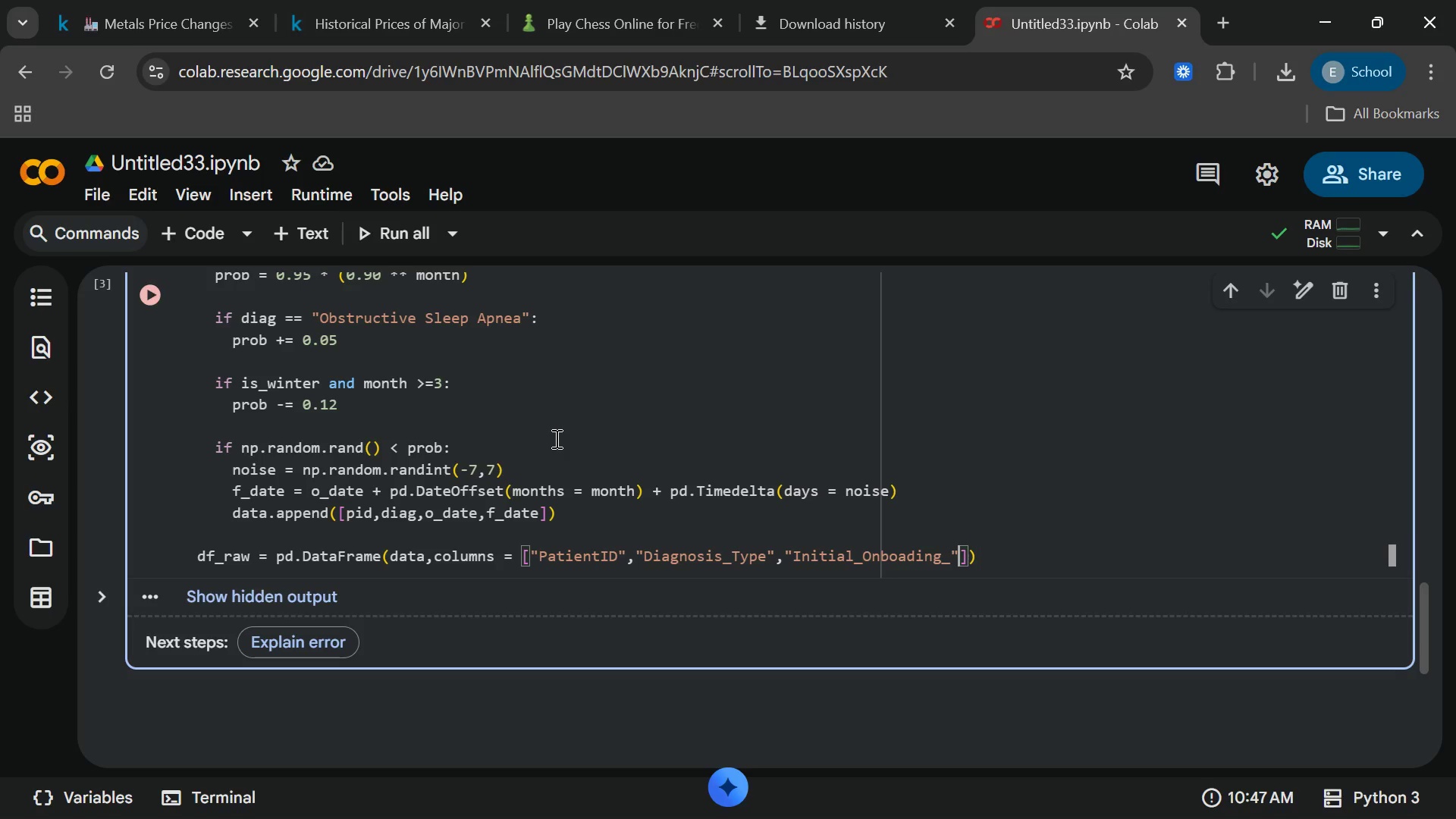 
key(ArrowLeft)
 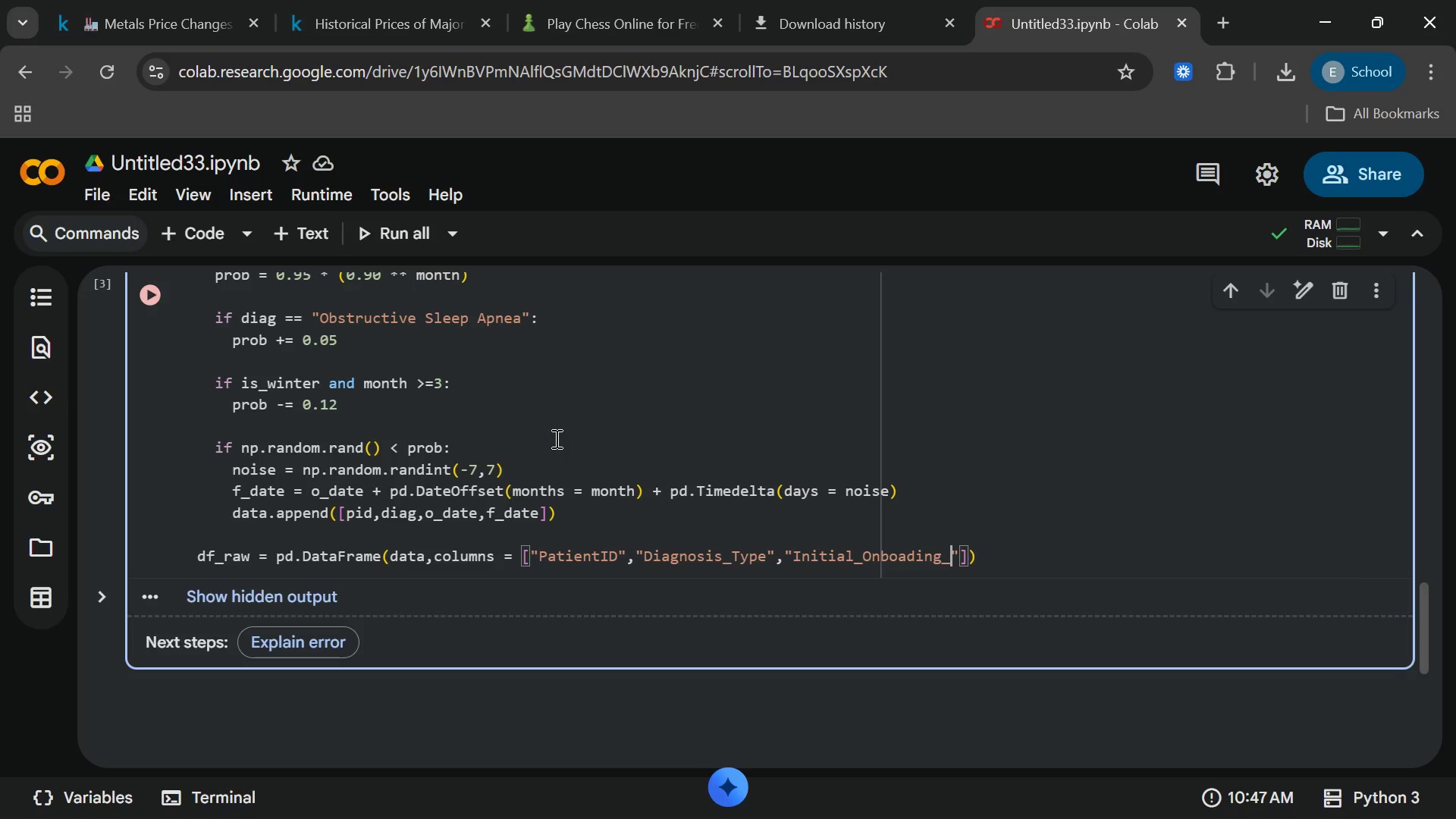 
key(ArrowLeft)
 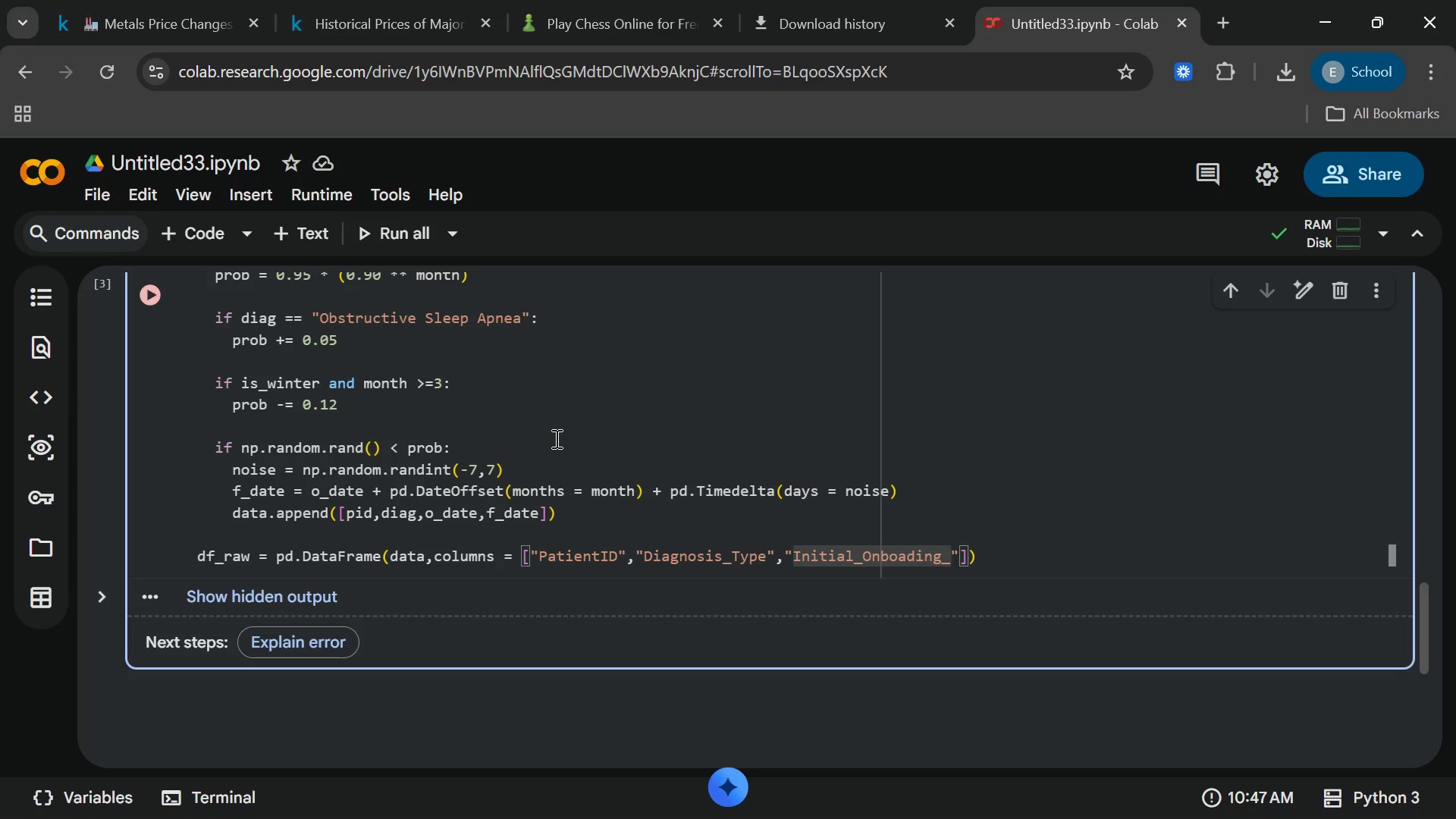 
type(Date)
 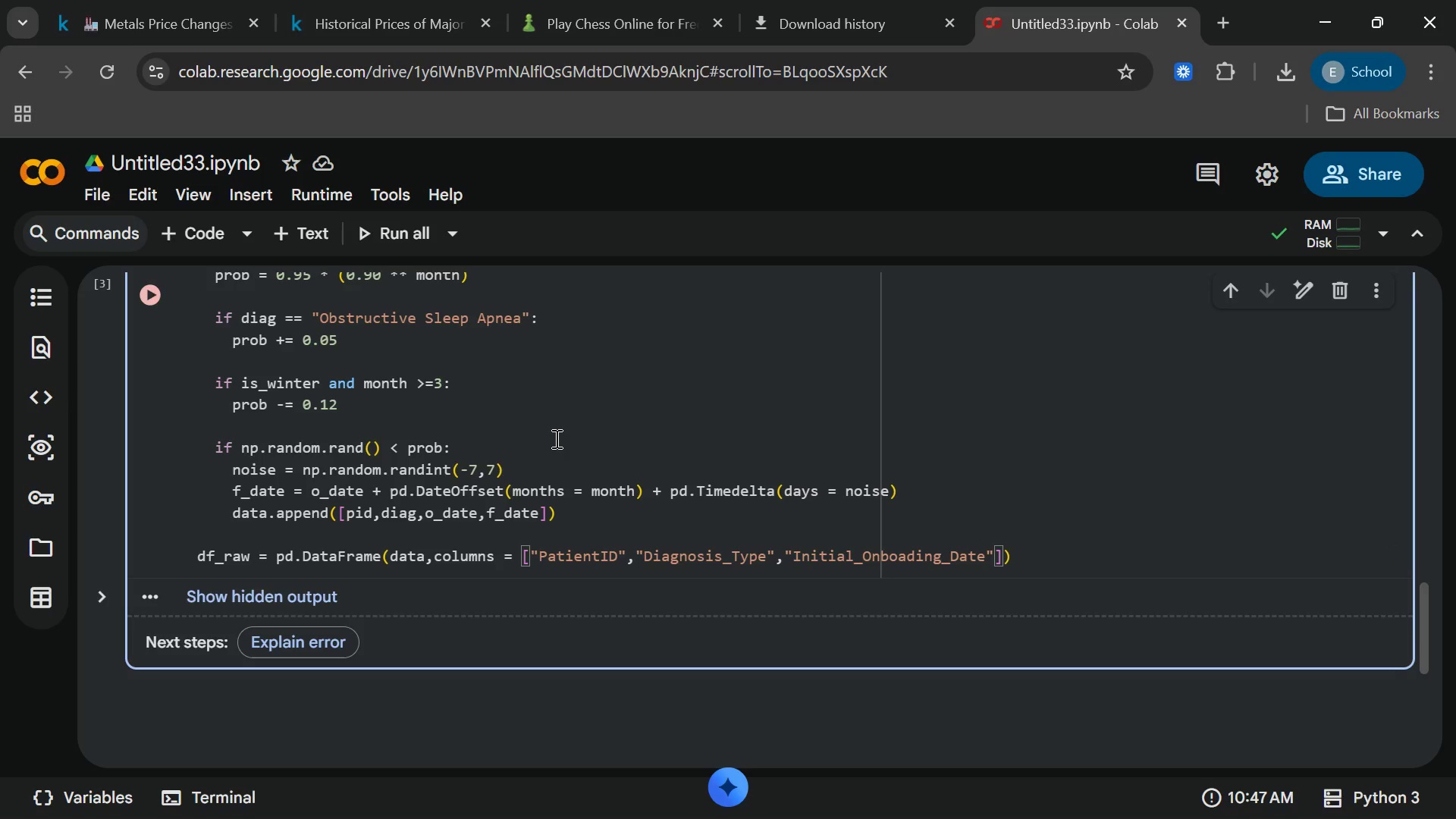 
key(ArrowRight)
 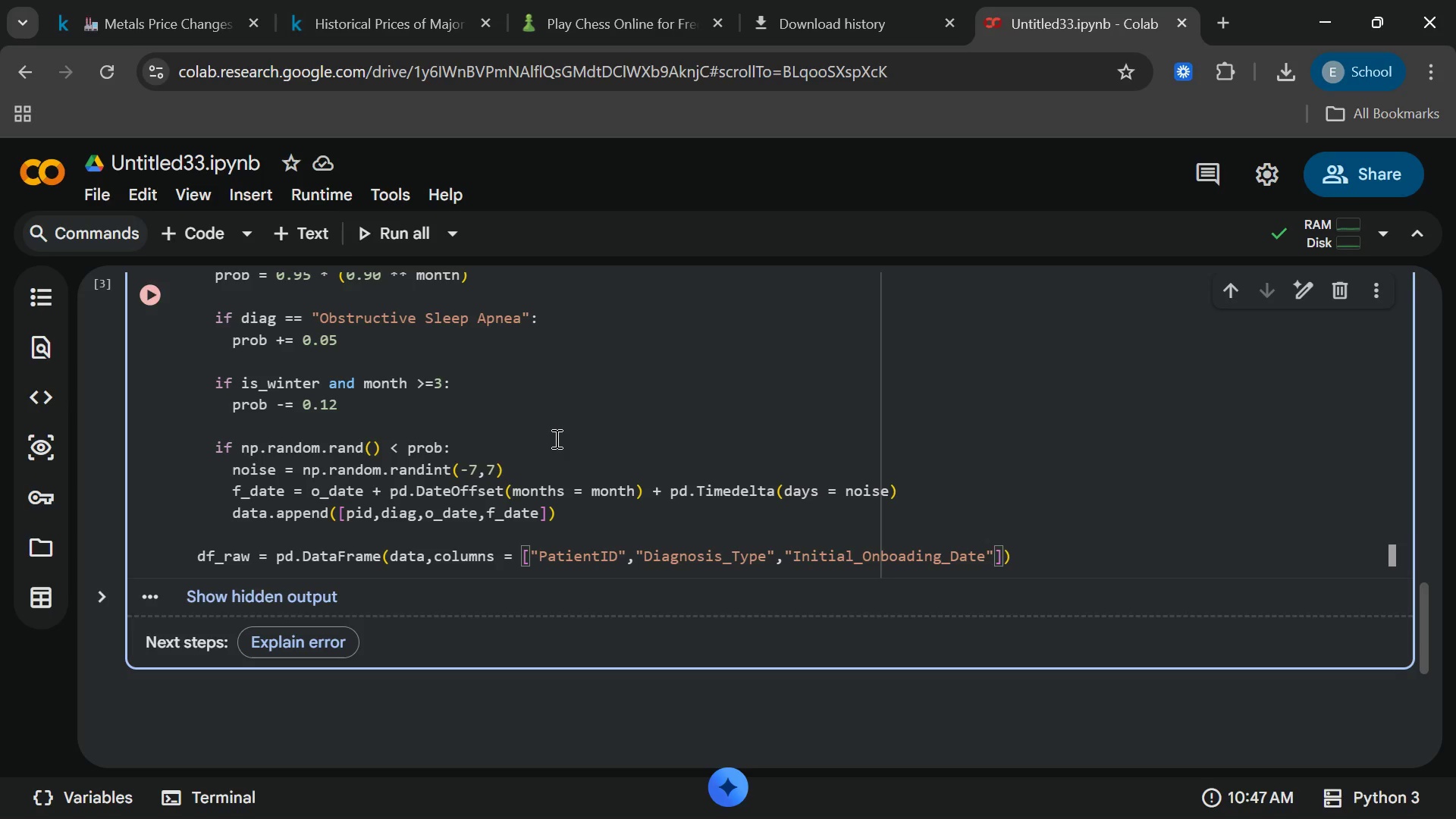 
type(,:")
key(Backspace)
key(Backspace)
type("FollowU)
key(Backspace)
type(p_Visit)
key(Backspace)
key(Backspace)
key(Backspace)
key(Backspace)
key(Backspace)
type(Visit_Date[End])
 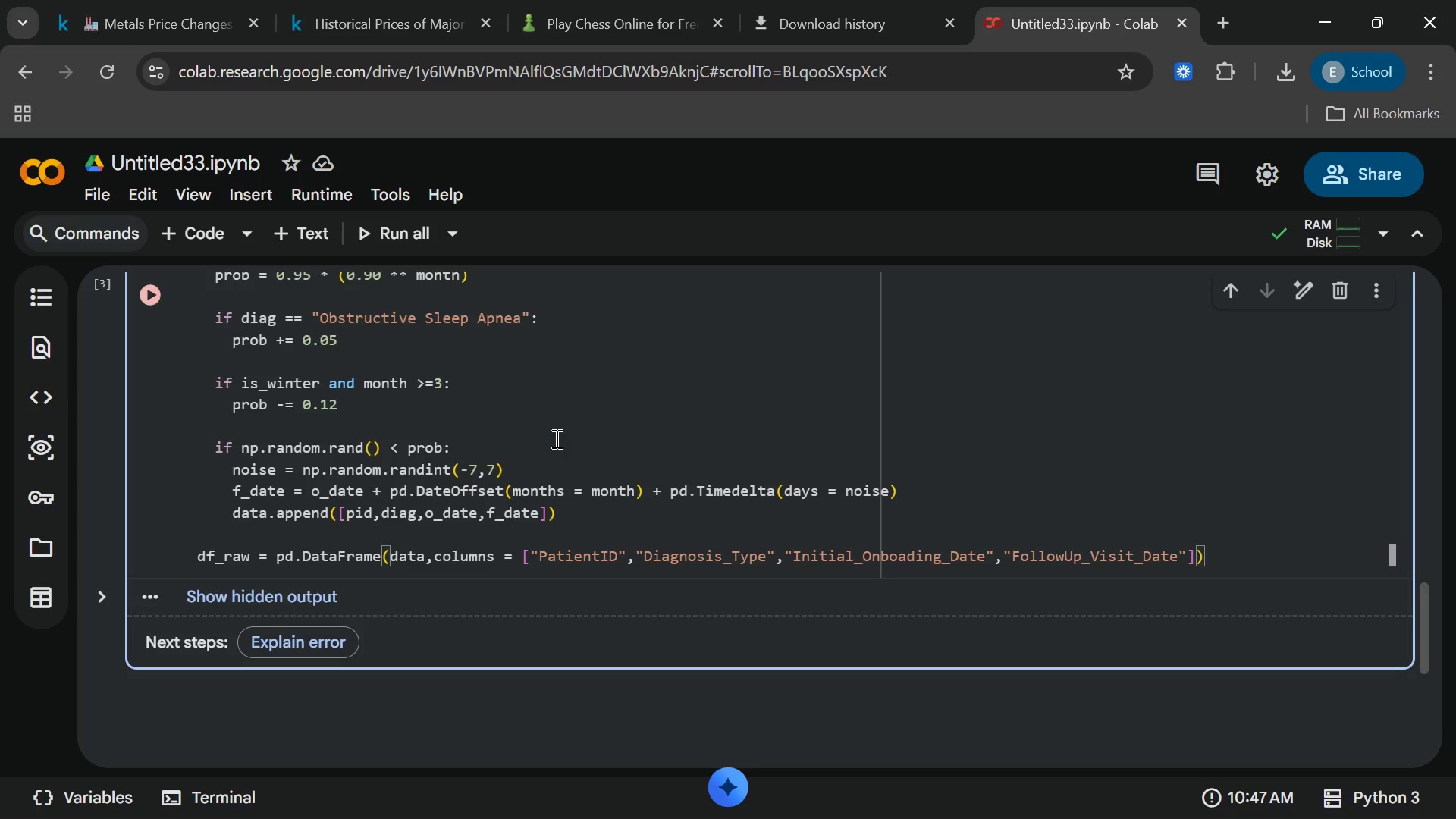 
key(Enter)
 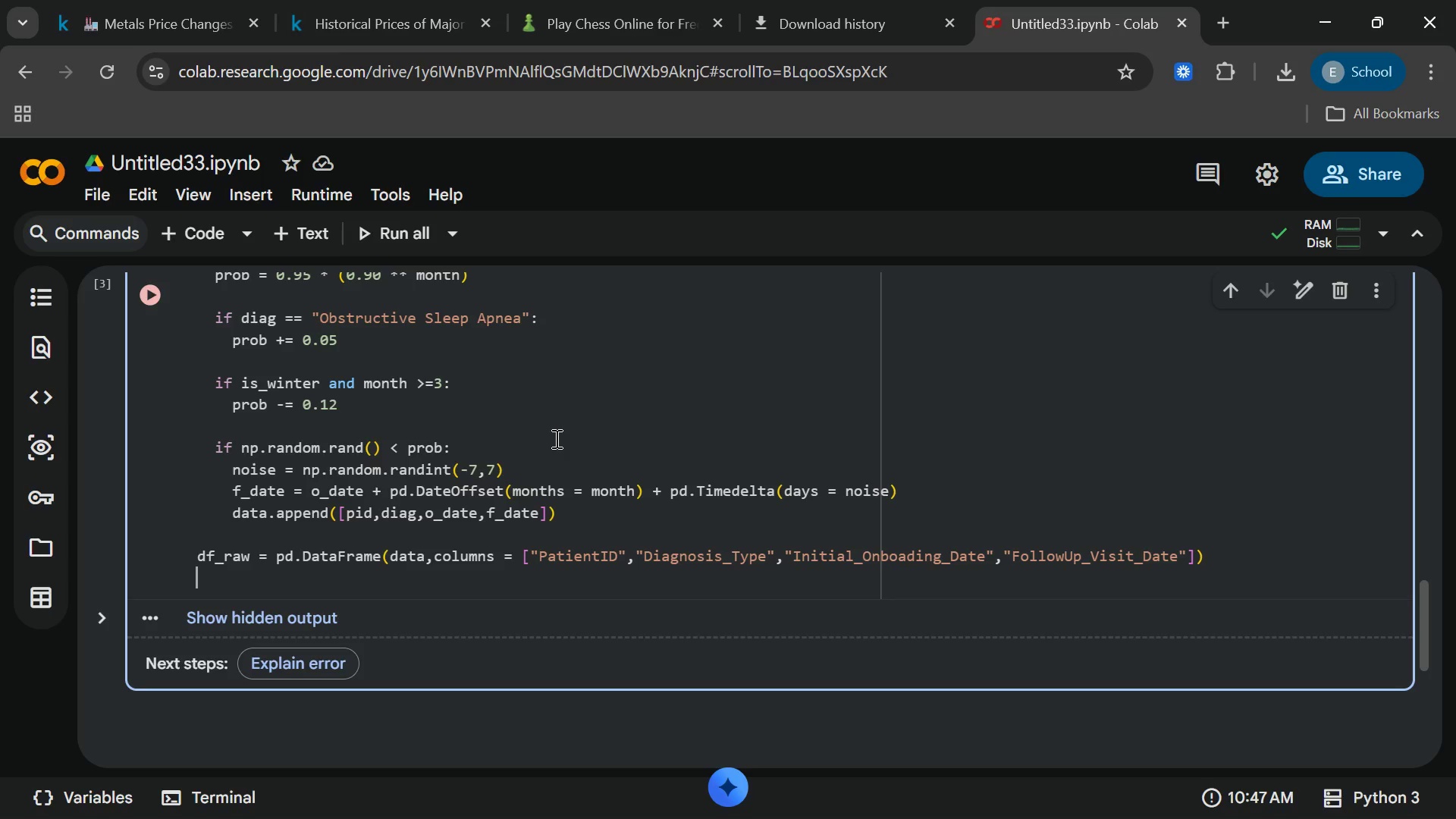 
key(Enter)
 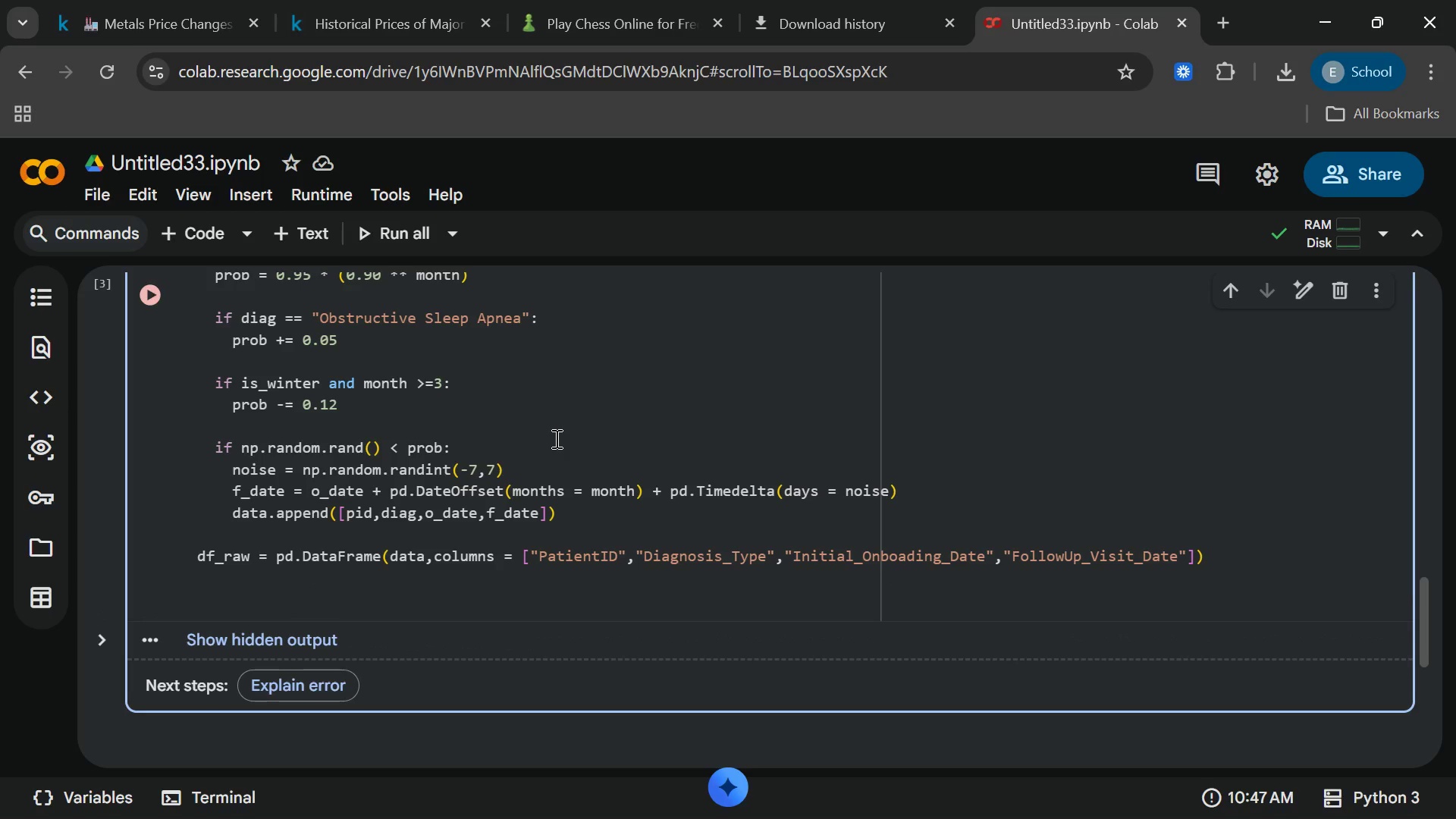 
type(df_raw.head()
 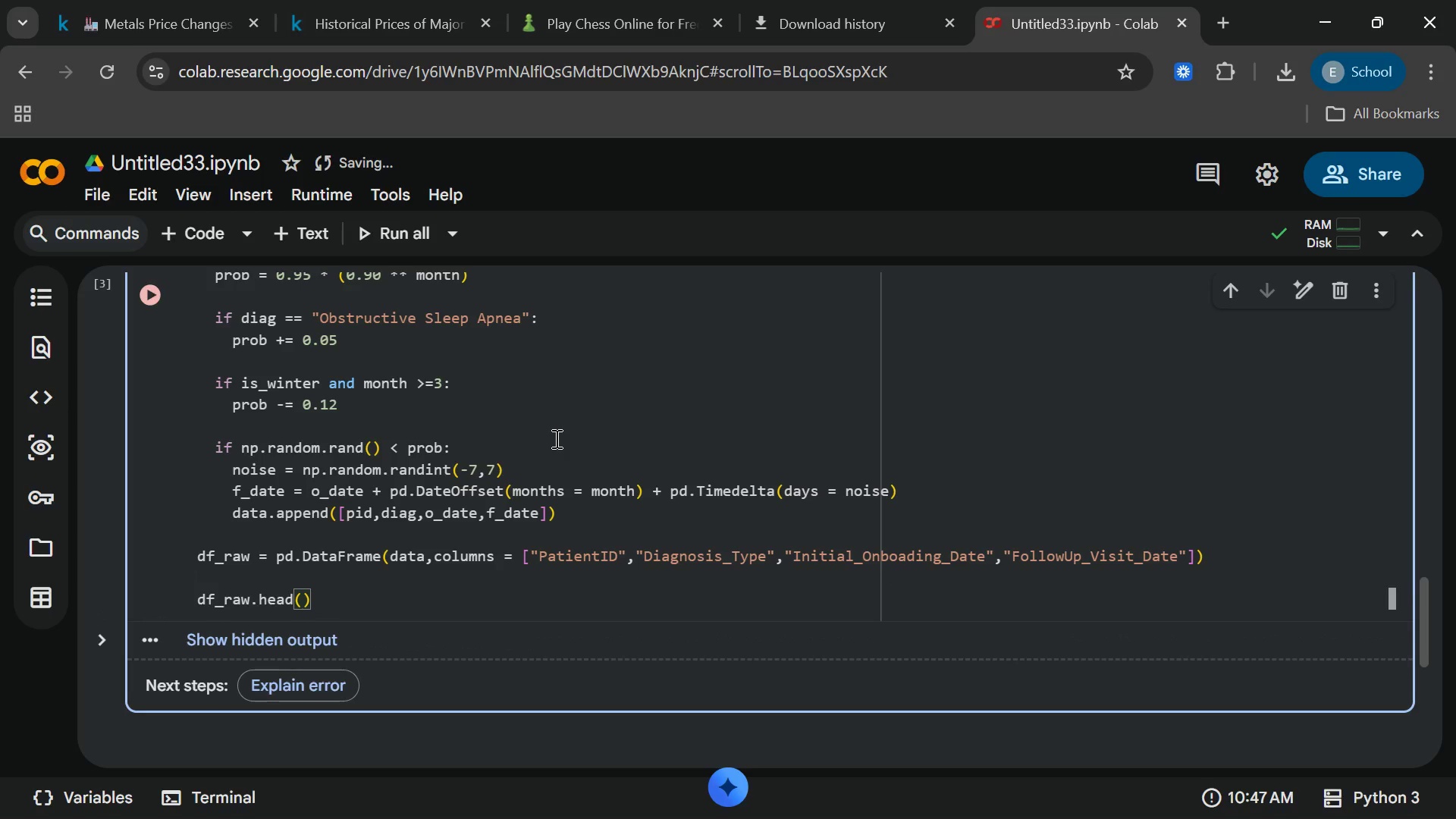 
left_click([165, 300])
 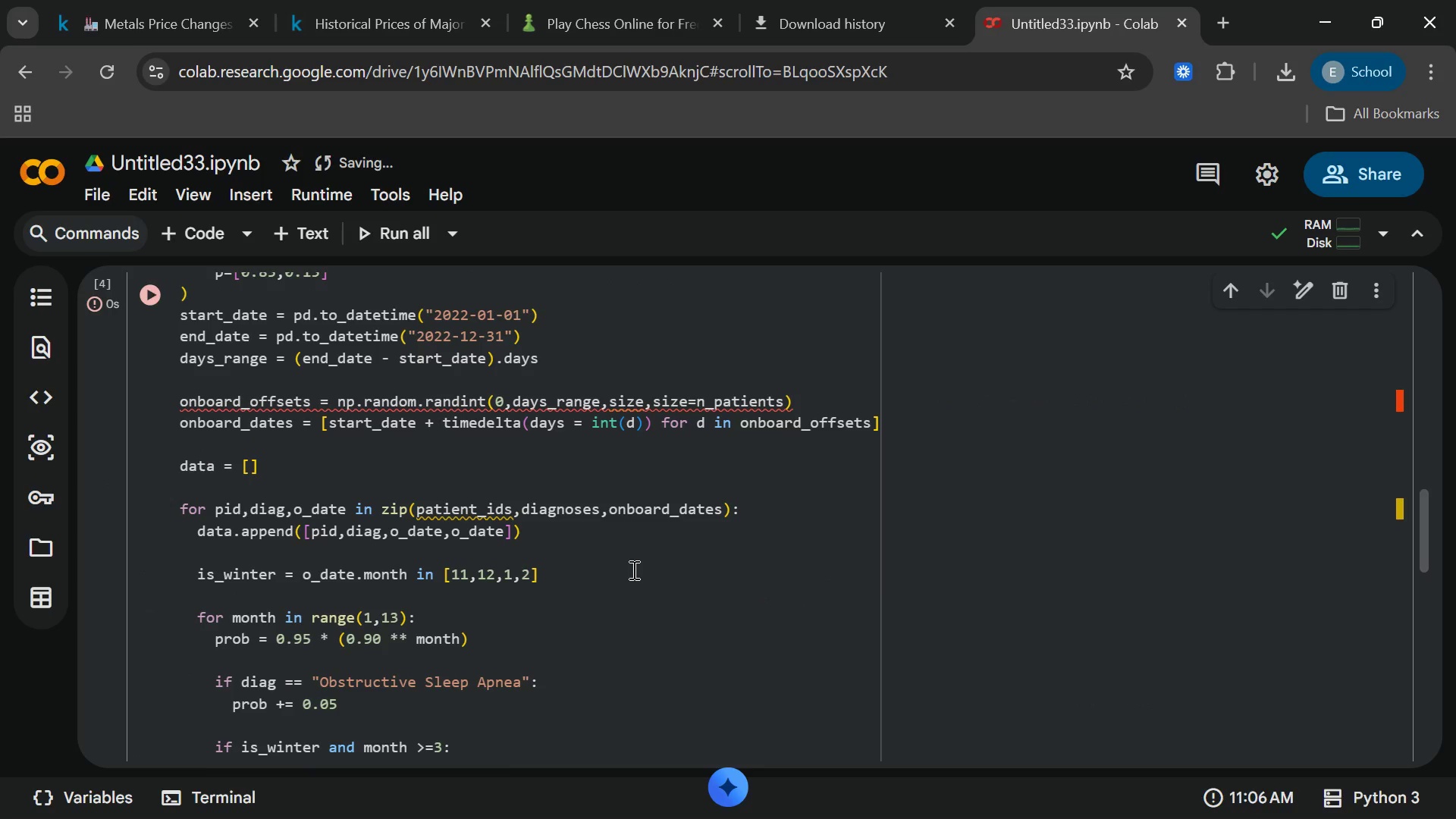 
wait(30.77)
 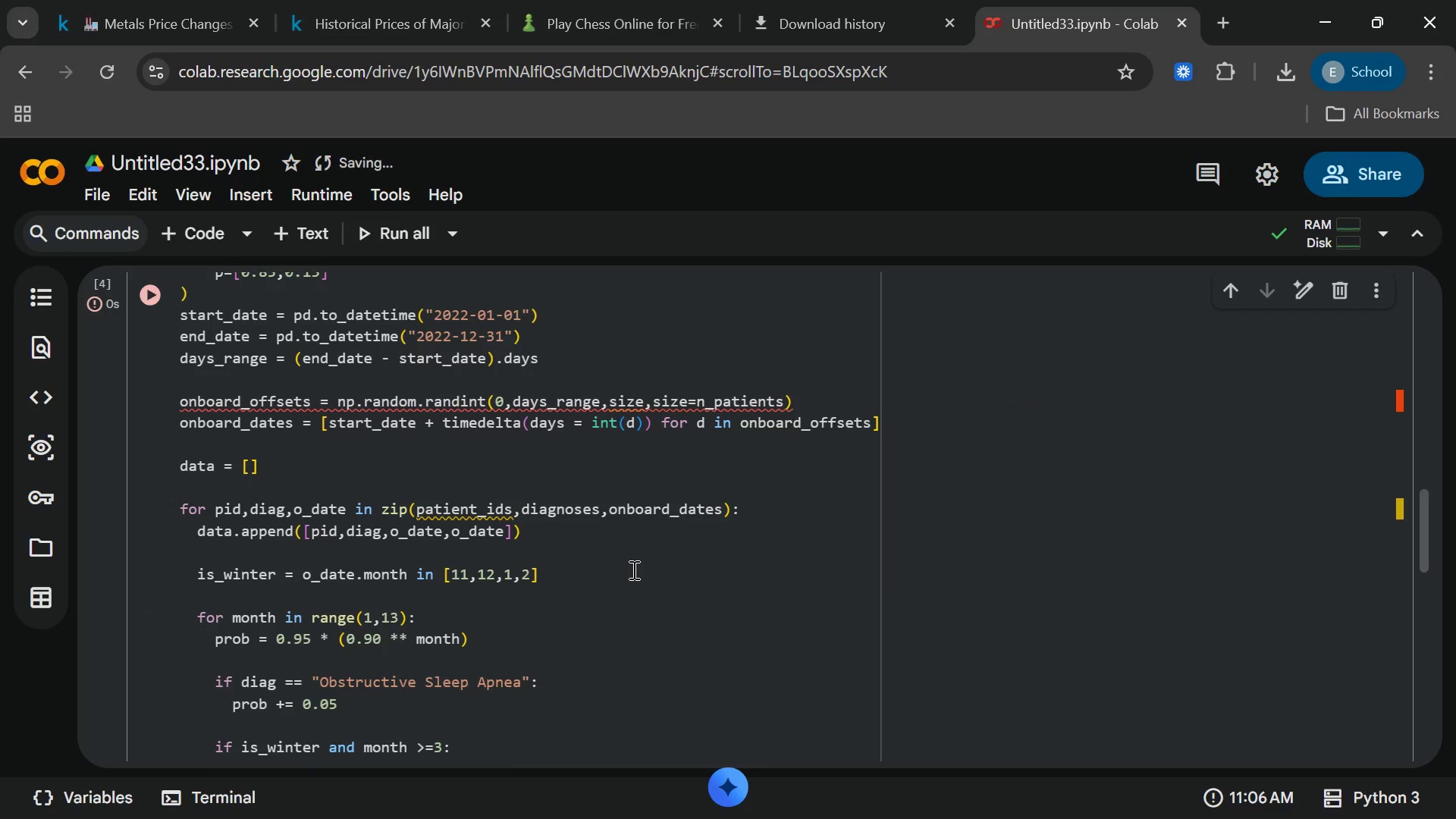 
left_click([648, 393])
 